 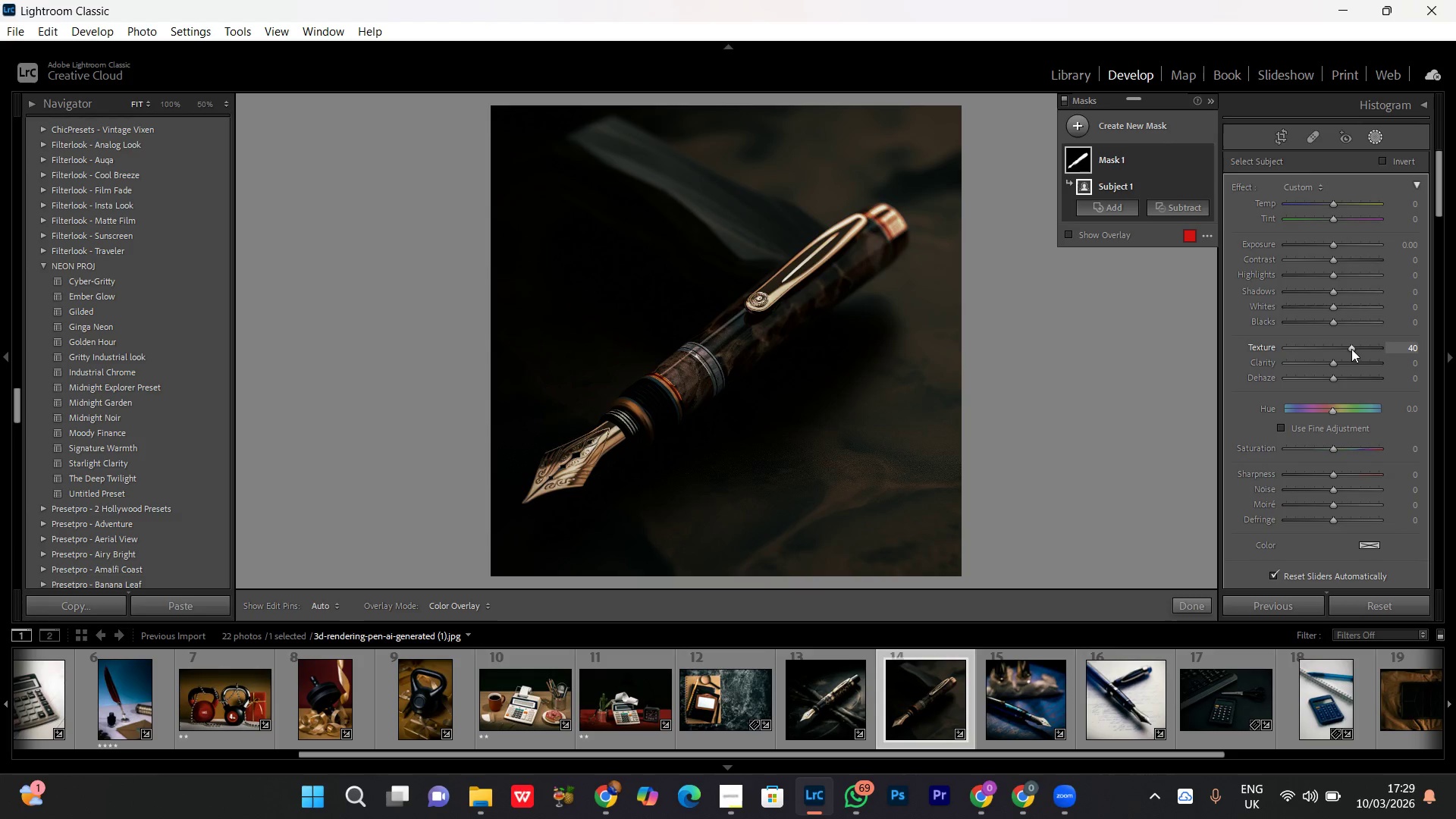 
left_click([1341, 362])
 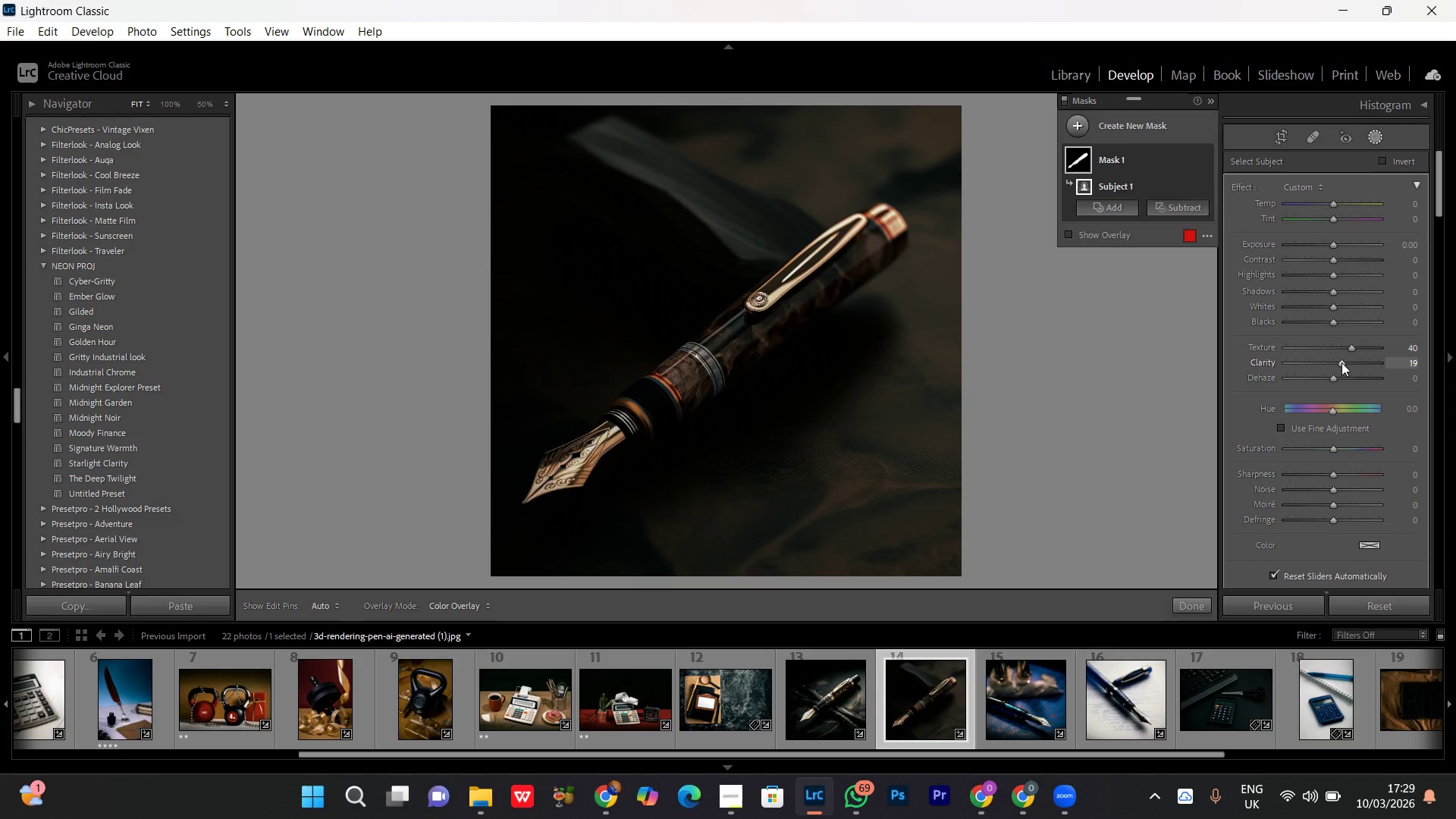 
scroll: coordinate [1341, 362], scroll_direction: up, amount: 2.0
 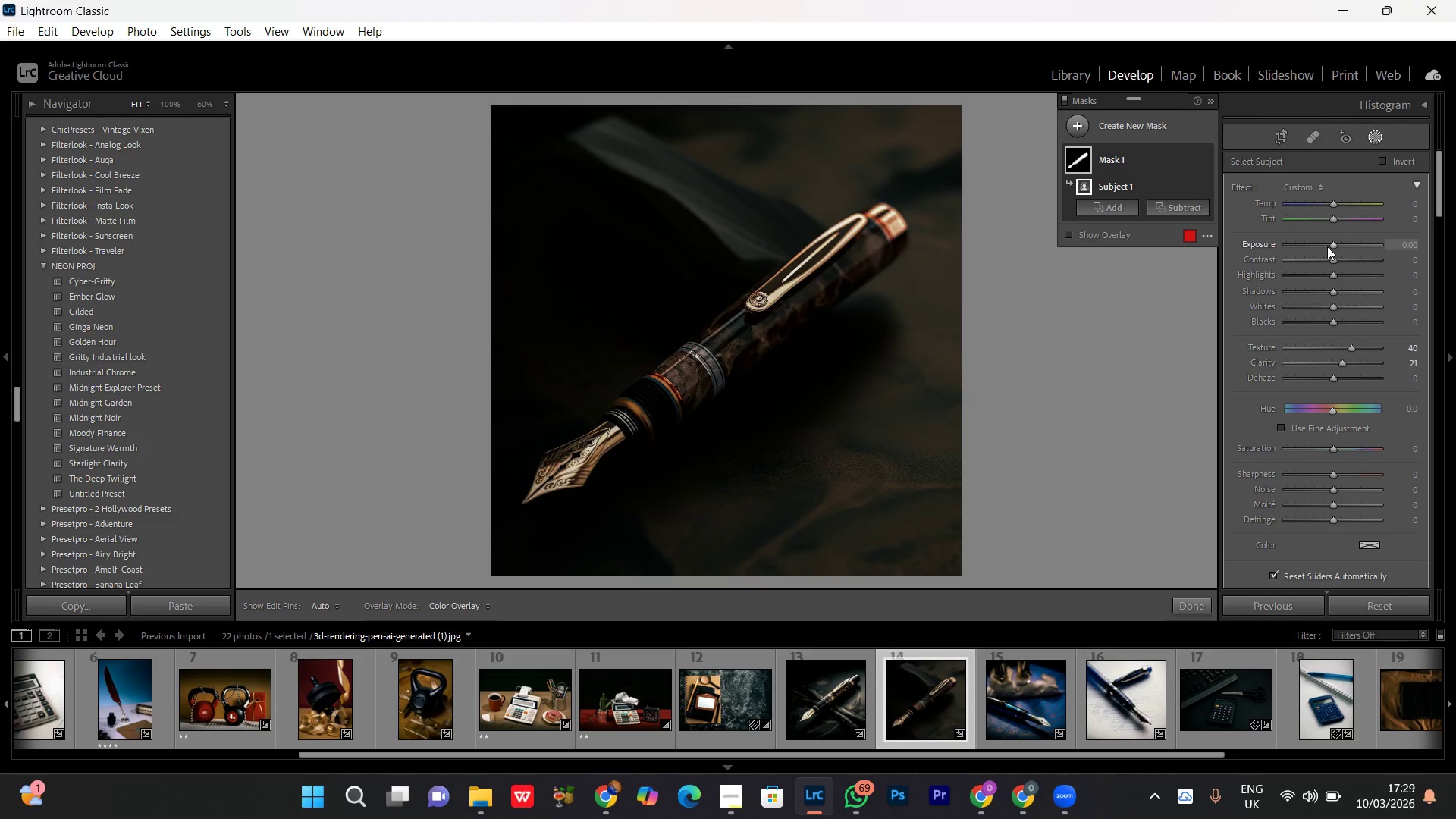 
left_click([1327, 246])
 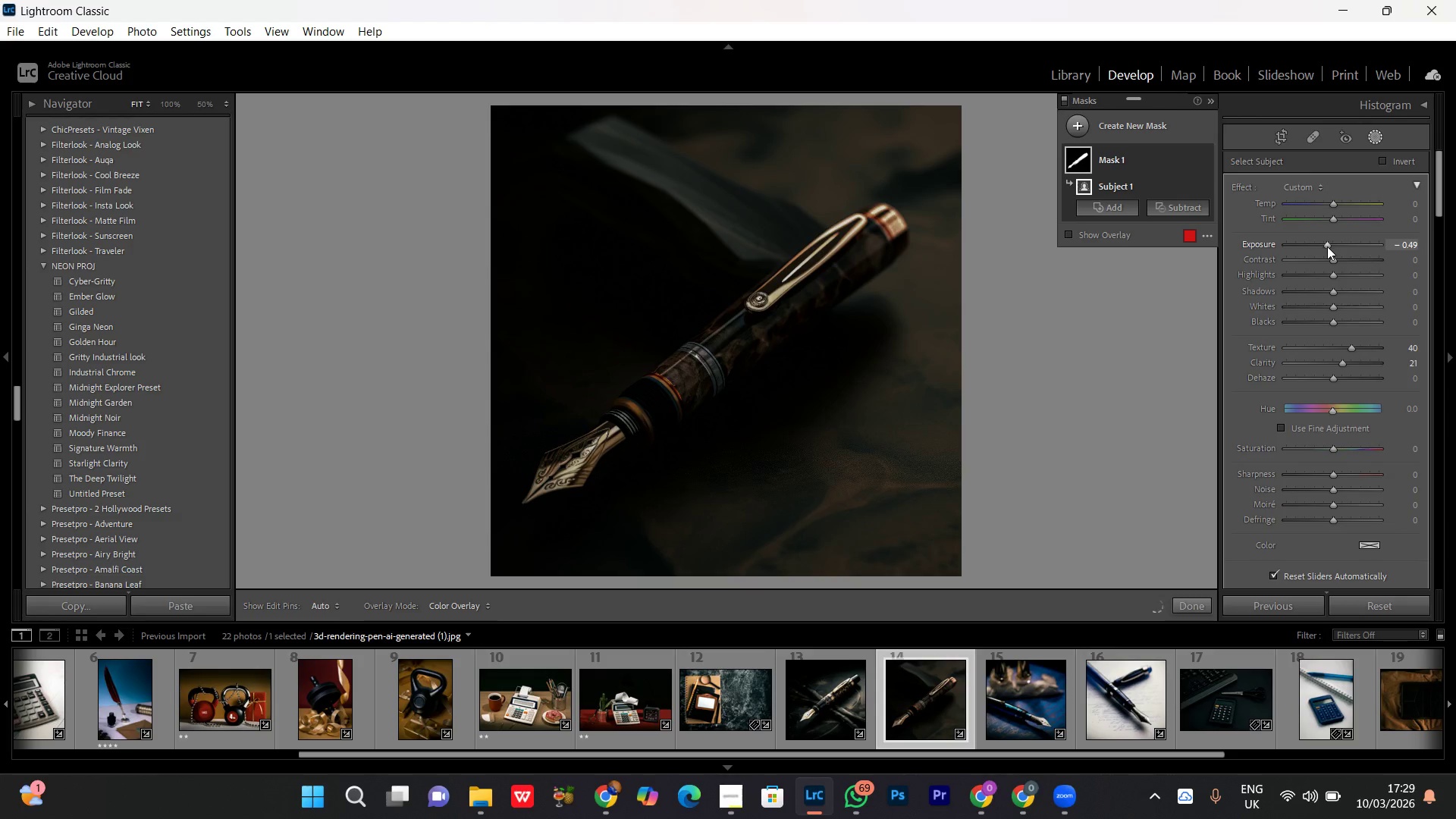 
scroll: coordinate [1327, 246], scroll_direction: up, amount: 14.0
 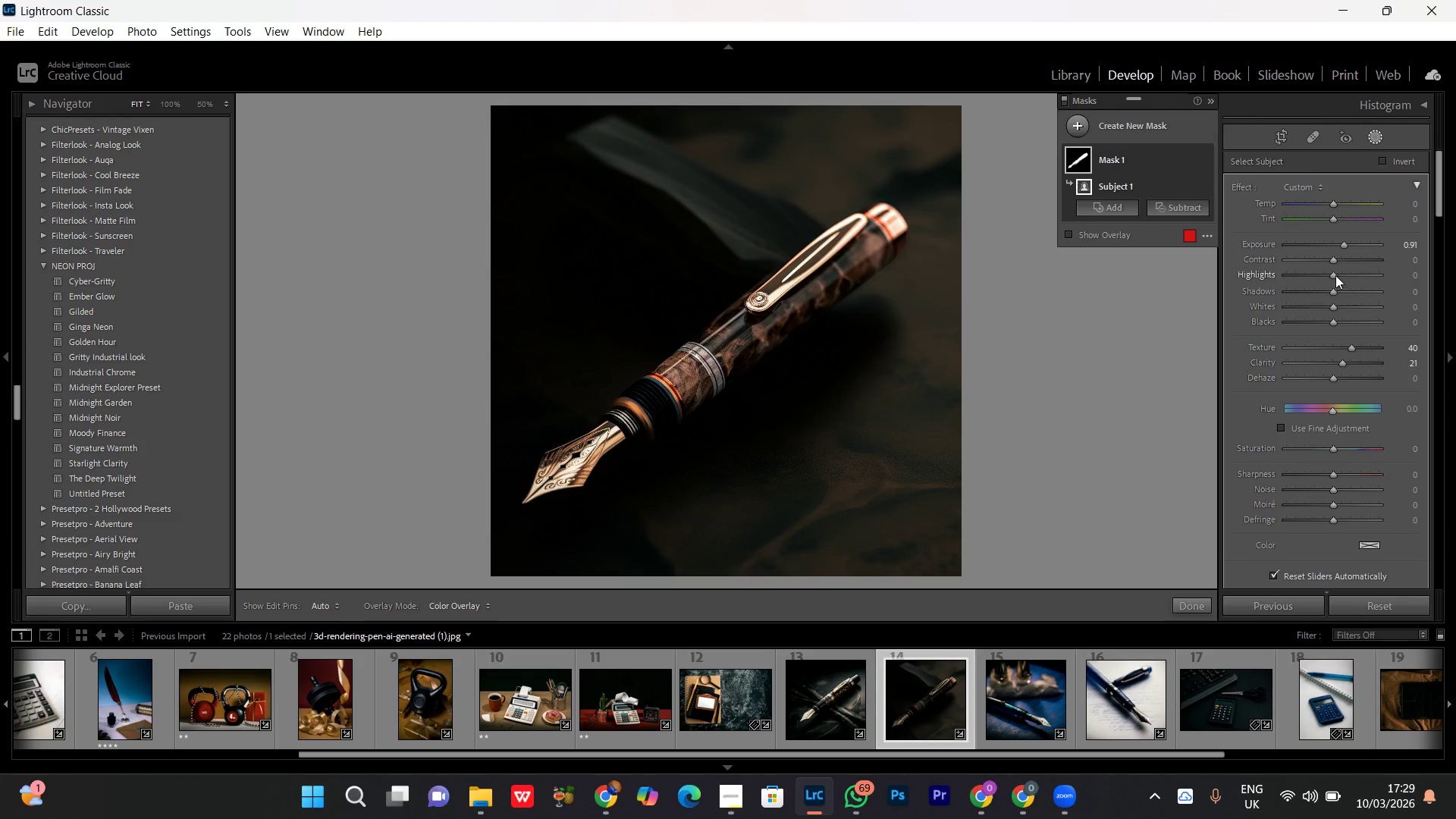 
left_click_drag(start_coordinate=[1335, 275], to_coordinate=[1344, 276])
 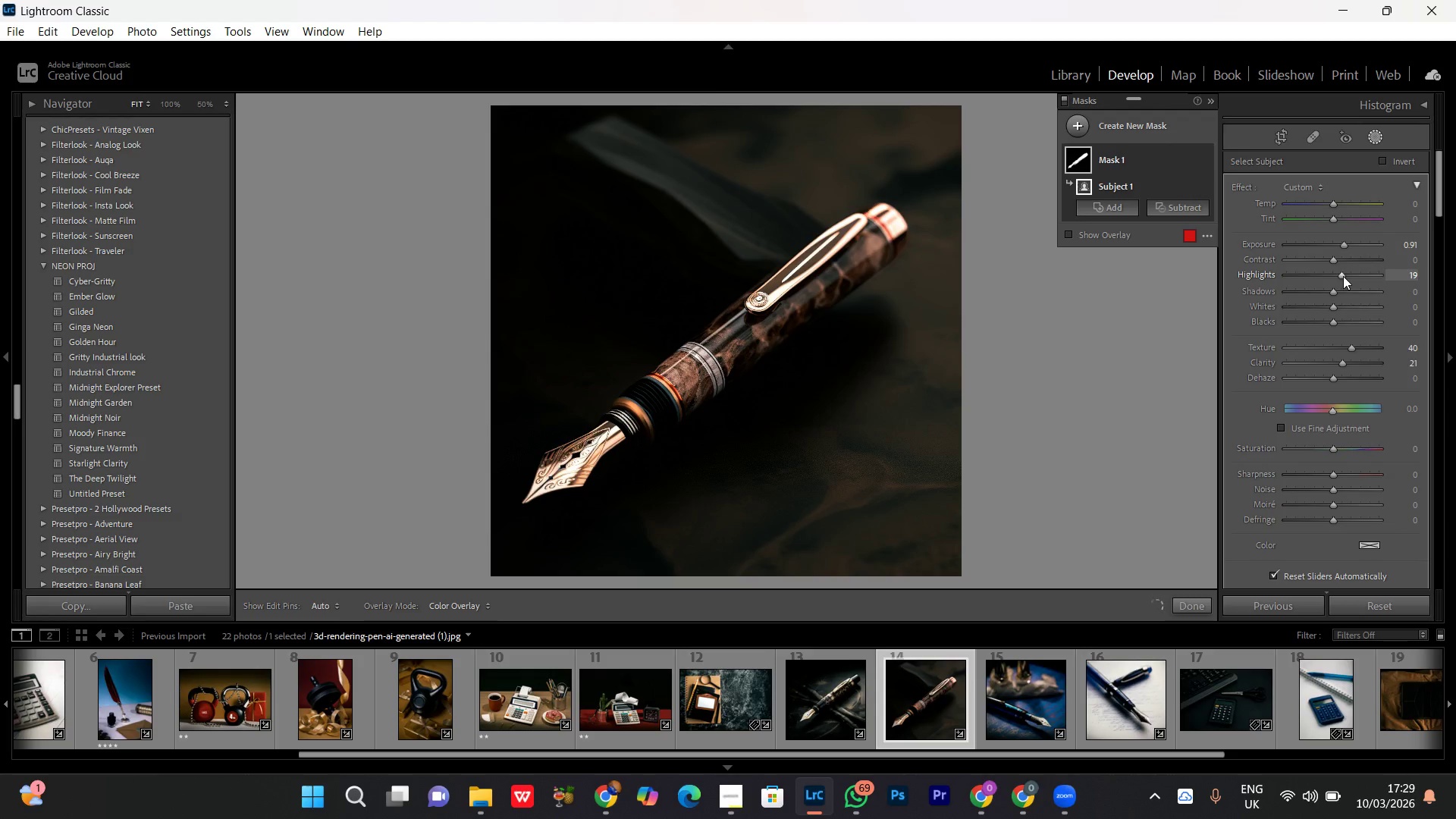 
scroll: coordinate [1335, 275], scroll_direction: up, amount: 1.0
 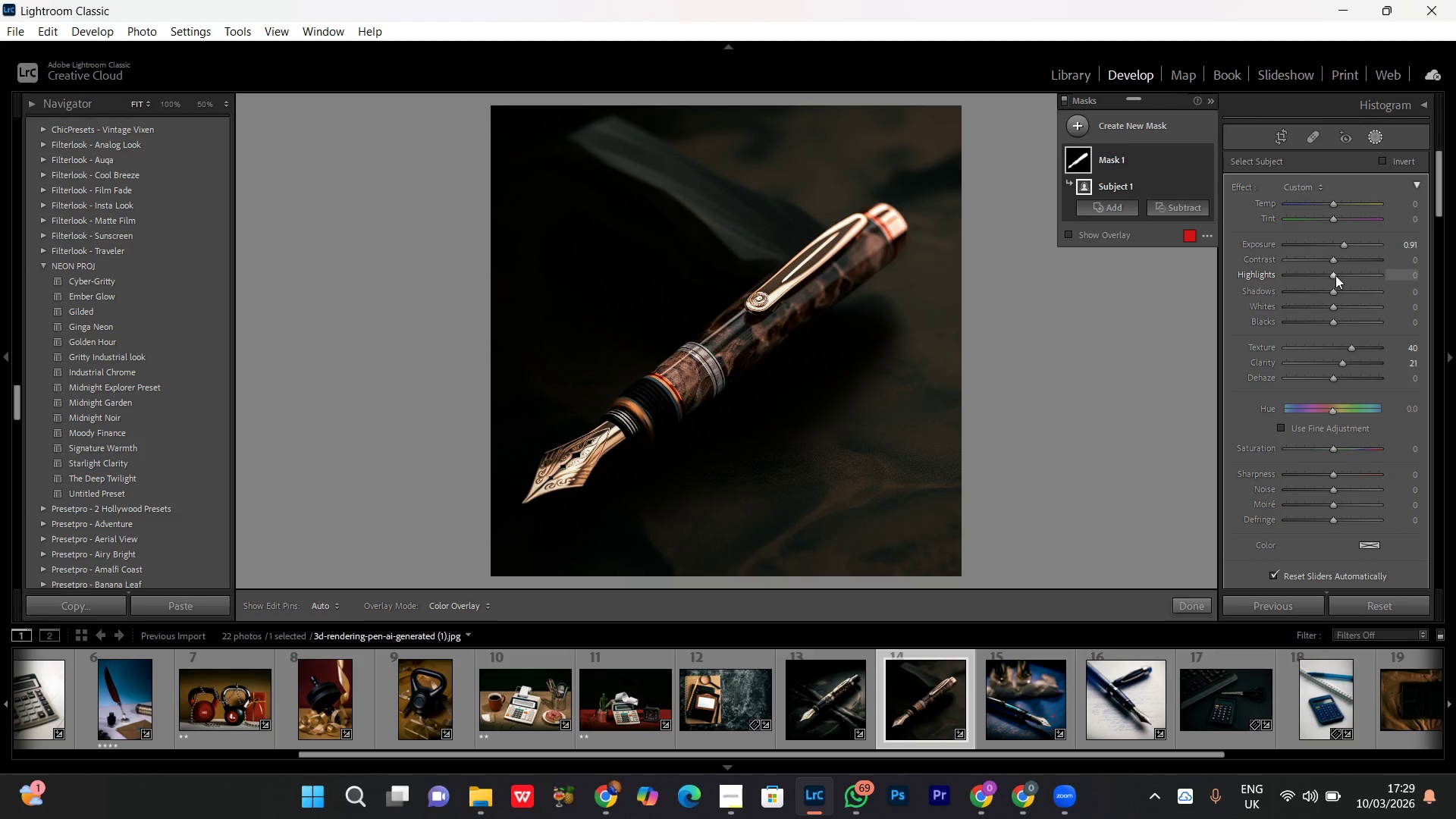 
scroll: coordinate [1343, 276], scroll_direction: down, amount: 1.0
 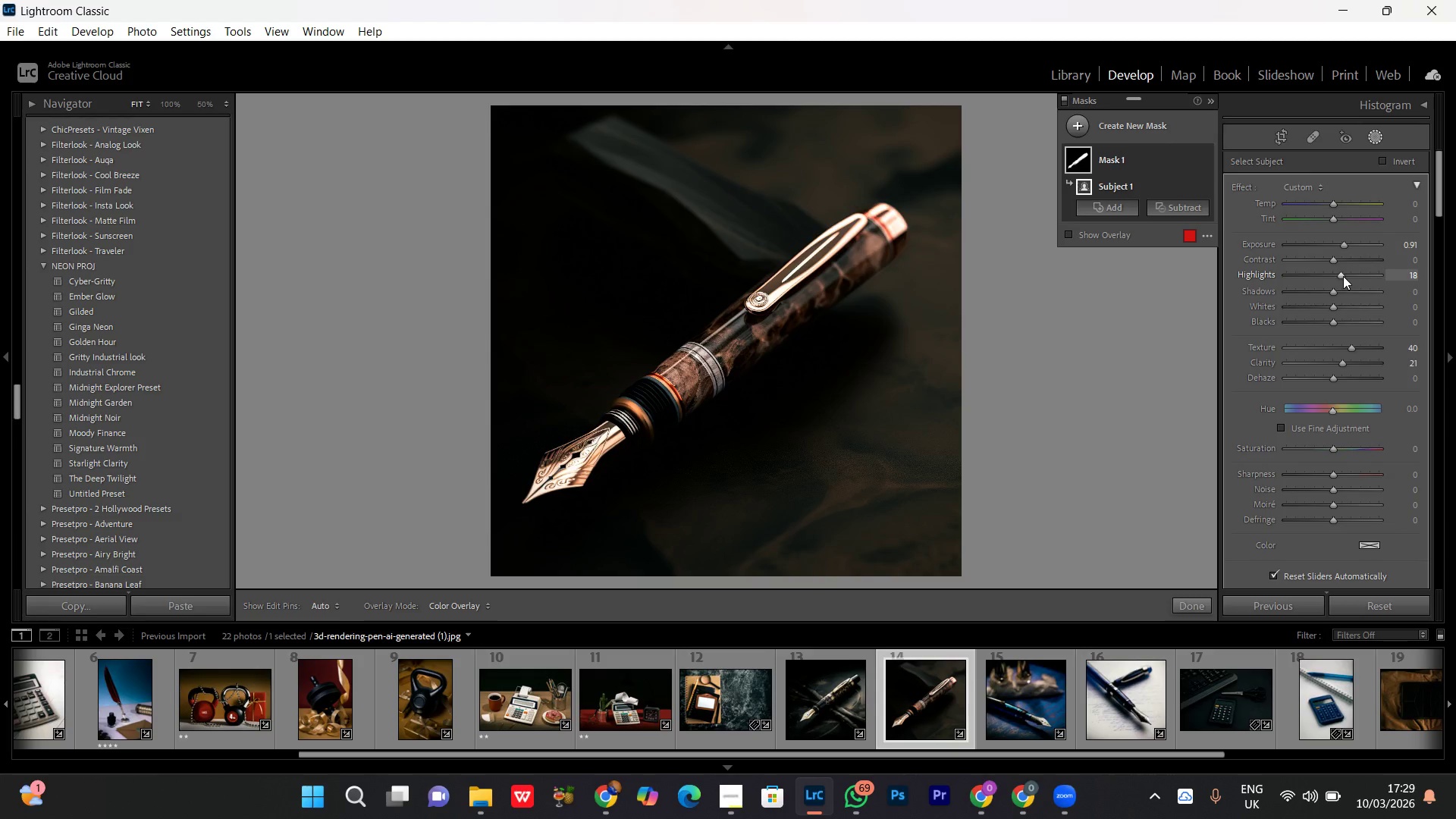 
scroll: coordinate [1343, 276], scroll_direction: up, amount: 1.0
 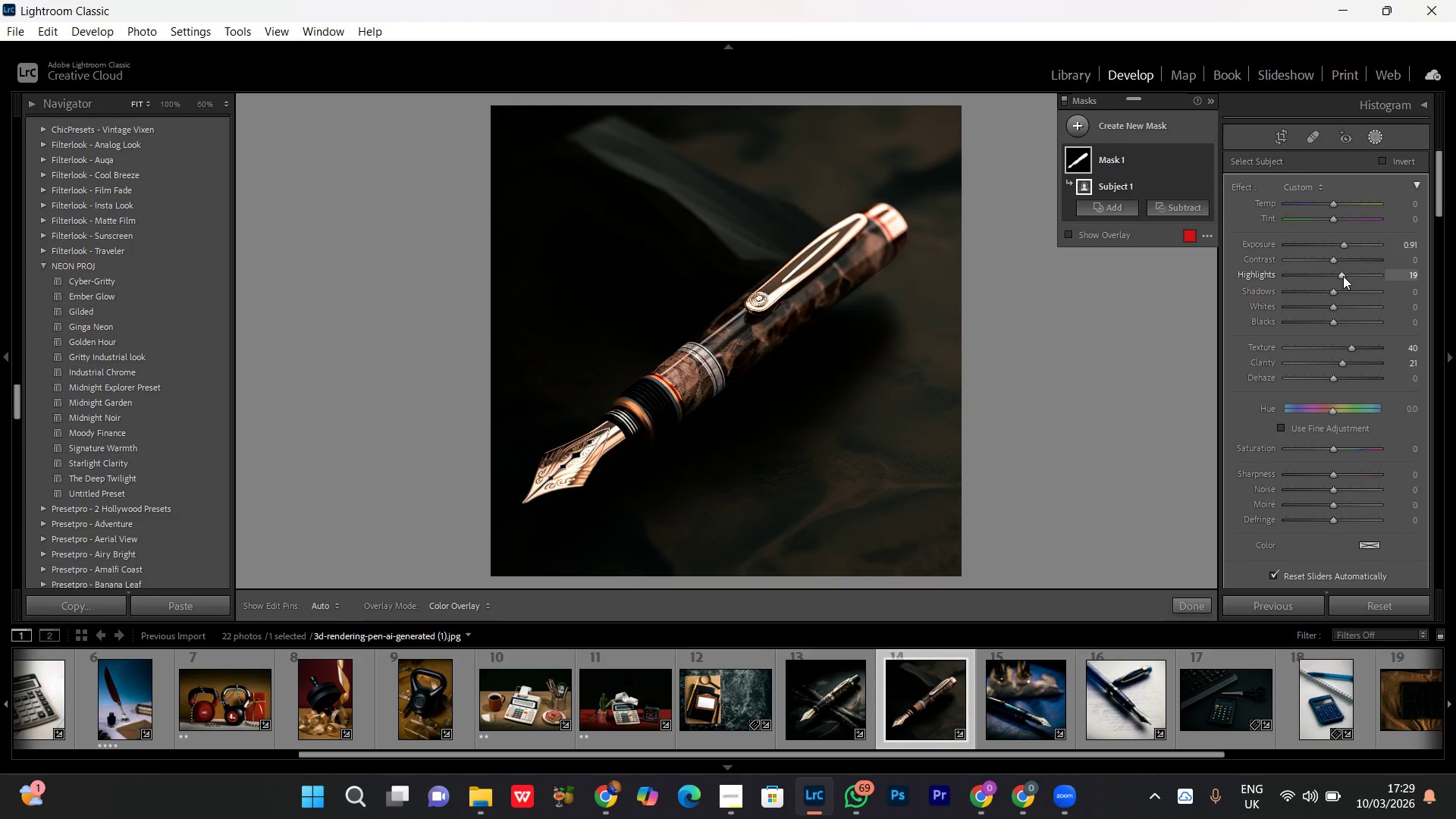 
scroll: coordinate [1343, 276], scroll_direction: down, amount: 1.0
 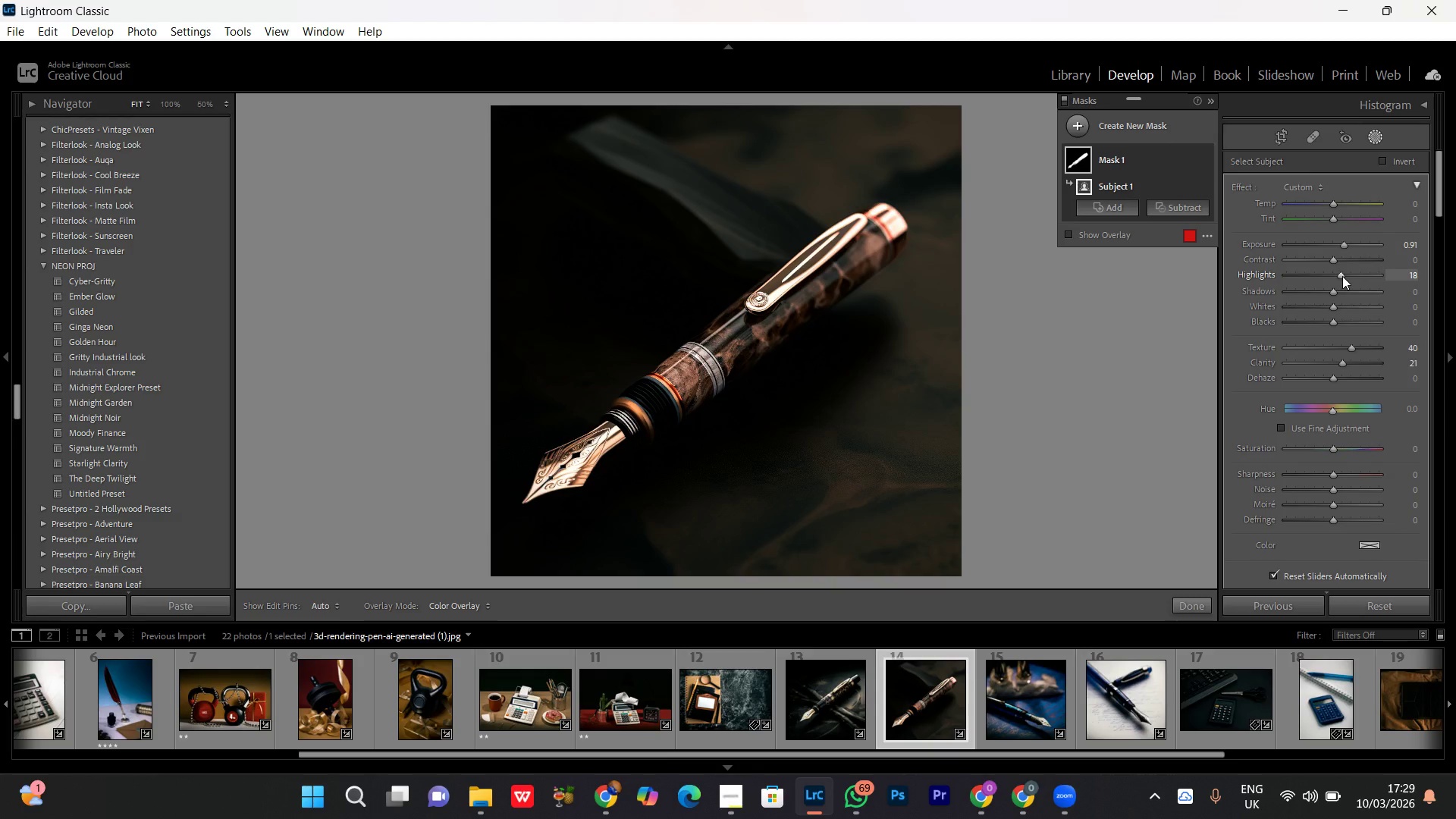 
scroll: coordinate [1342, 276], scroll_direction: up, amount: 2.0
 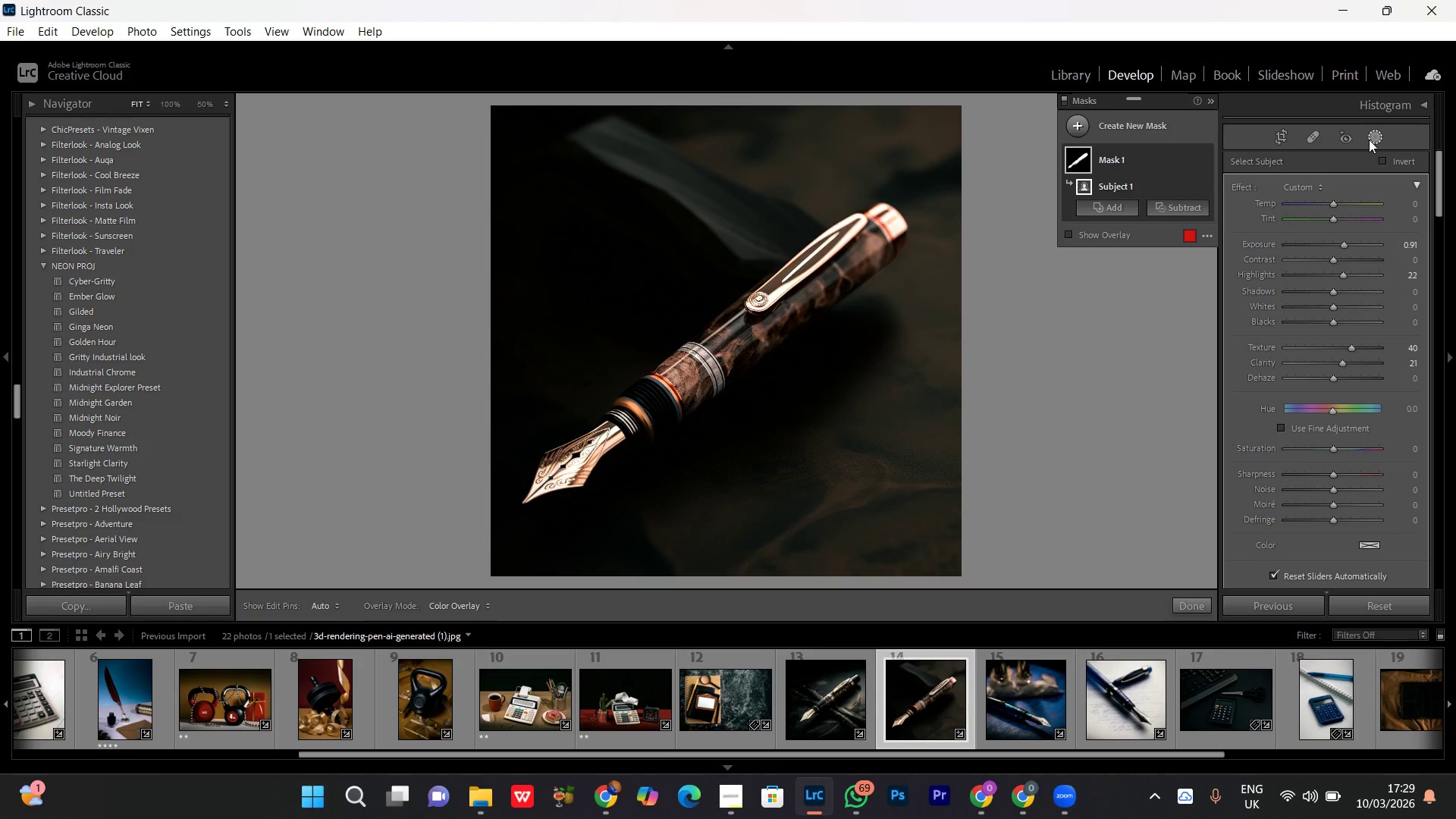 
left_click([1382, 139])
 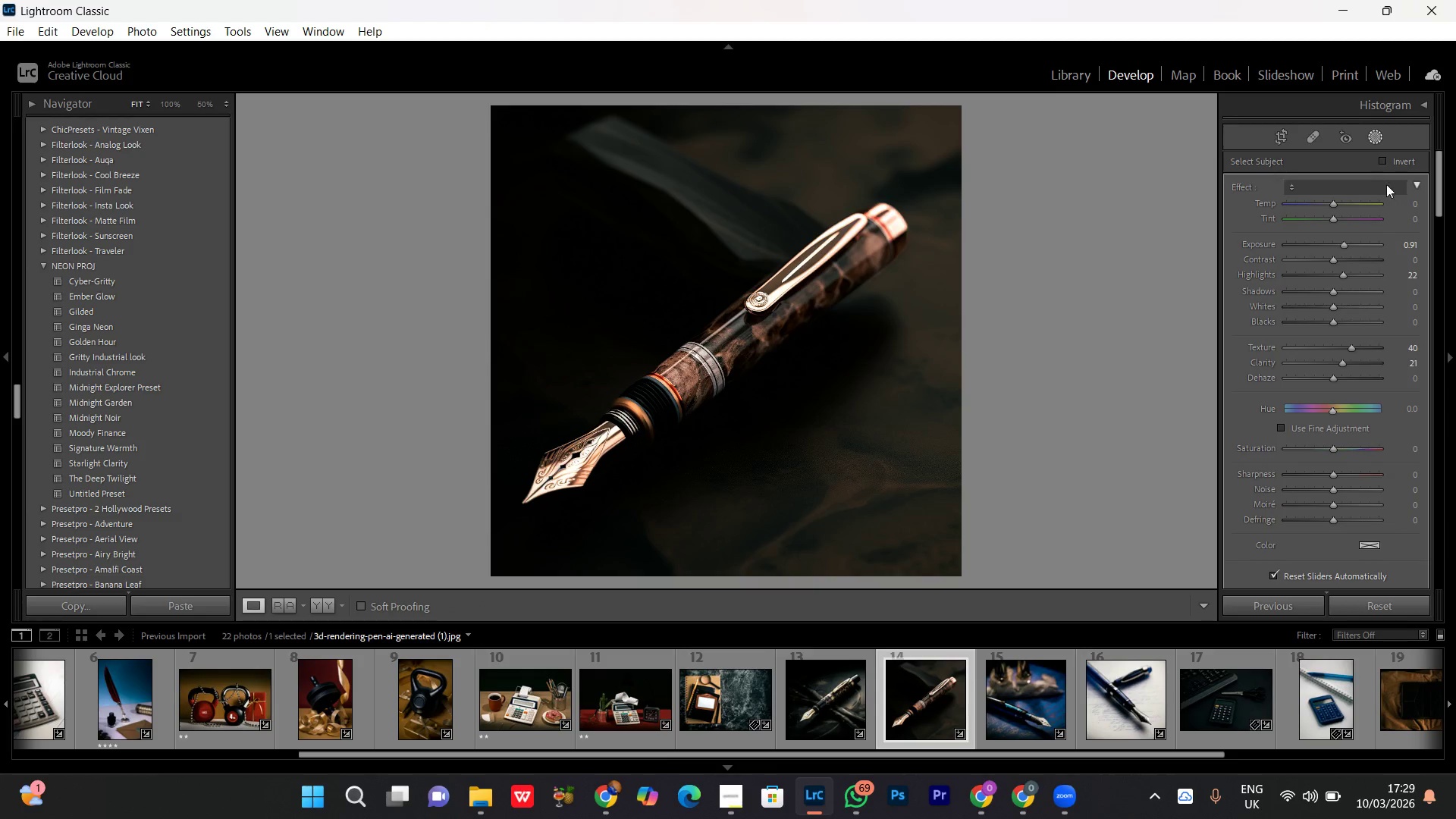 
left_click([1369, 131])
 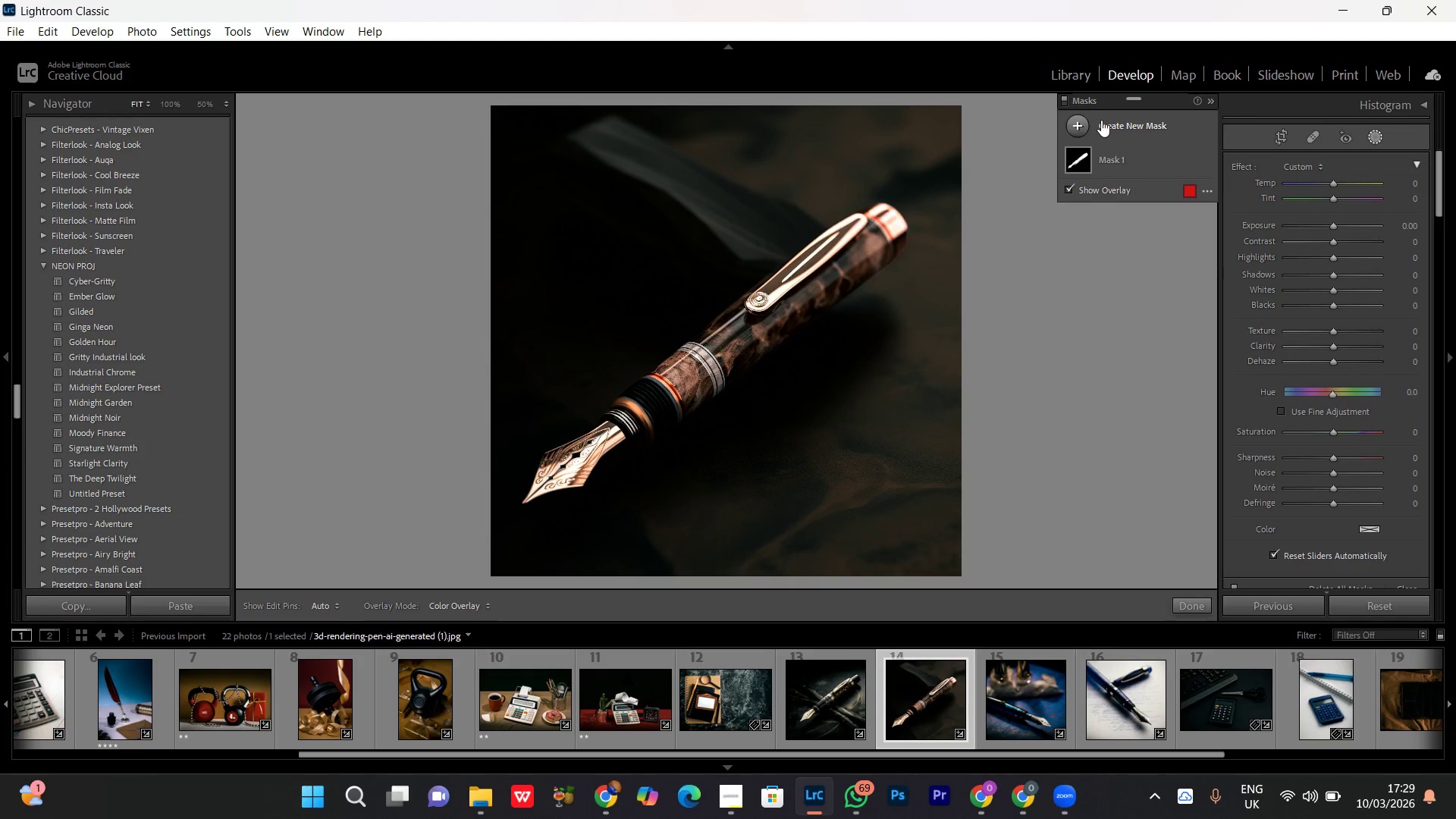 
left_click([1113, 119])
 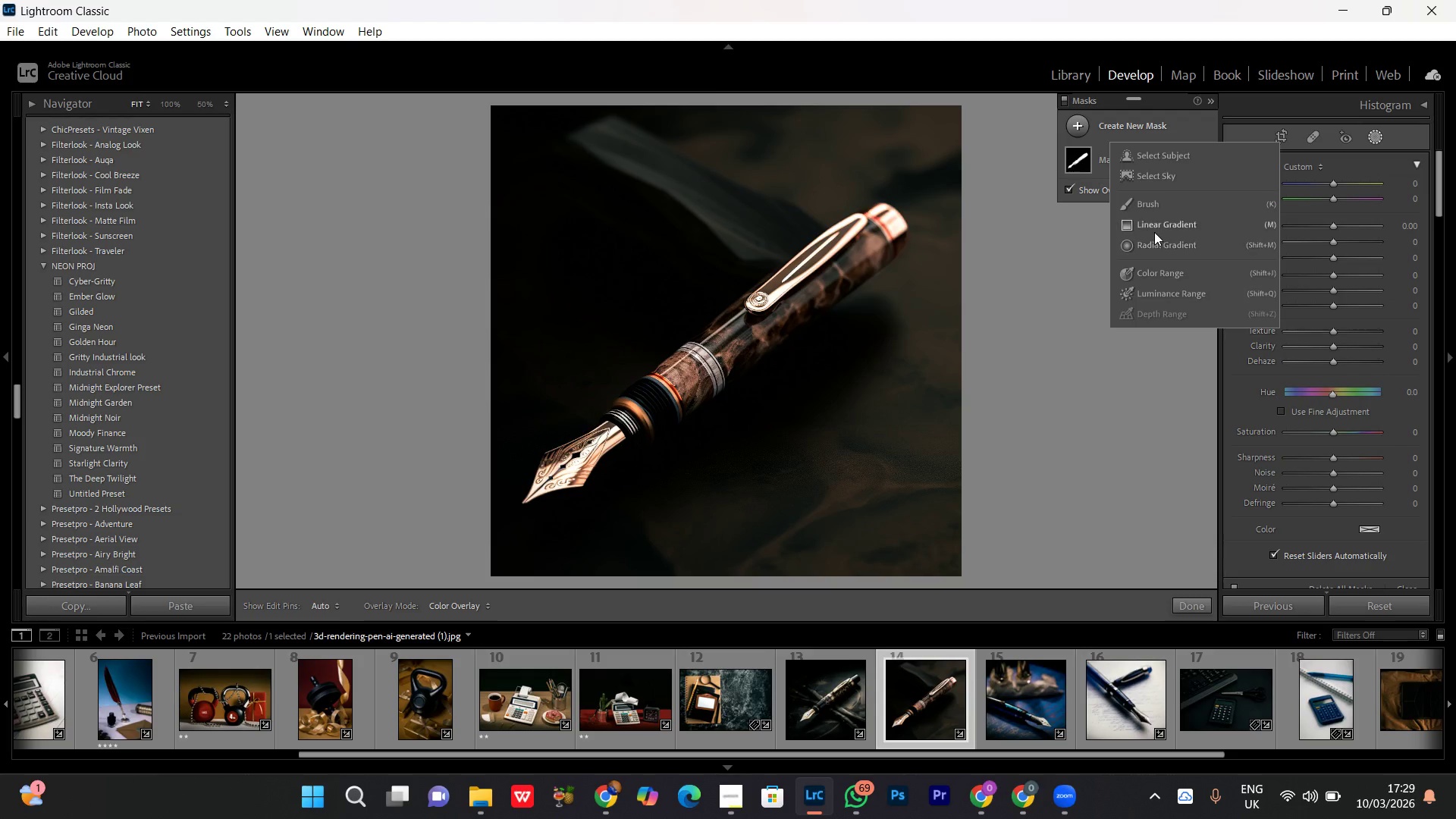 
left_click([1152, 224])
 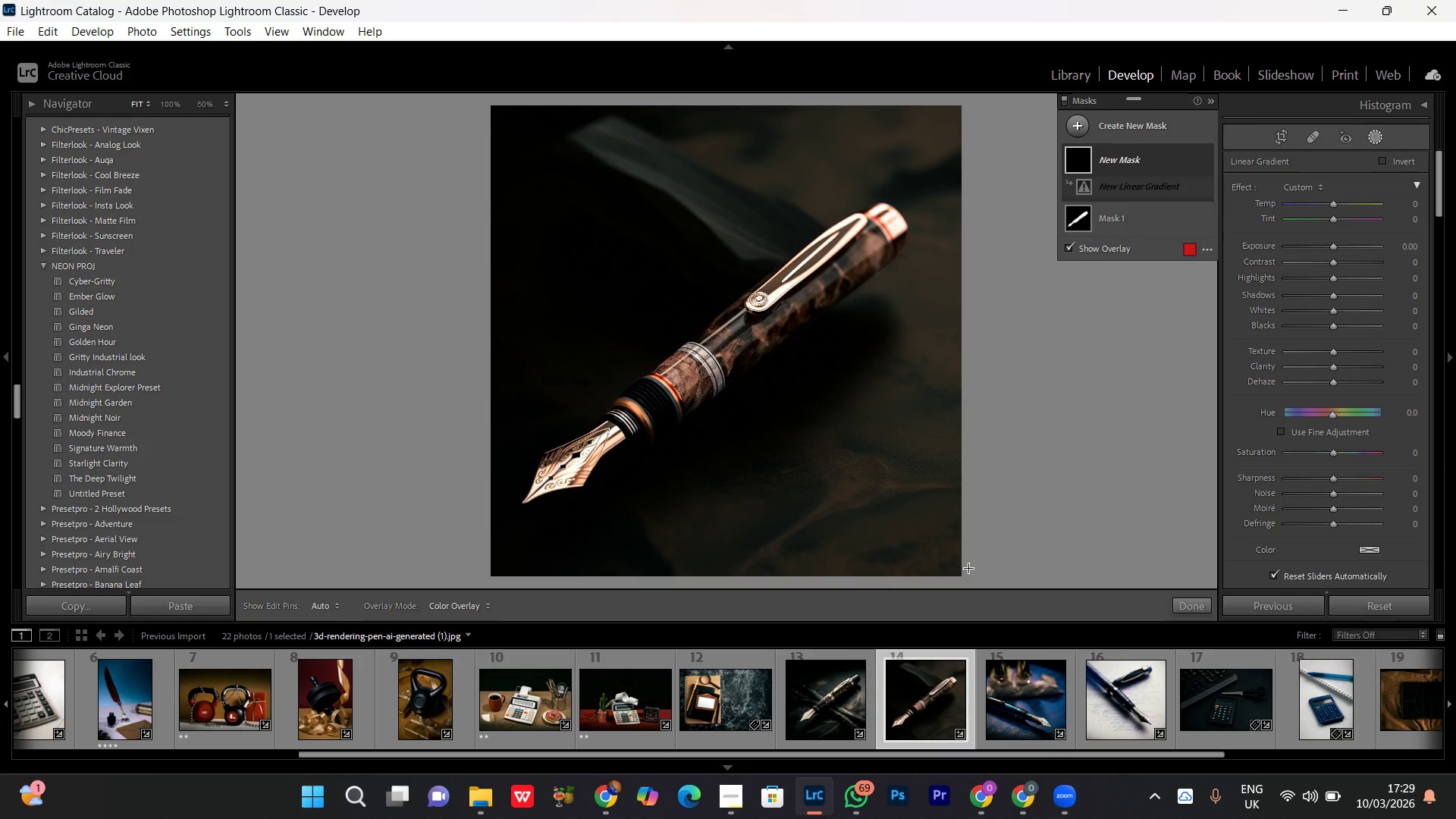 
left_click_drag(start_coordinate=[971, 568], to_coordinate=[747, 283])
 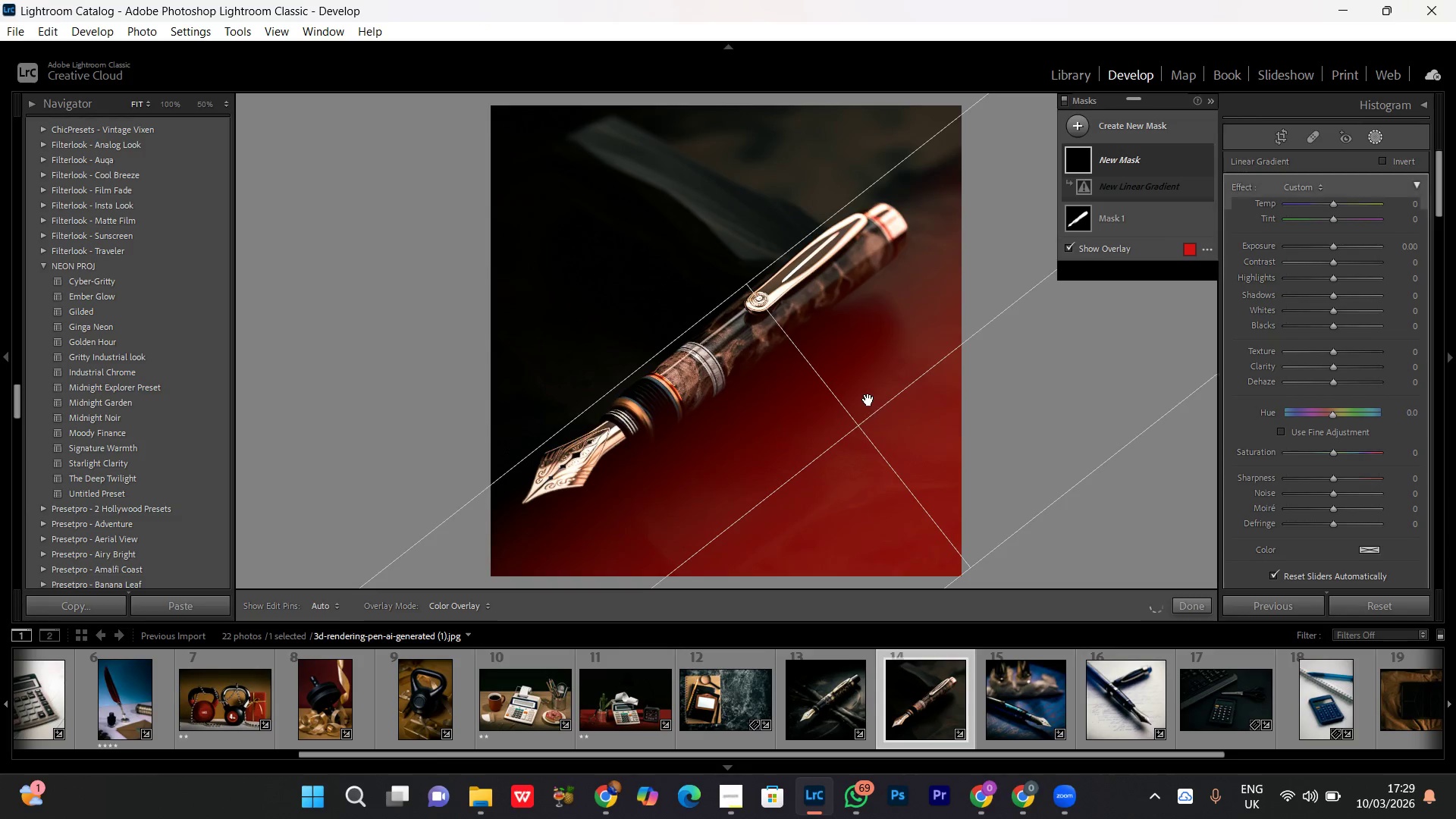 
left_click_drag(start_coordinate=[867, 394], to_coordinate=[880, 424])
 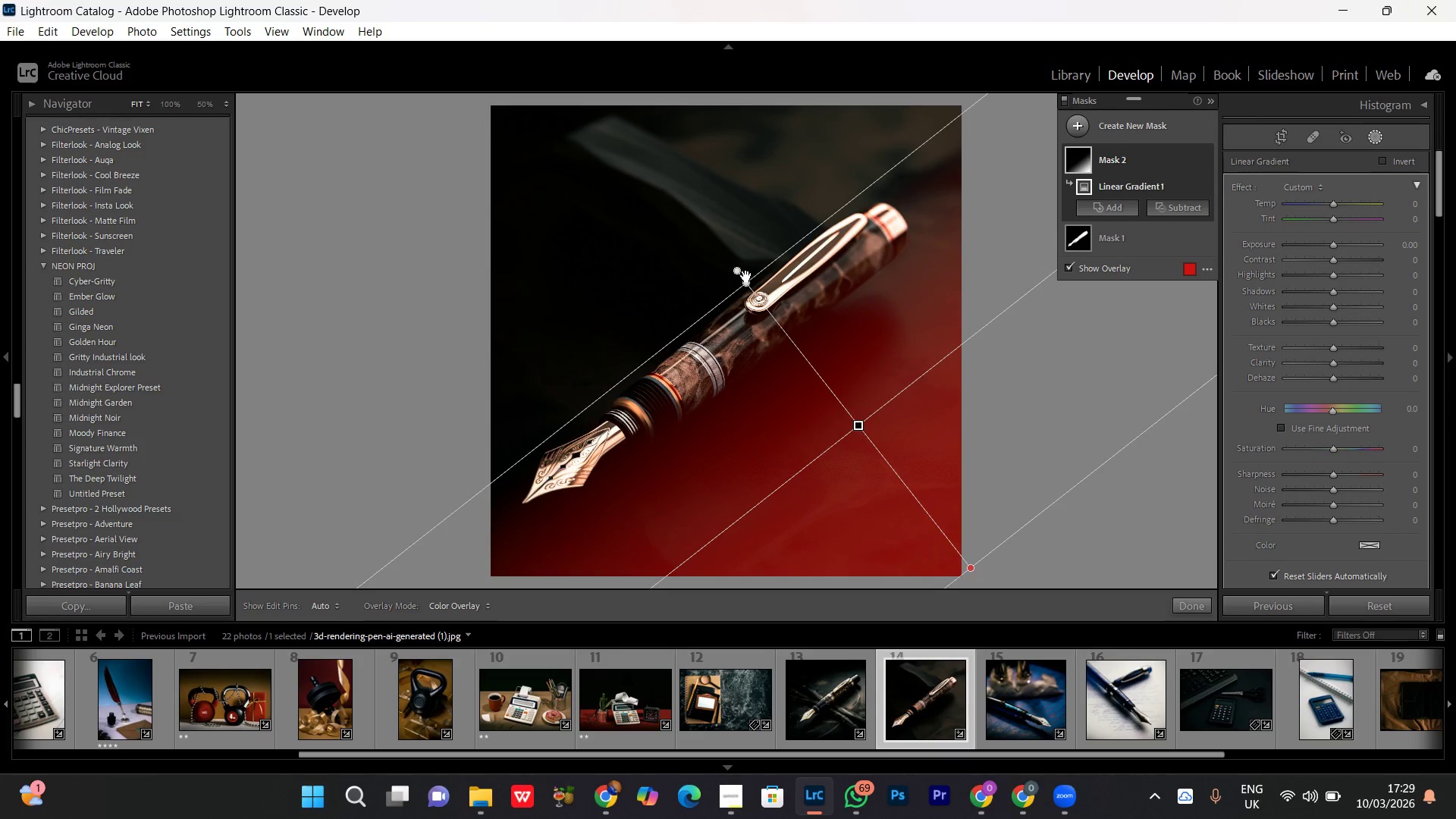 
left_click_drag(start_coordinate=[746, 276], to_coordinate=[764, 319])
 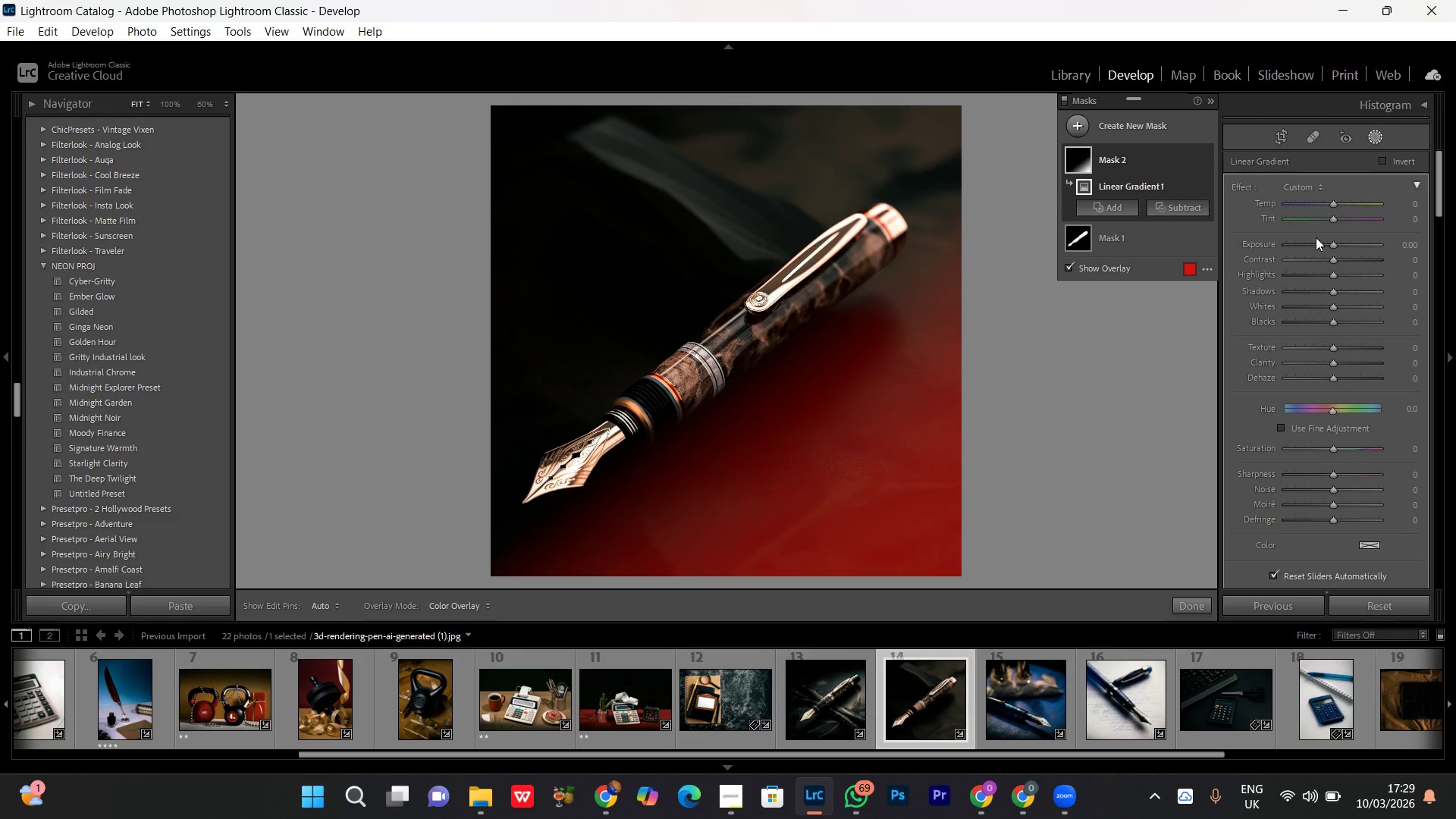 
left_click([1320, 243])
 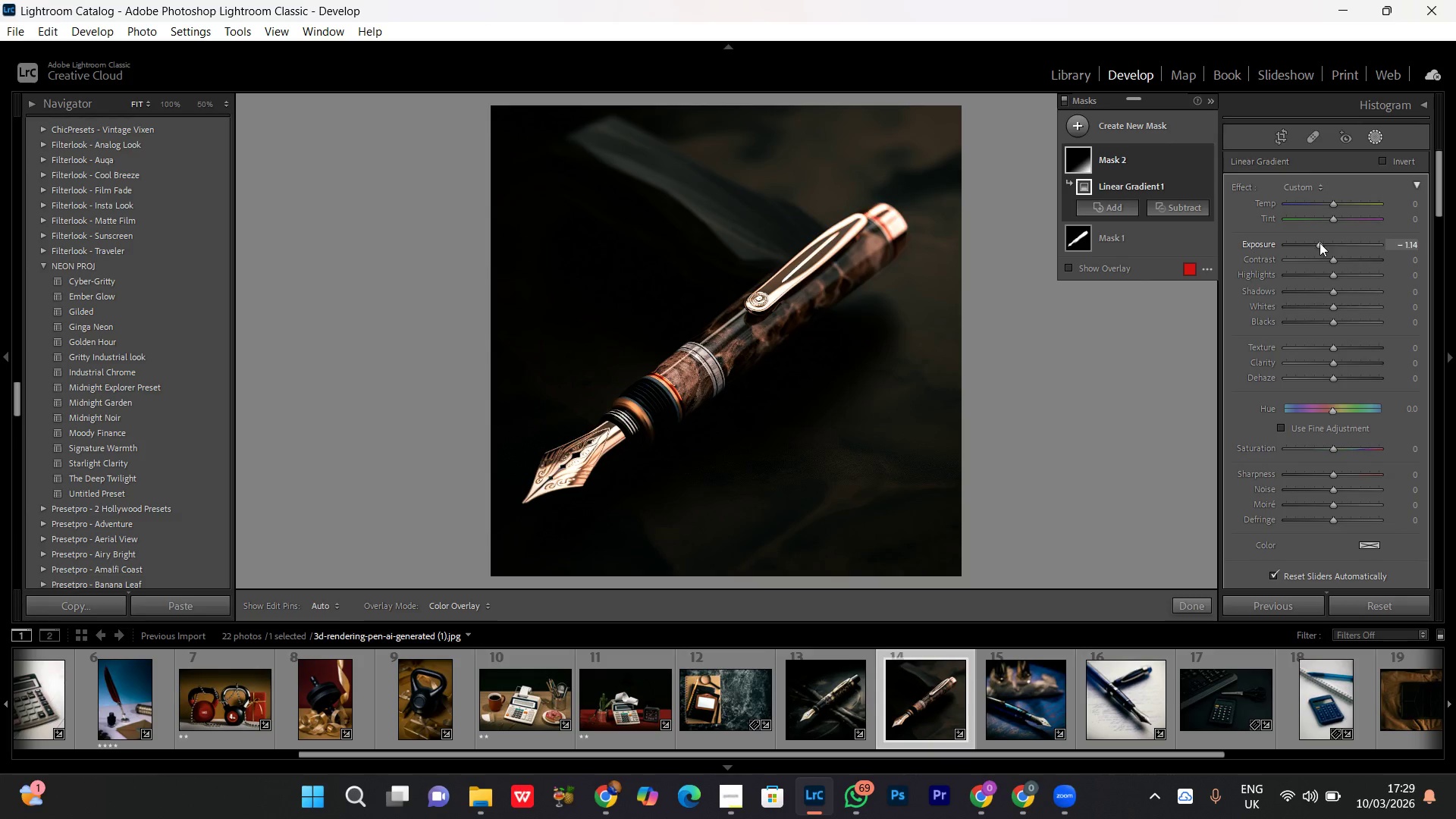 
scroll: coordinate [1320, 243], scroll_direction: down, amount: 8.0
 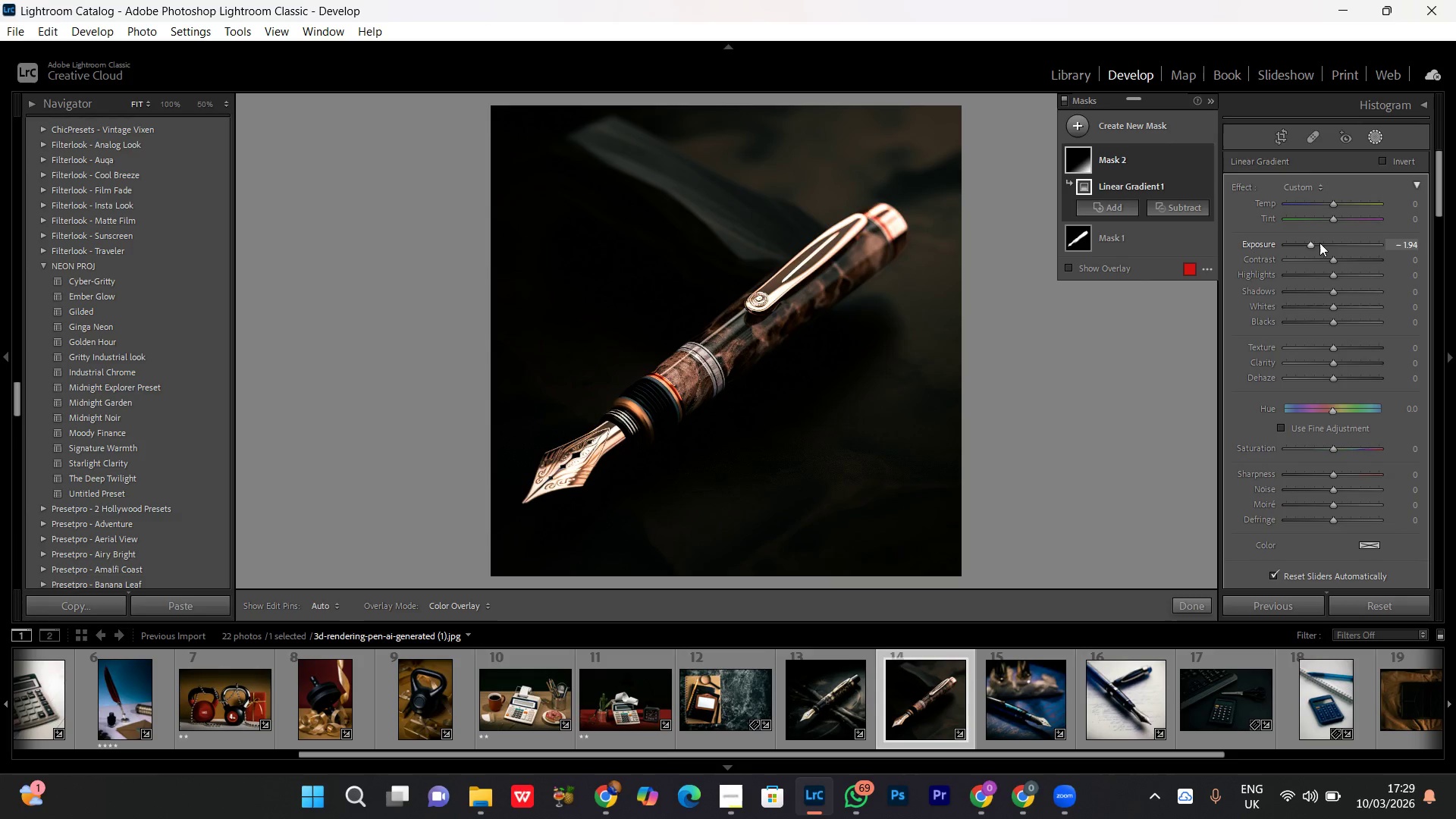 
scroll: coordinate [1320, 243], scroll_direction: up, amount: 1.0
 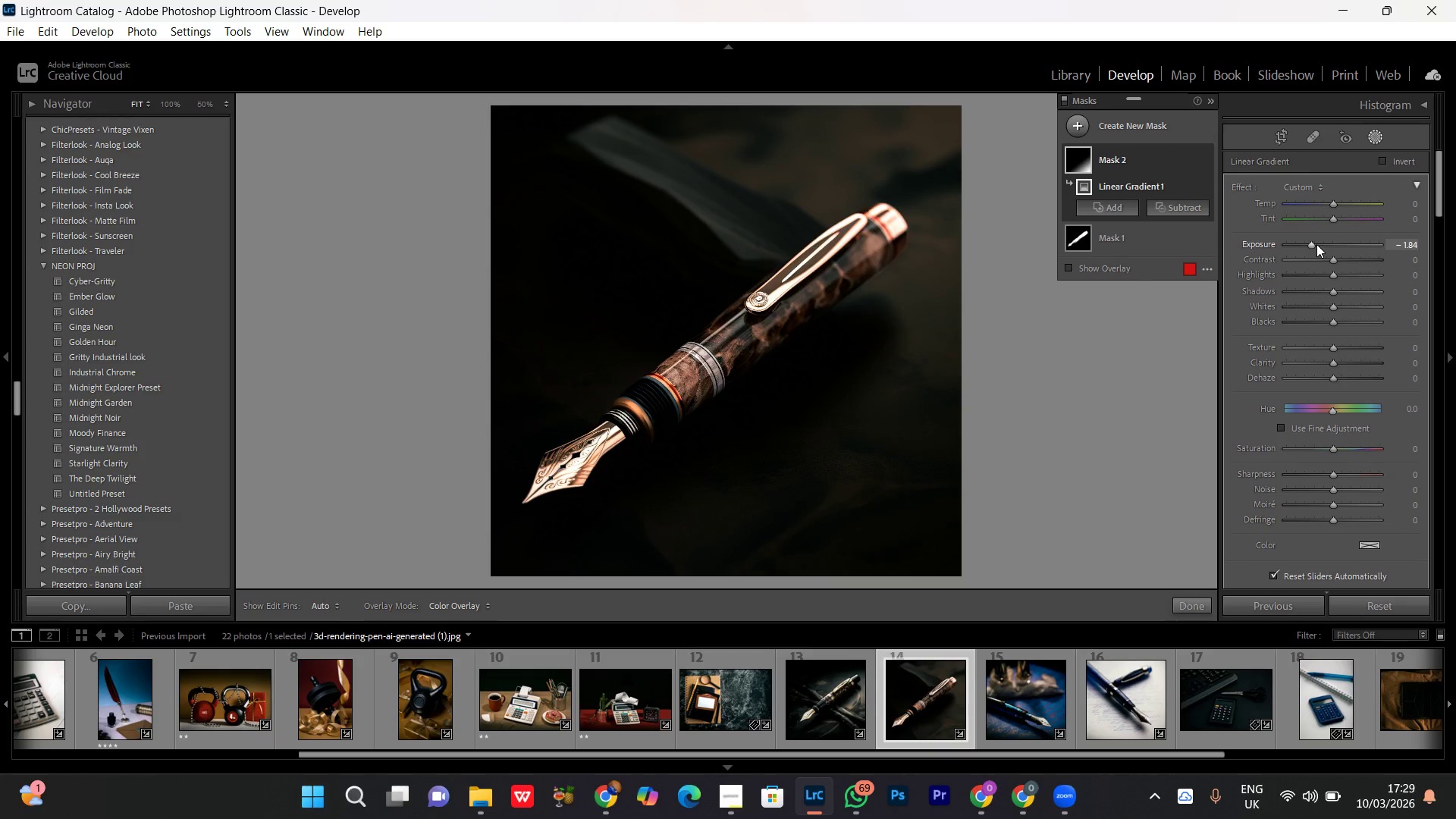 
double_click([1316, 244])
 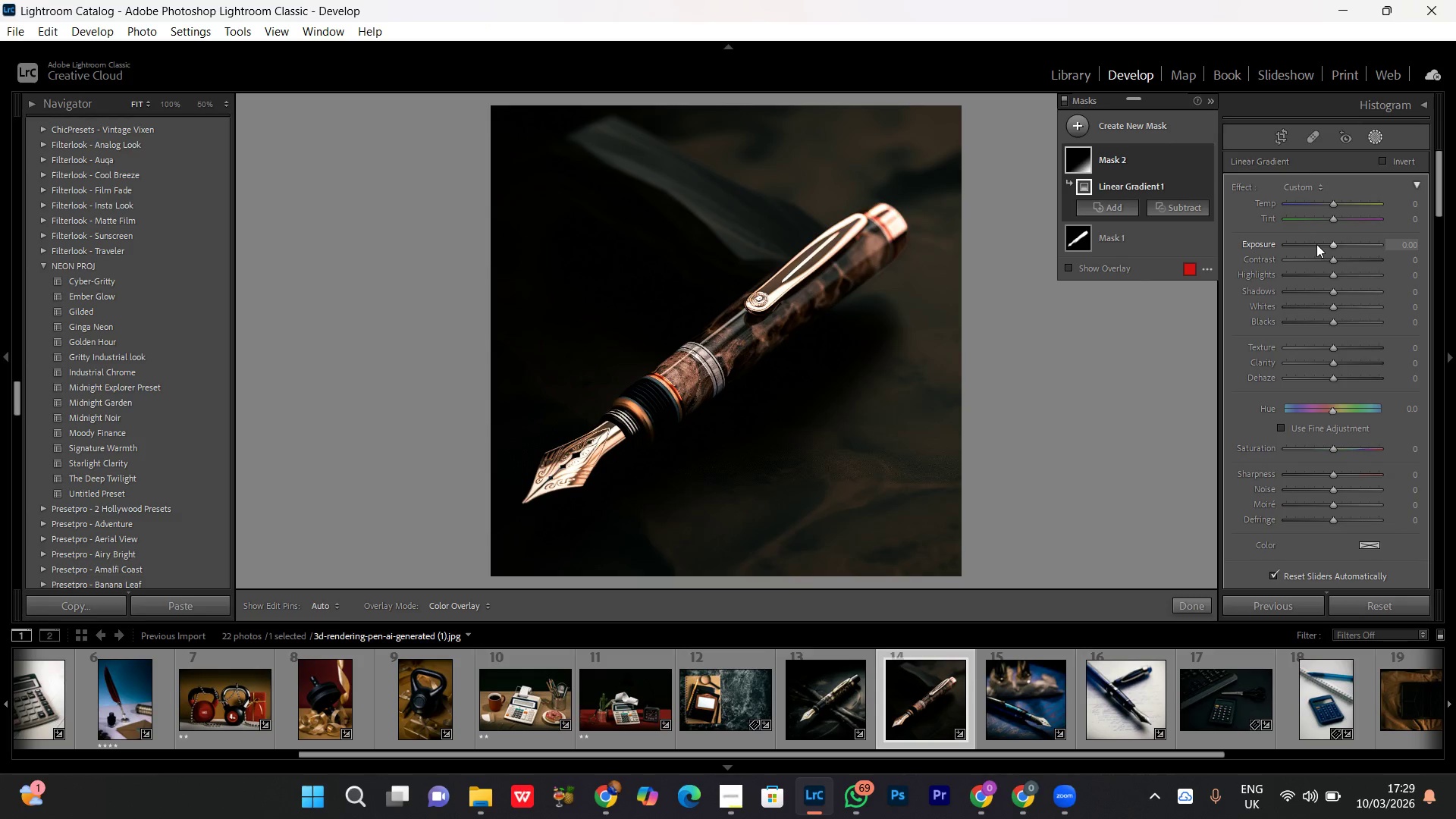 
left_click([1316, 244])
 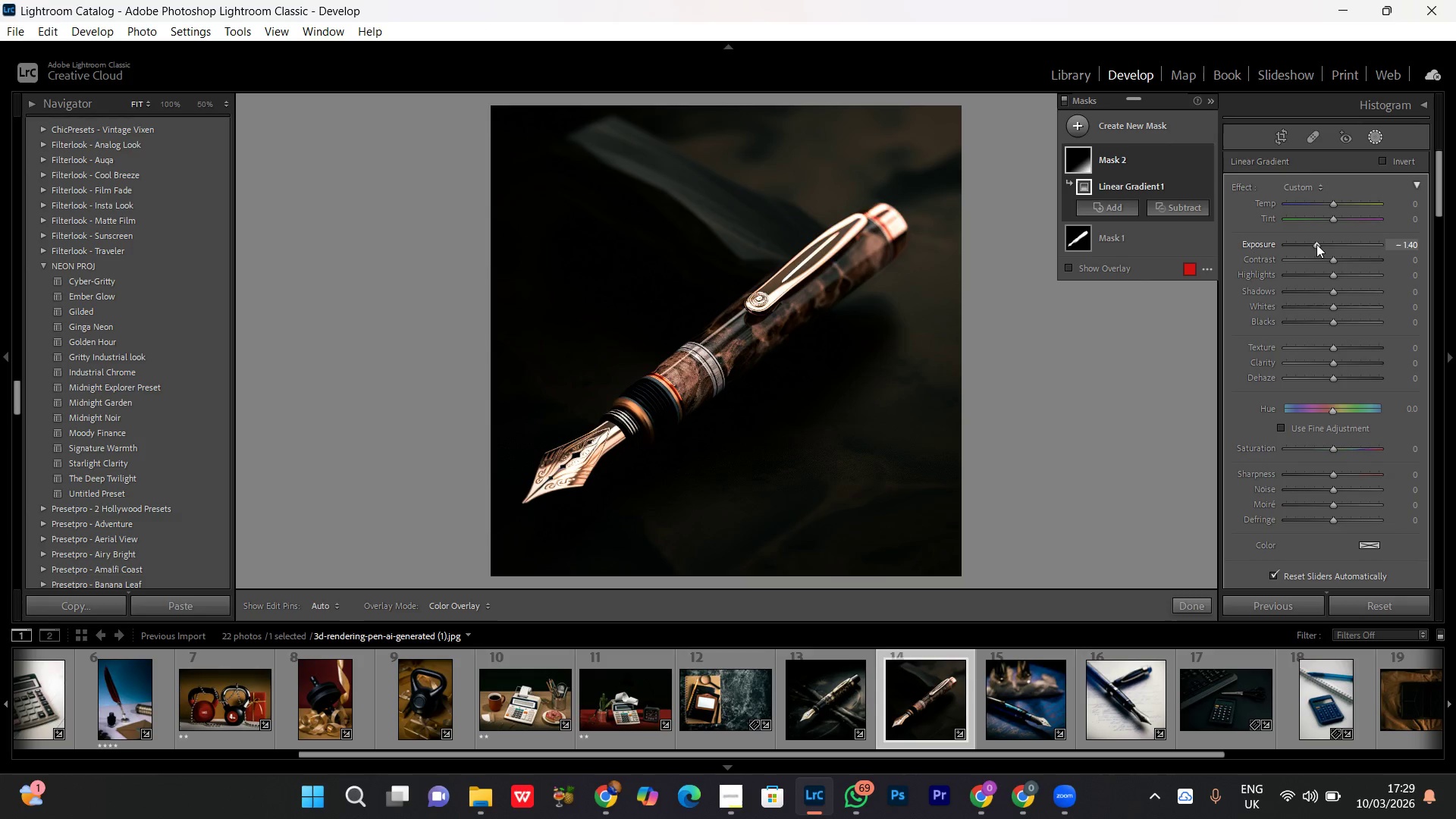 
scroll: coordinate [1316, 244], scroll_direction: down, amount: 3.0
 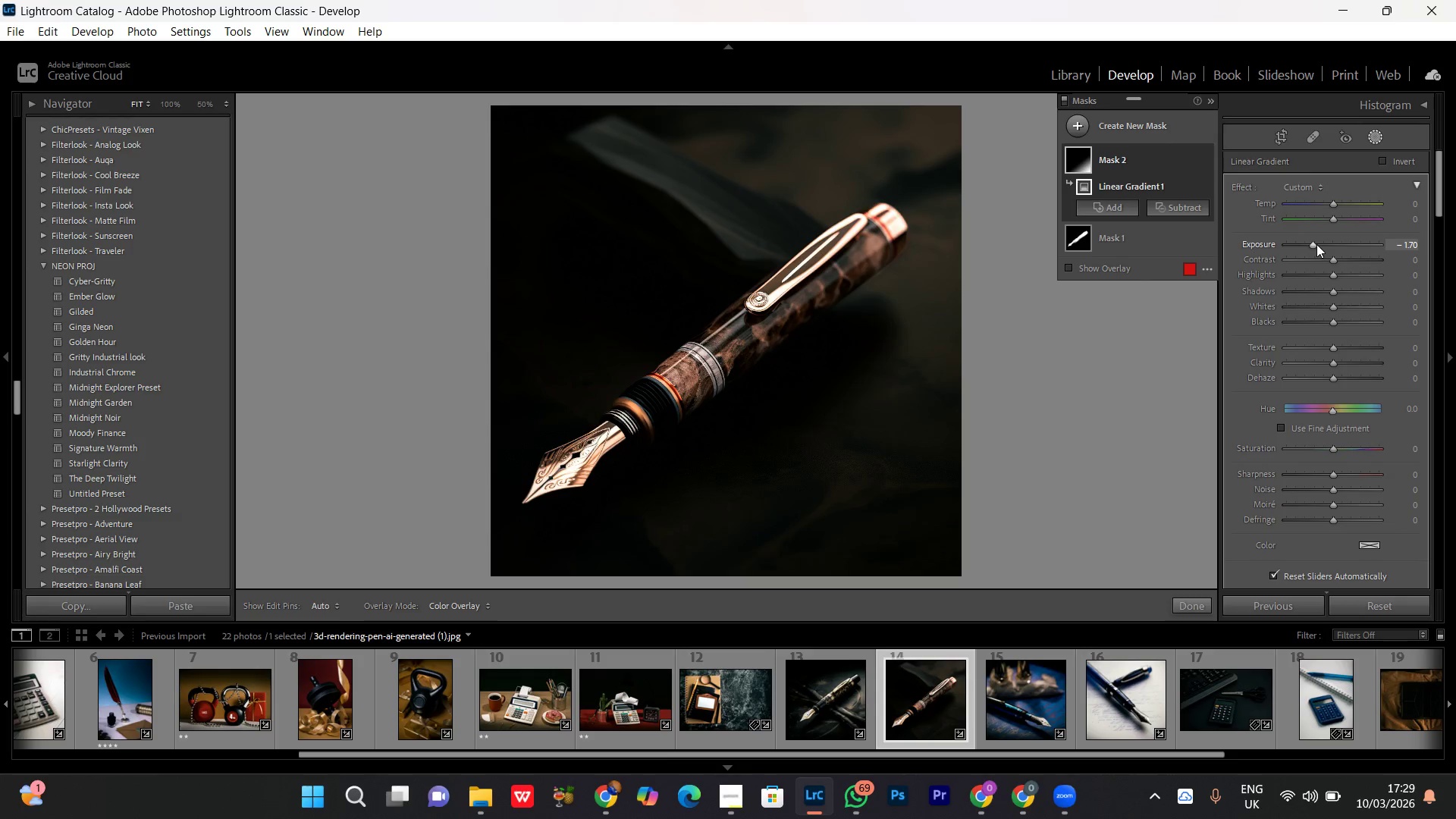 
scroll: coordinate [1316, 244], scroll_direction: up, amount: 1.0
 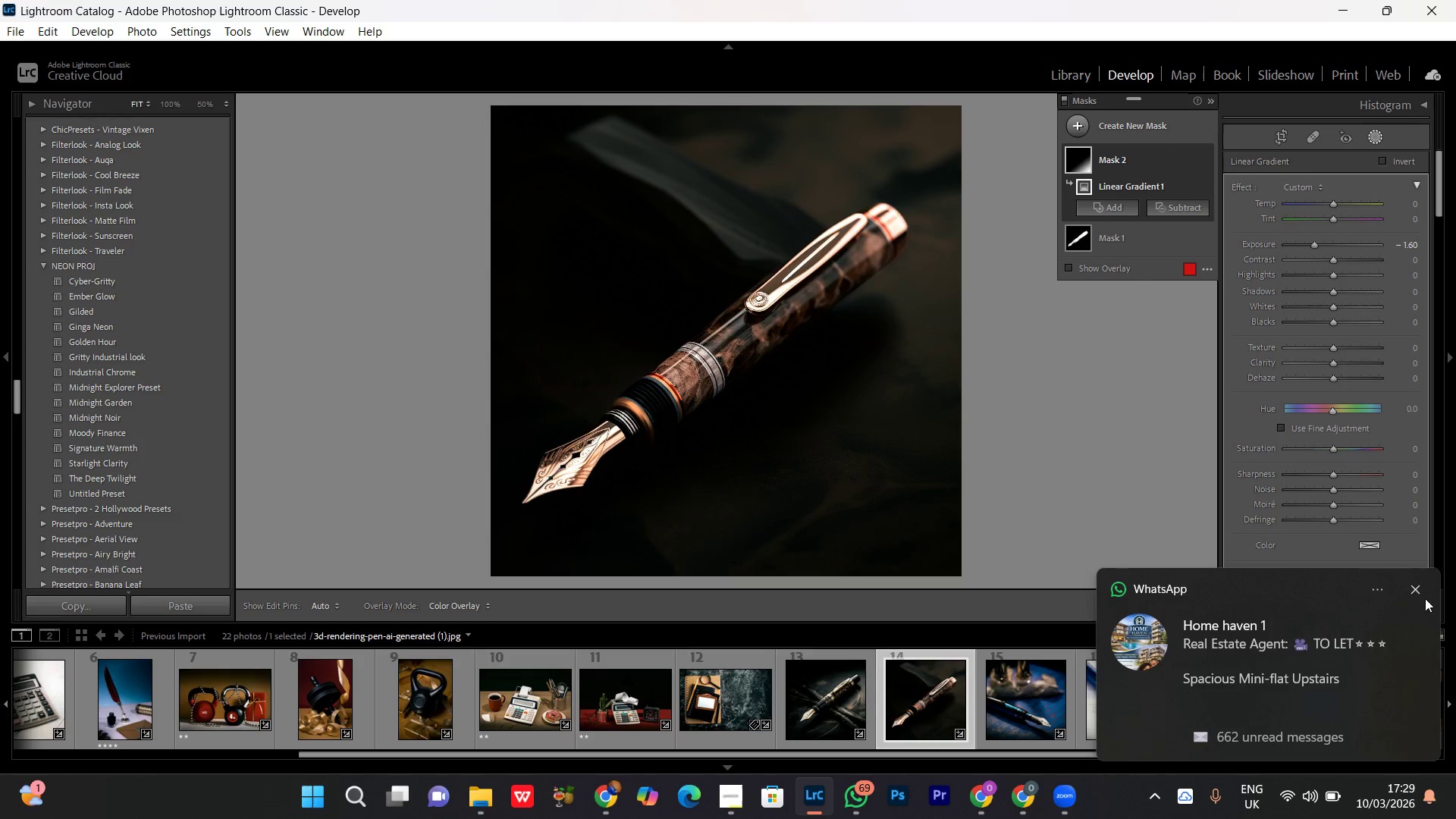 
left_click([1412, 590])
 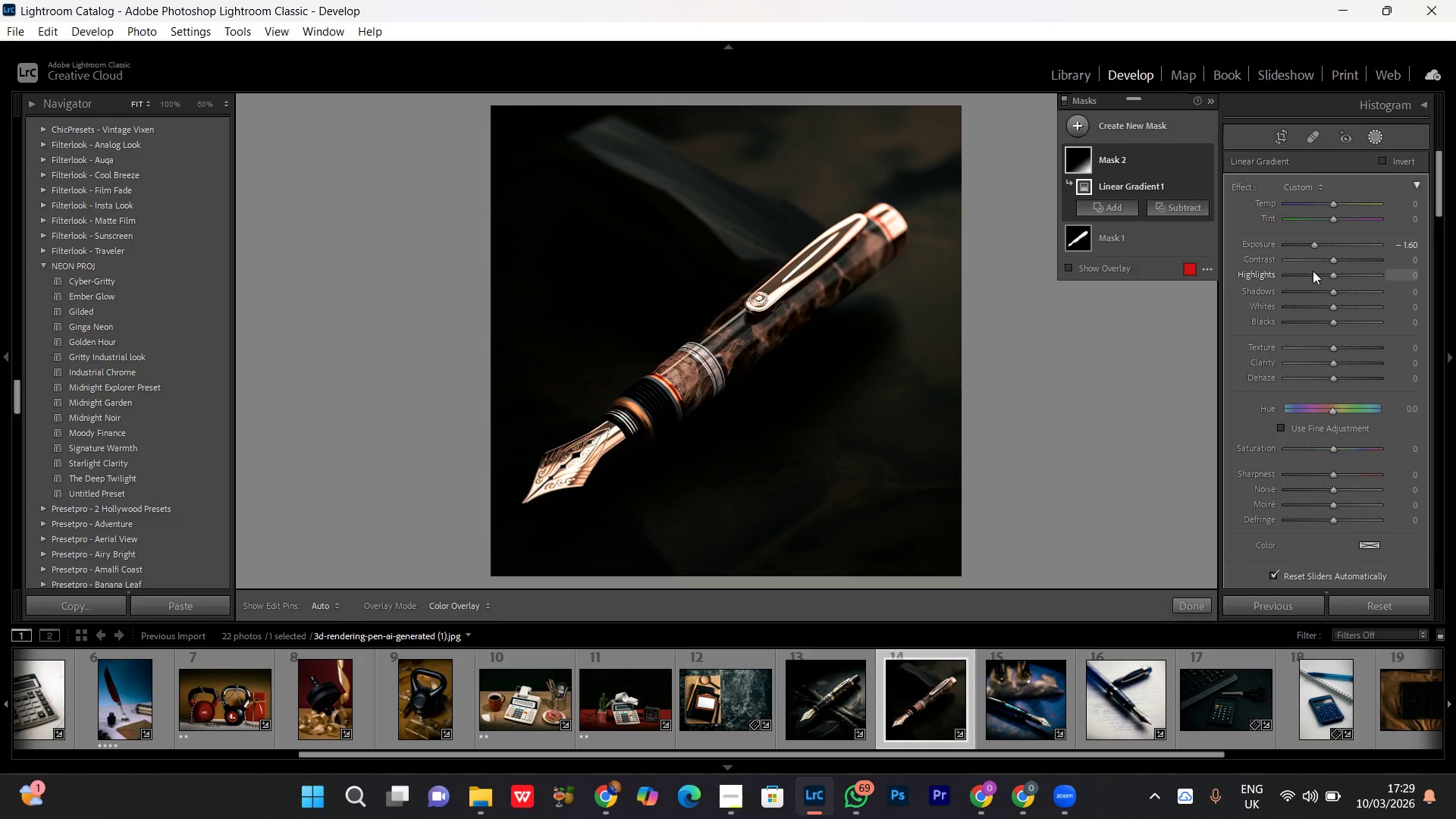 
left_click([1313, 275])
 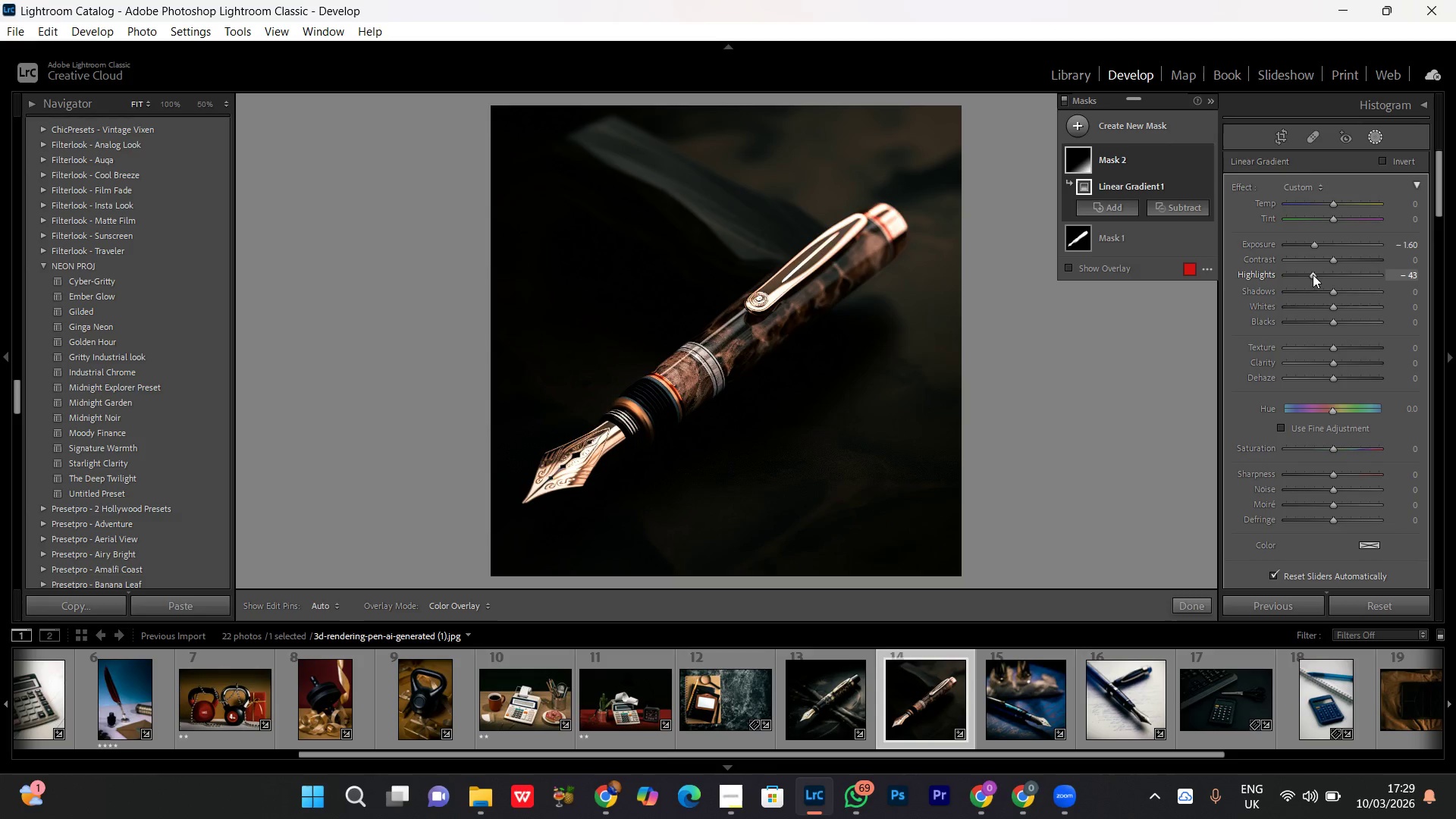 
left_click_drag(start_coordinate=[1313, 275], to_coordinate=[1323, 275])
 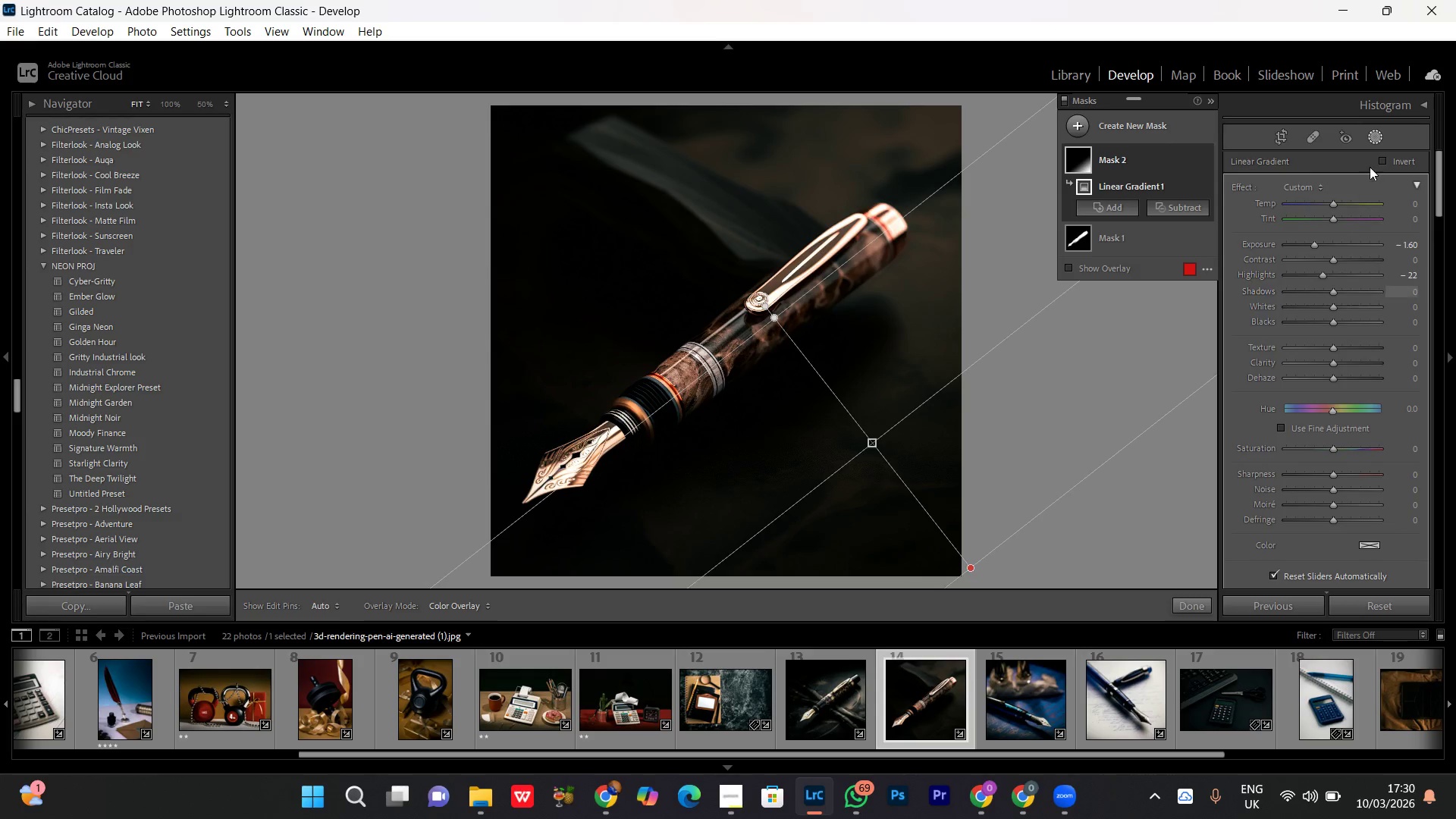 
left_click([1373, 139])
 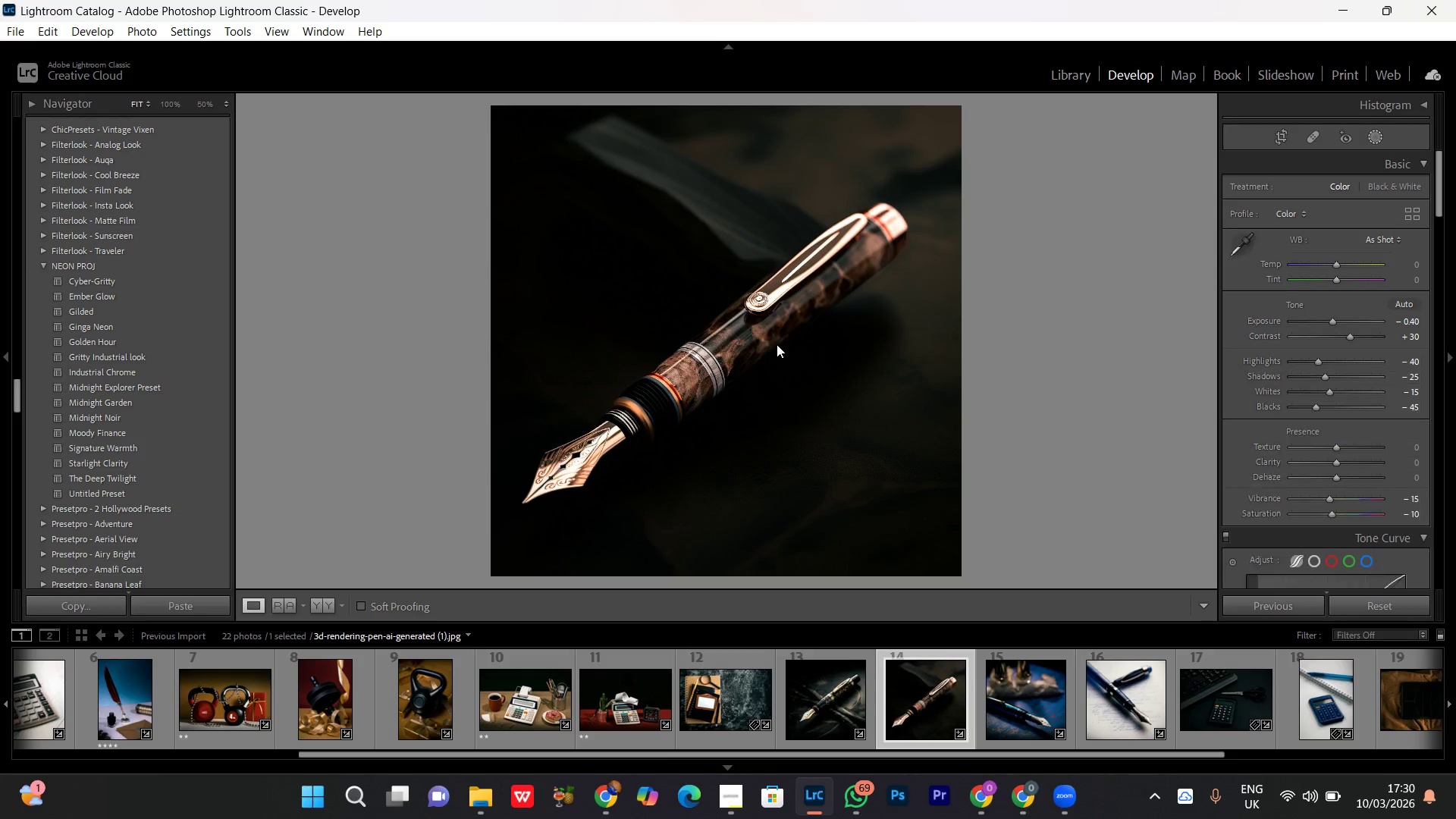 
left_click([768, 327])
 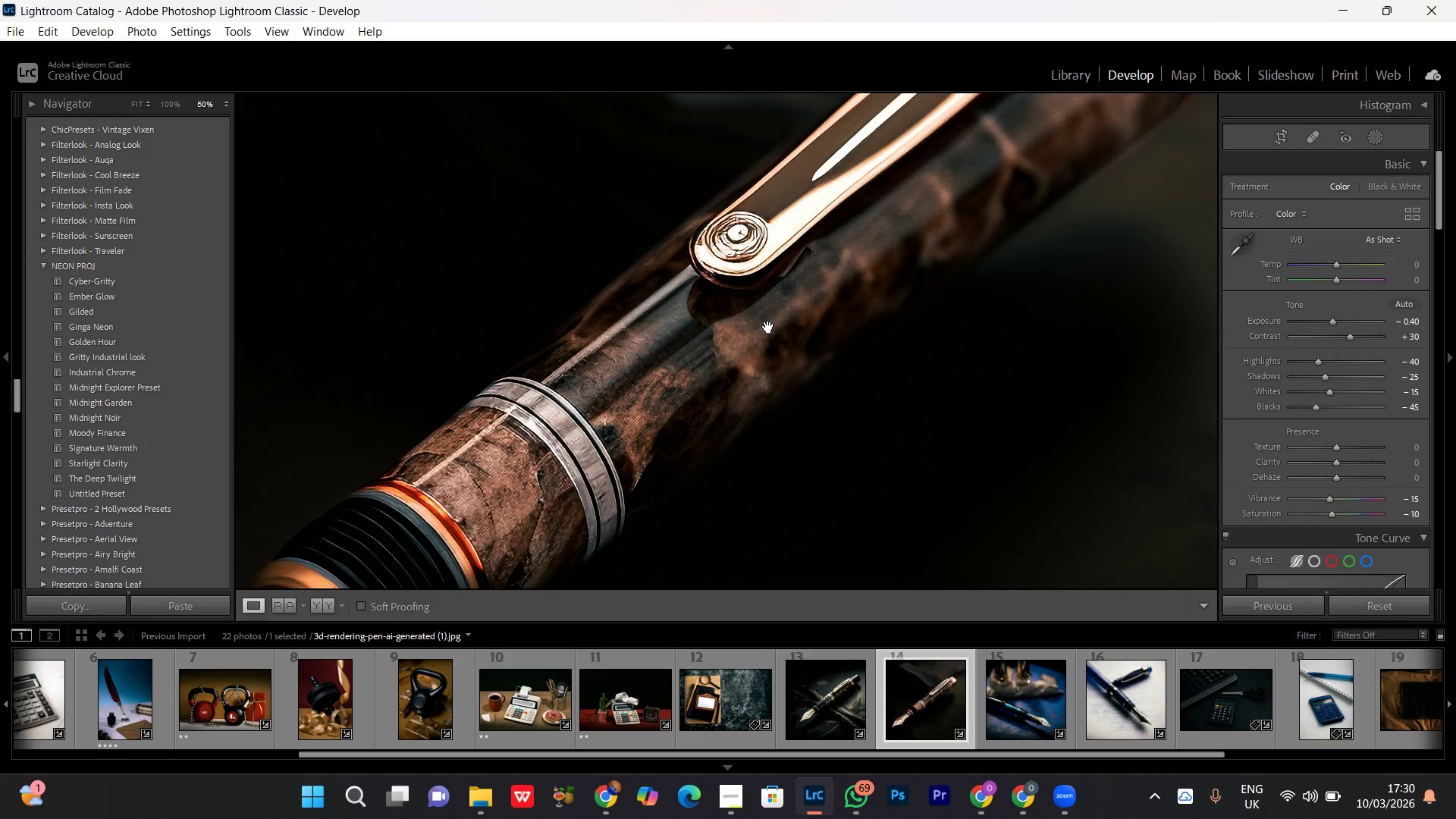 
left_click([768, 327])
 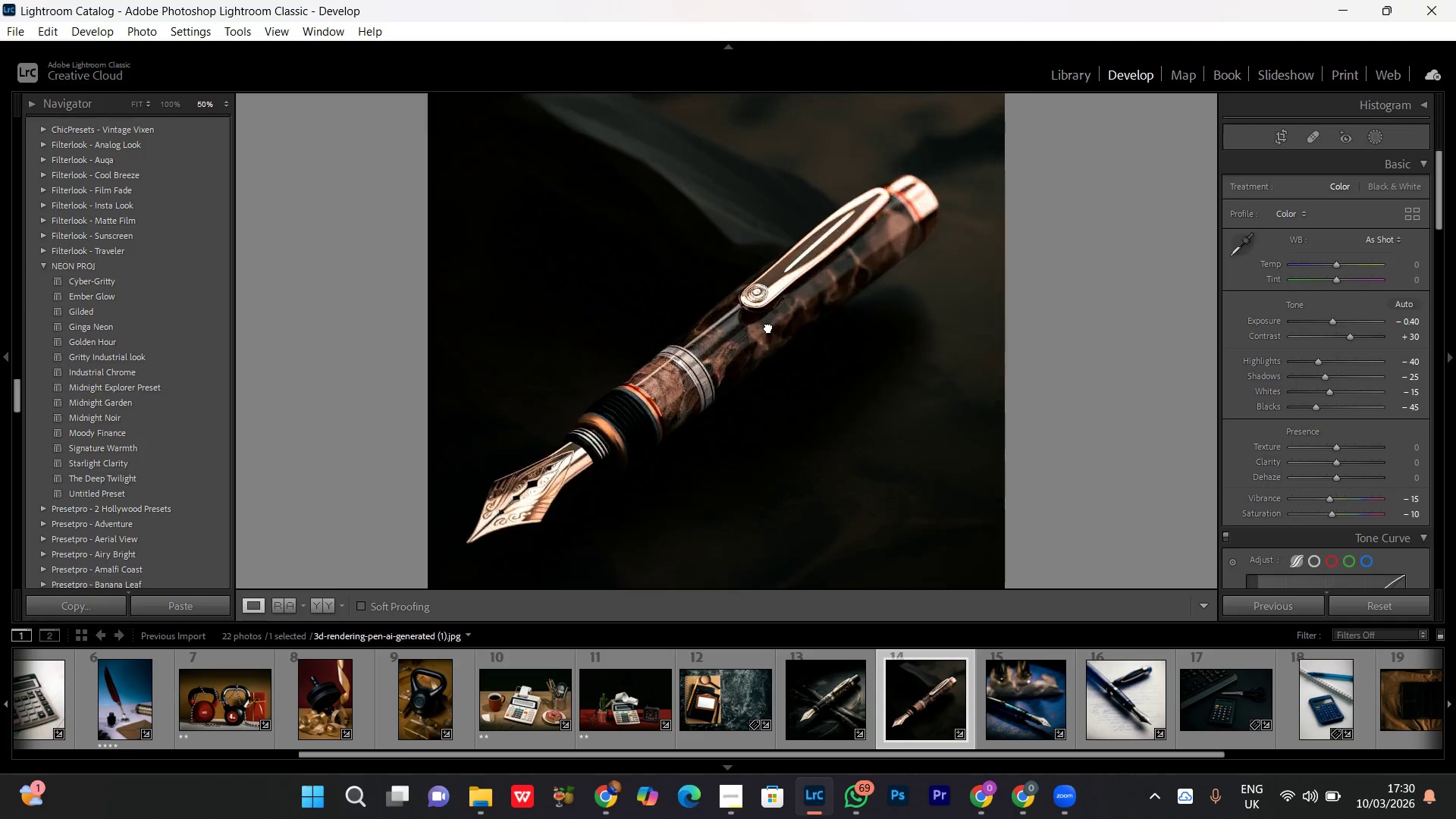 
double_click([768, 327])
 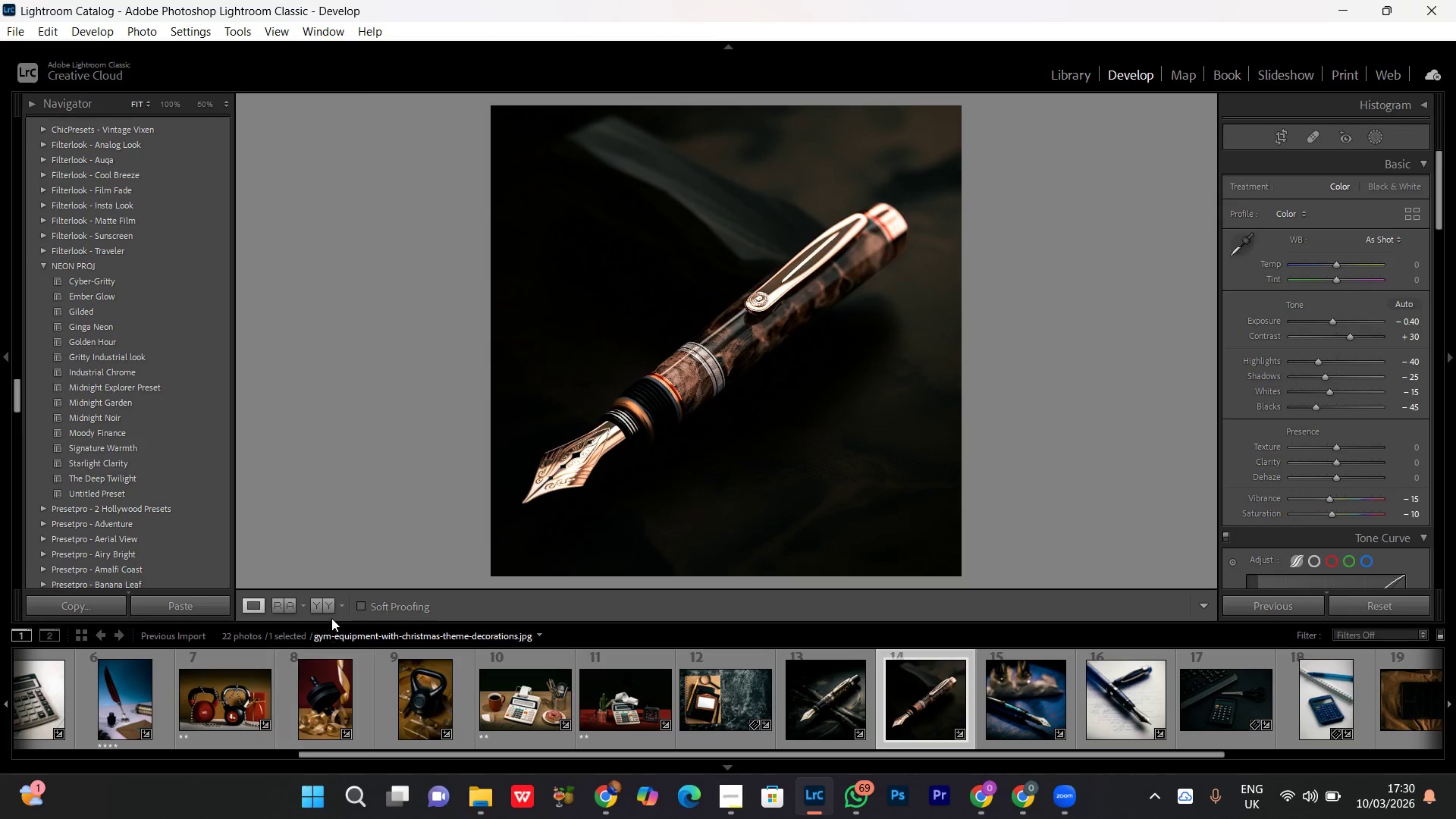 
left_click([331, 602])
 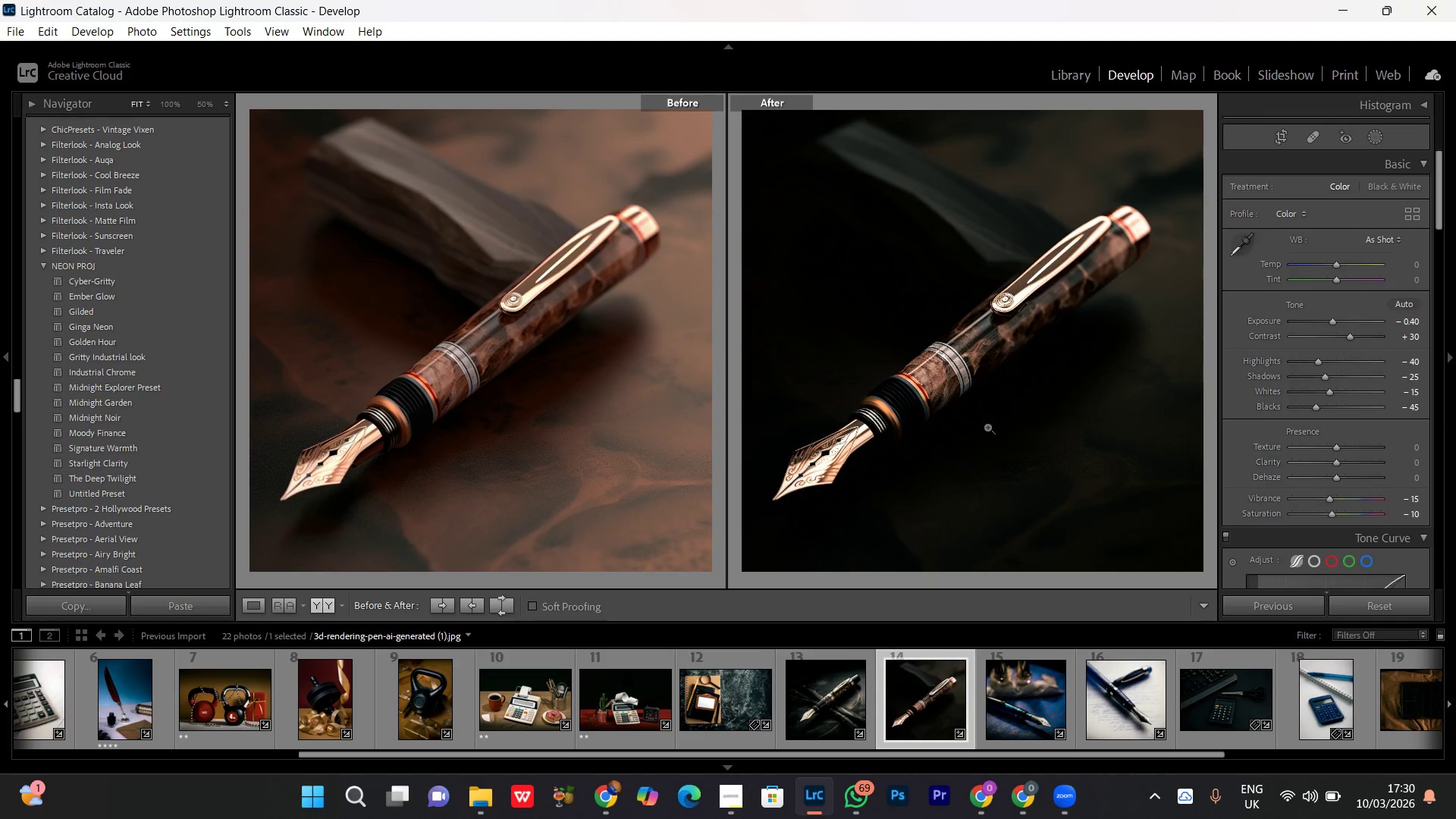 
double_click([995, 419])
 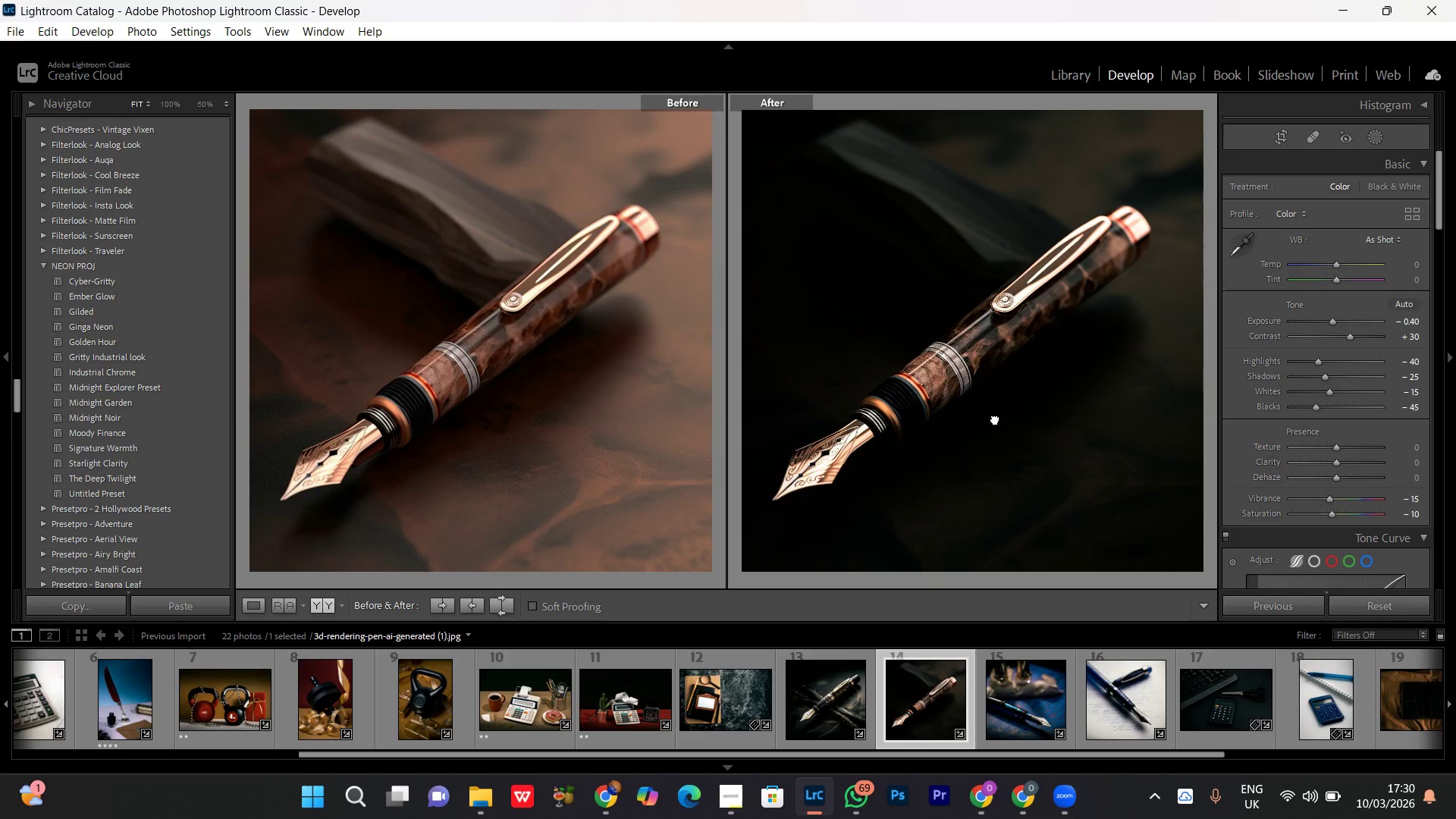 
double_click([995, 419])
 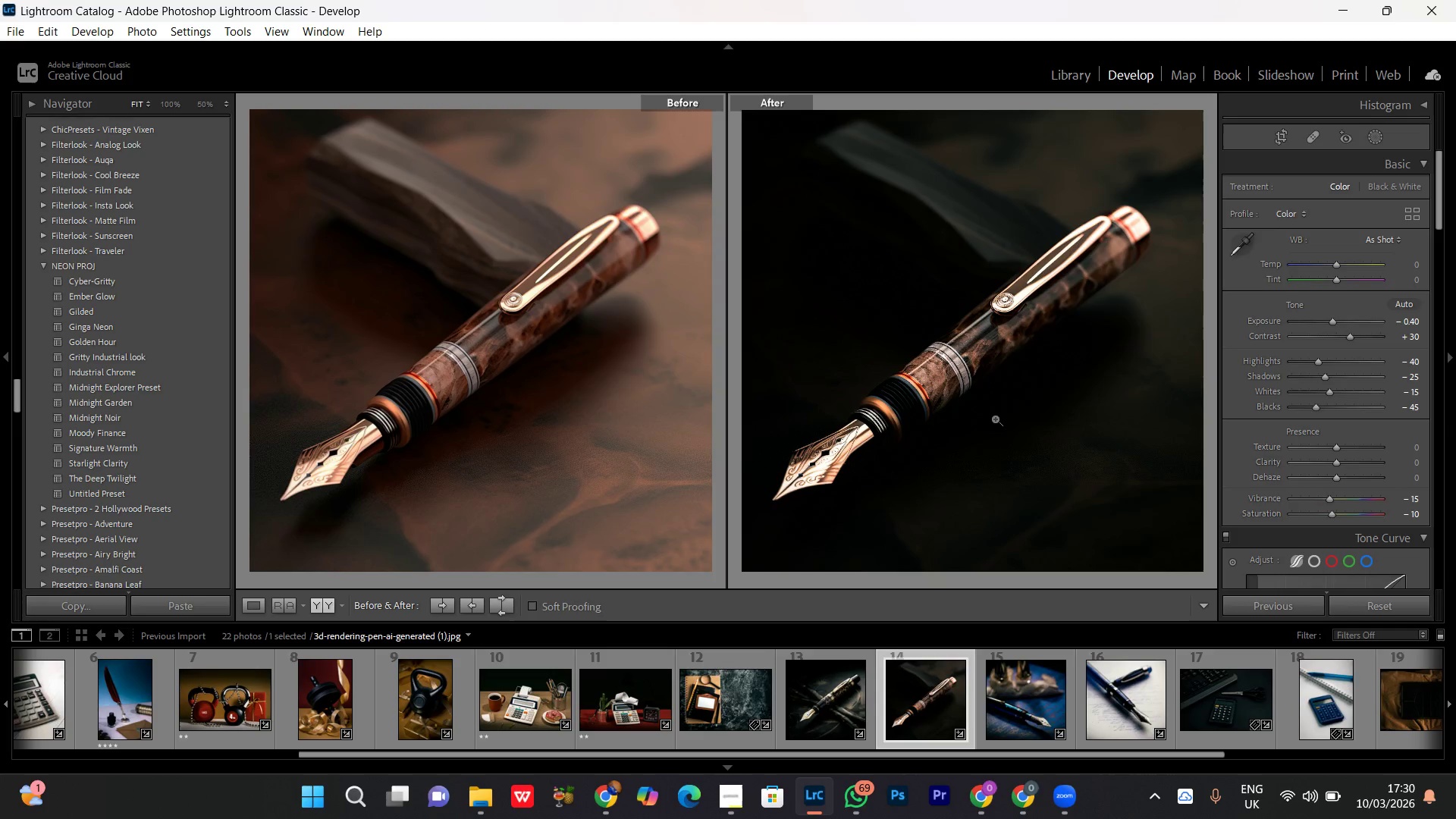 
double_click([995, 419])
 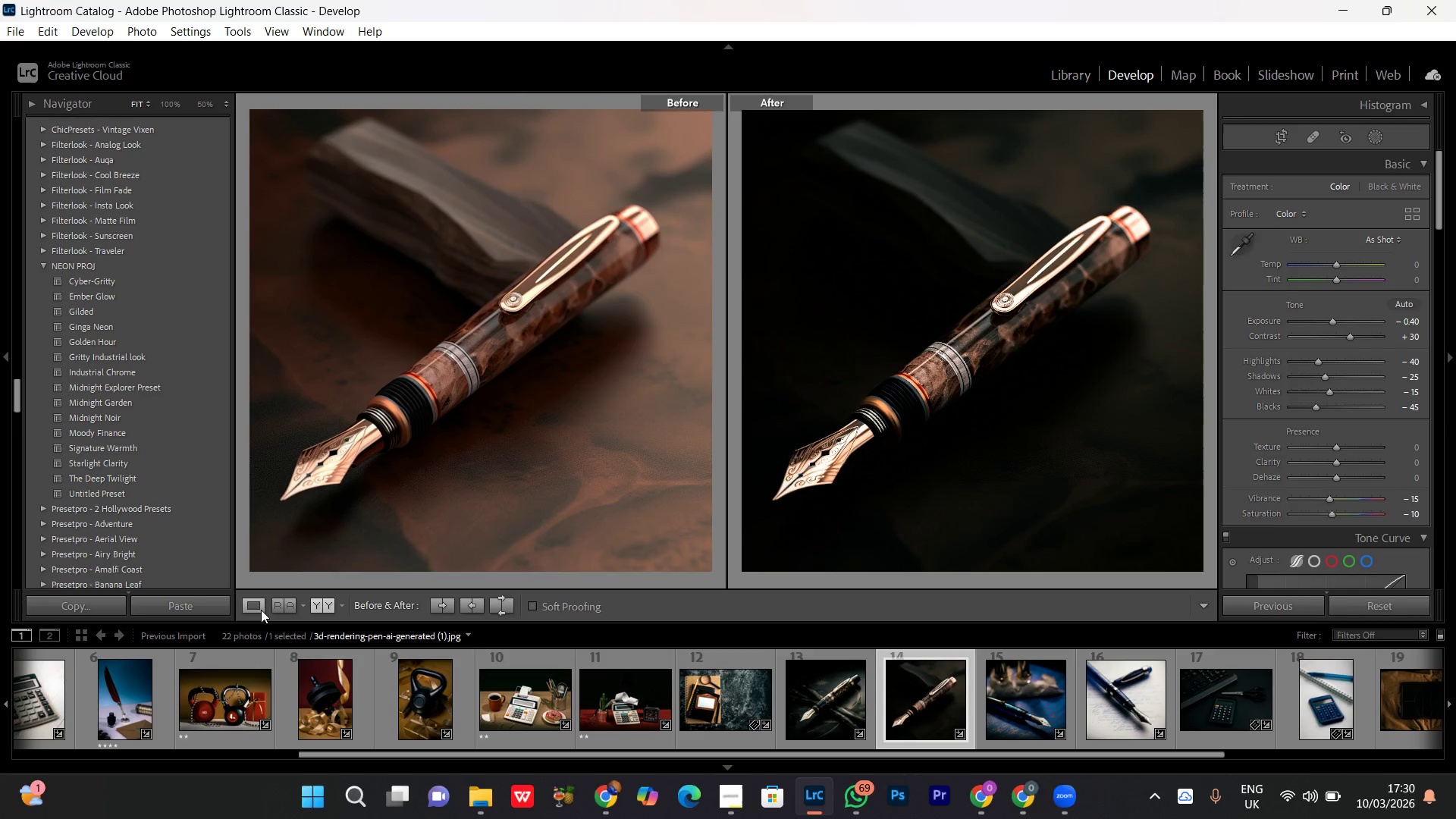 
left_click([261, 610])
 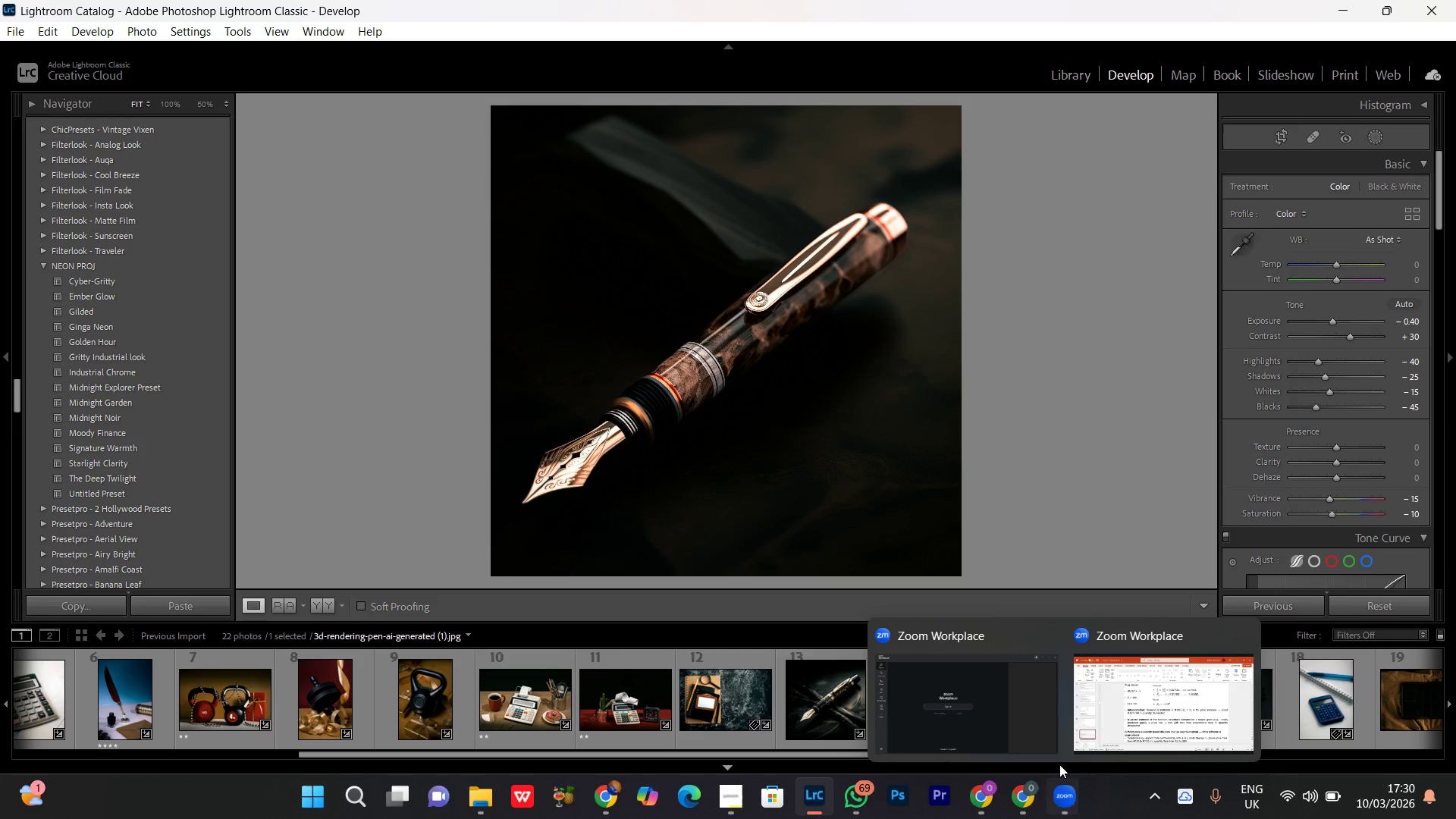 
left_click([1147, 667])
 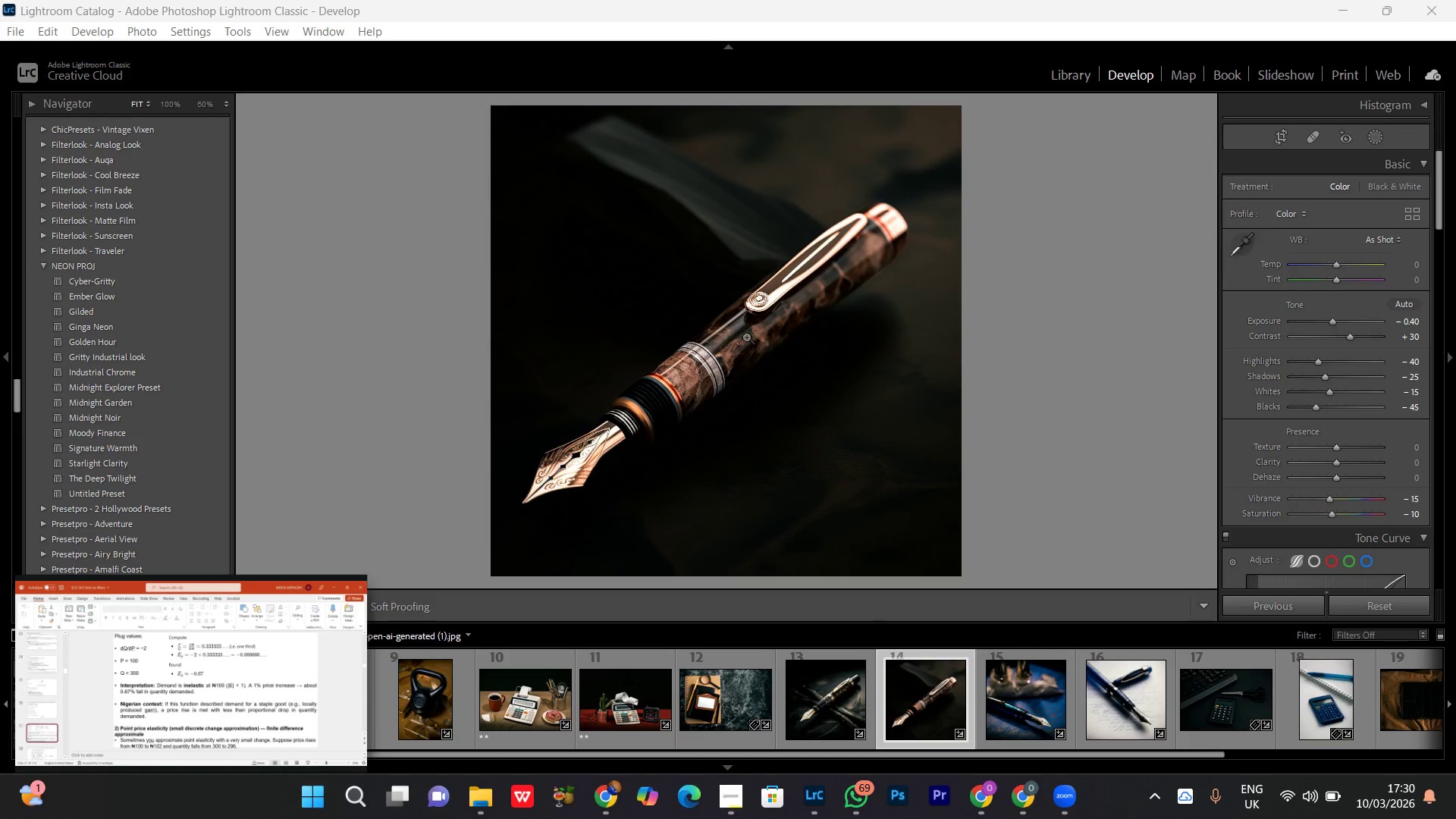 
double_click([748, 331])
 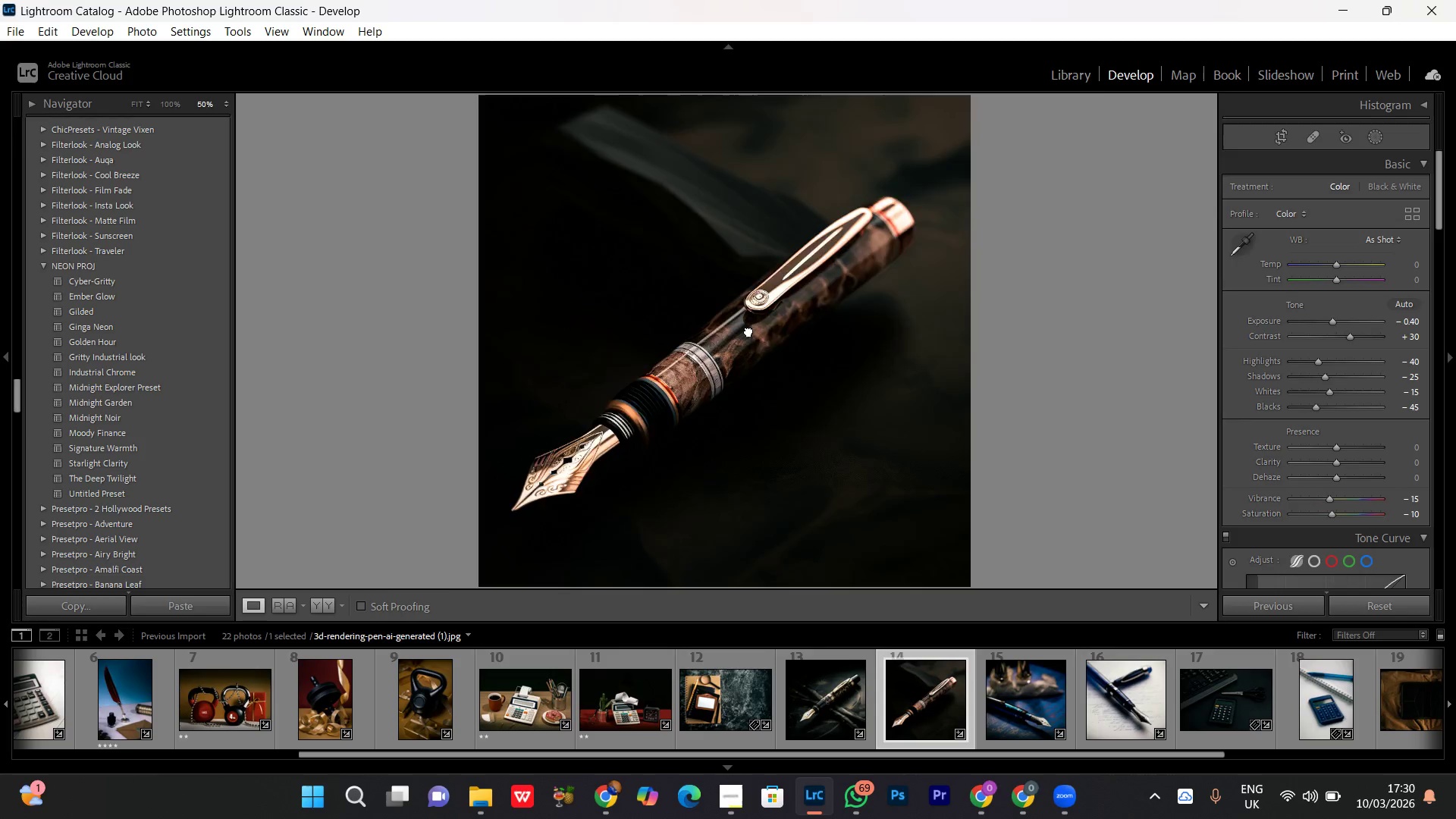 
double_click([748, 331])
 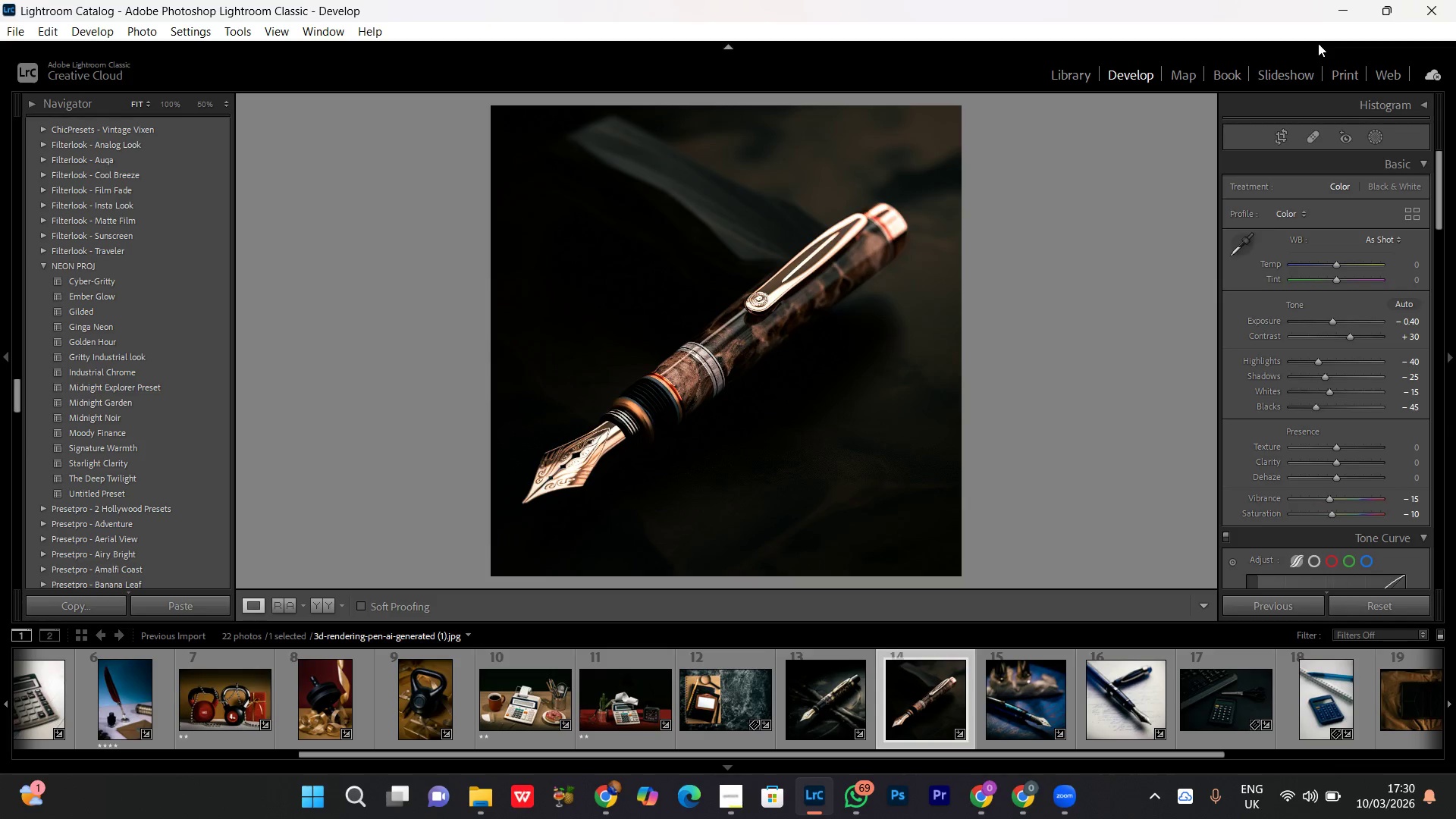 
left_click([1341, 0])
 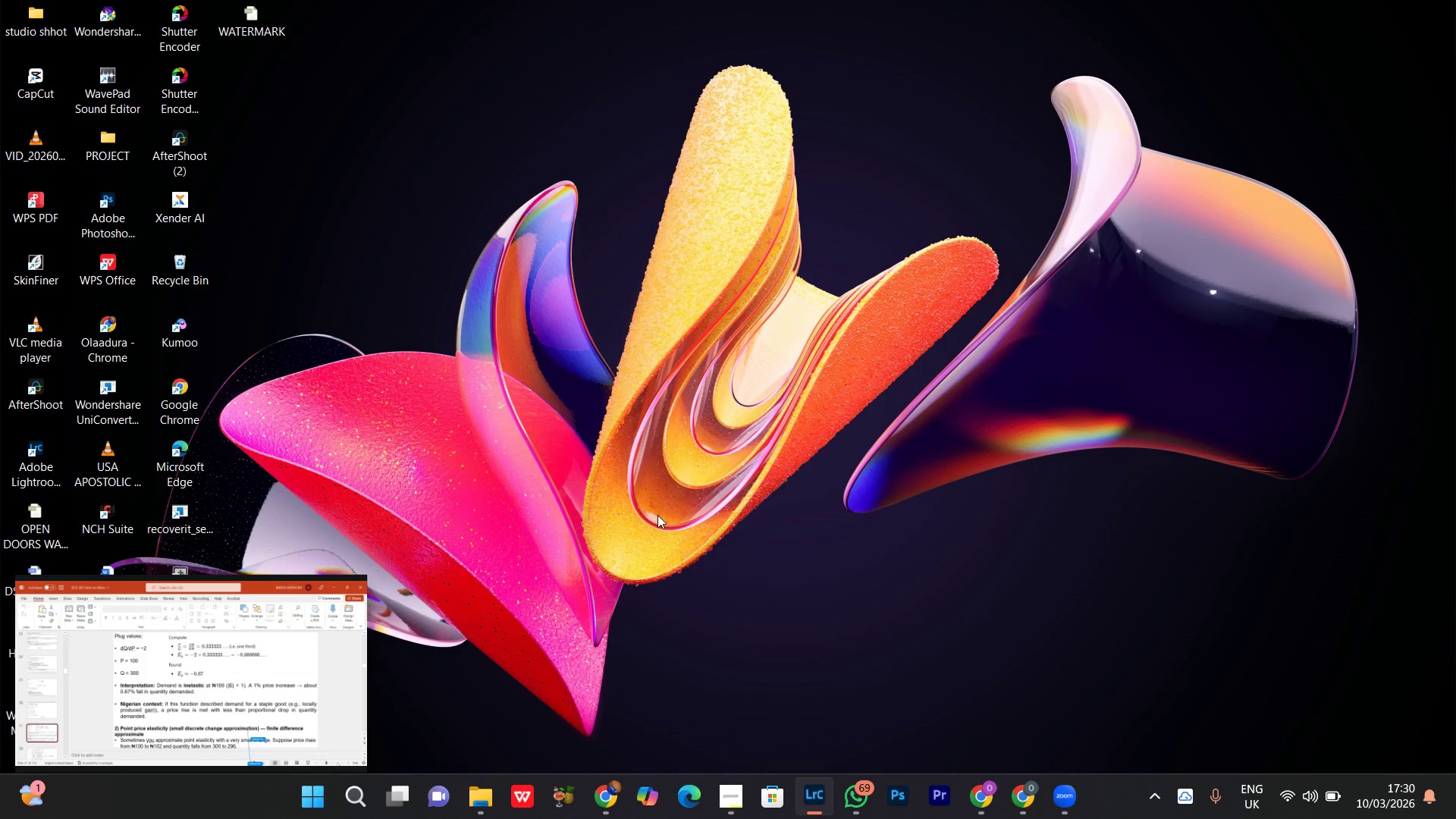 
left_click([708, 507])
 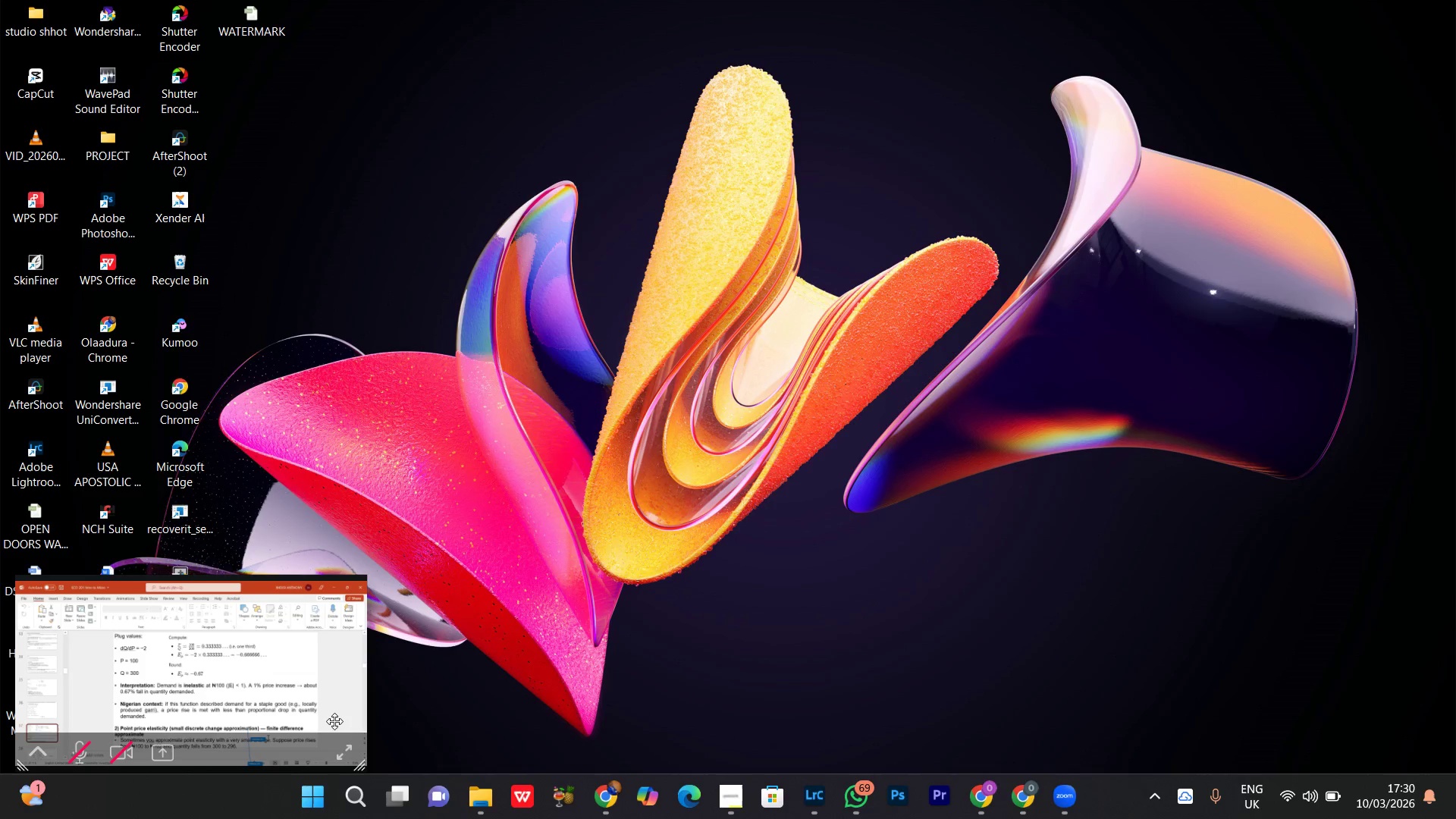 
left_click([350, 755])
 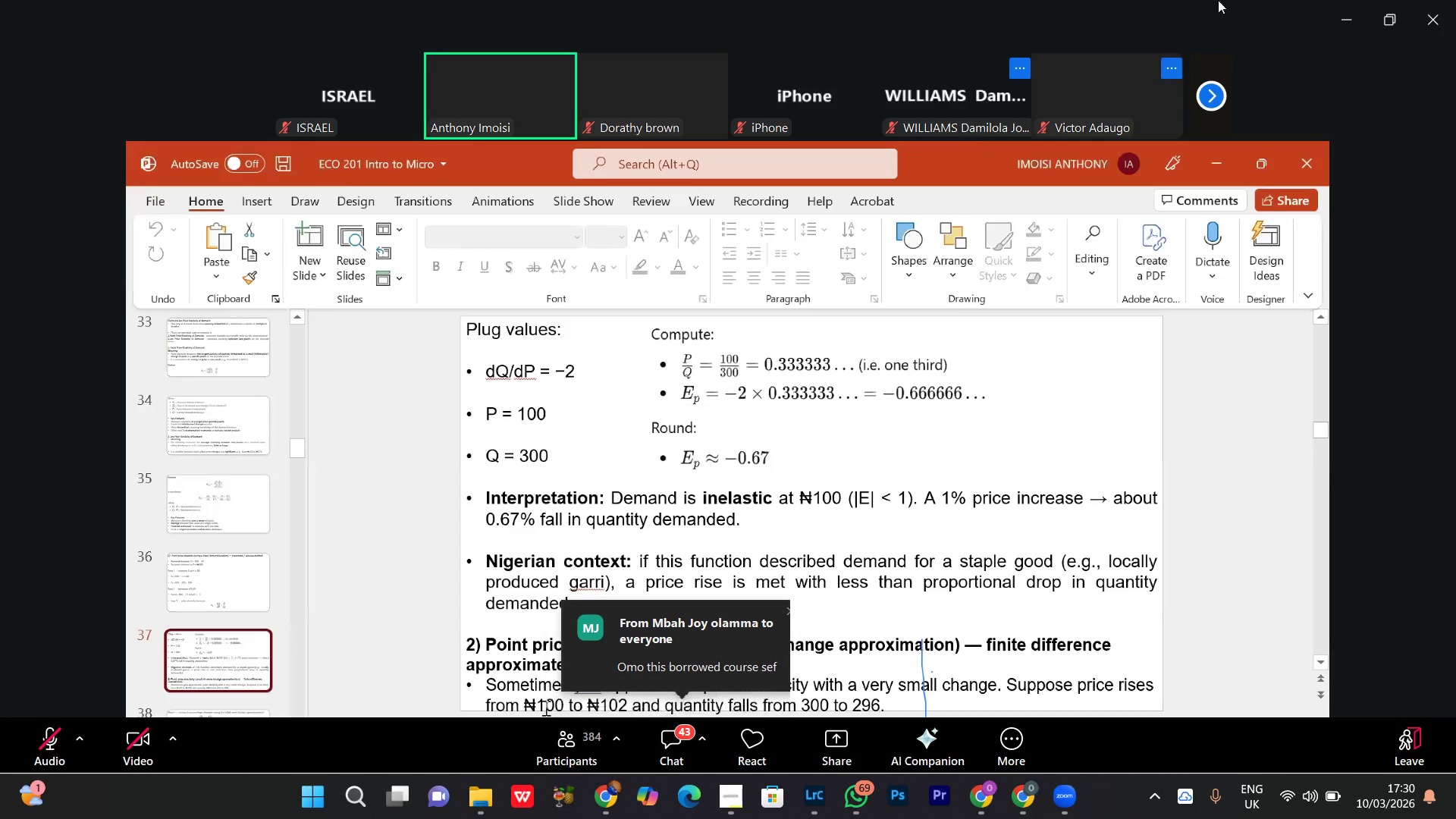 
left_click([1355, 11])
 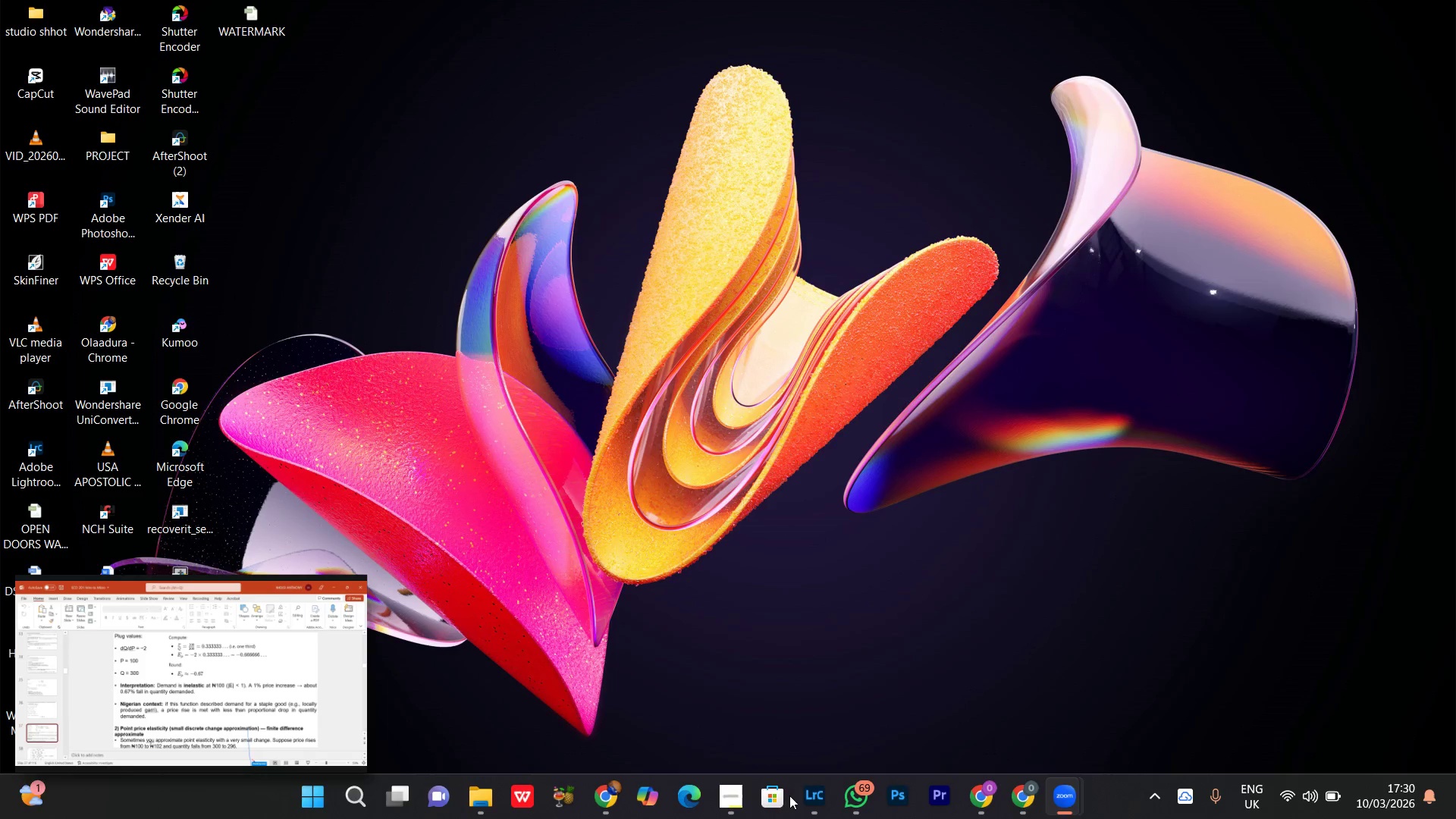 
left_click([823, 794])
 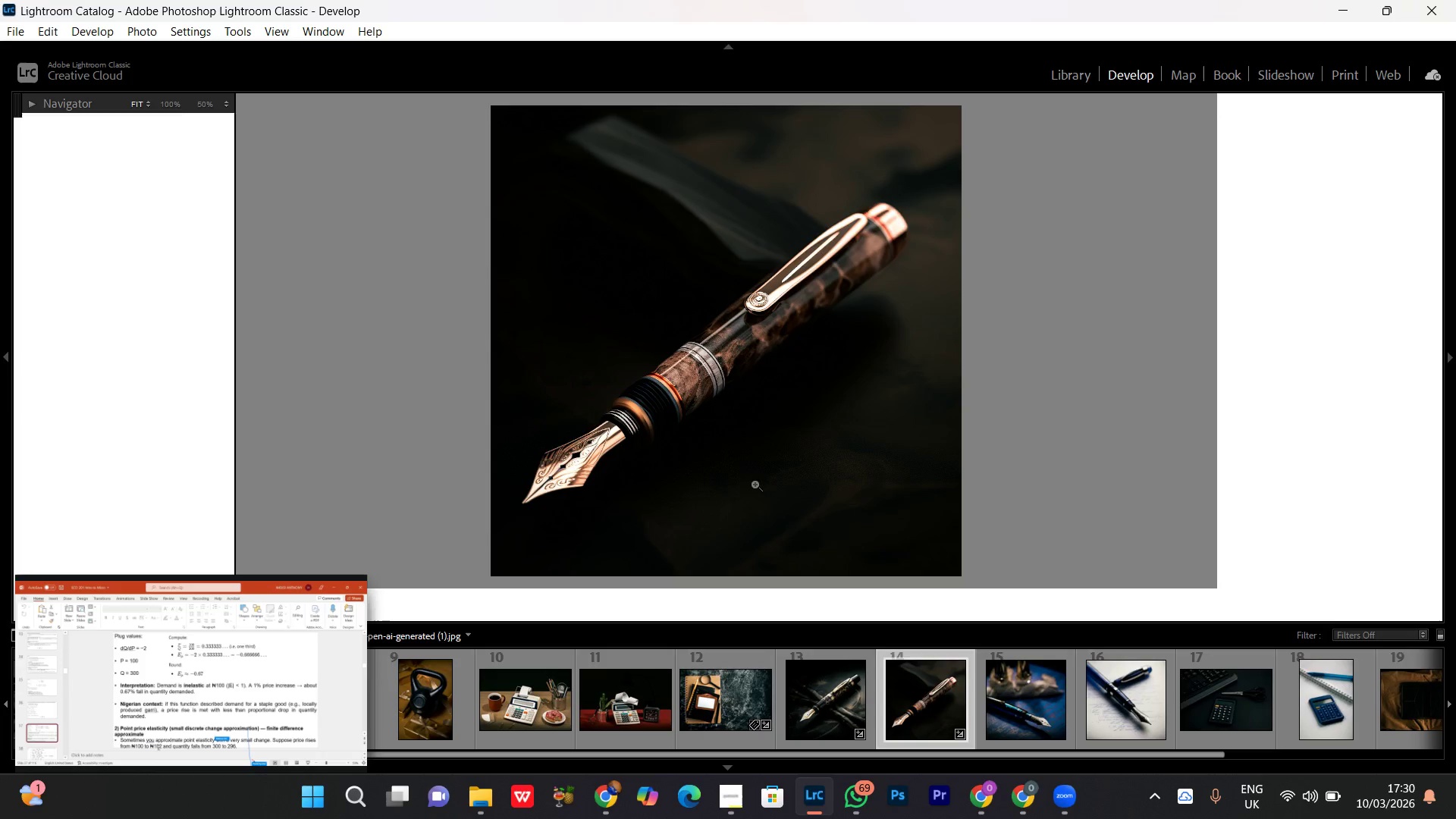 
left_click([764, 365])
 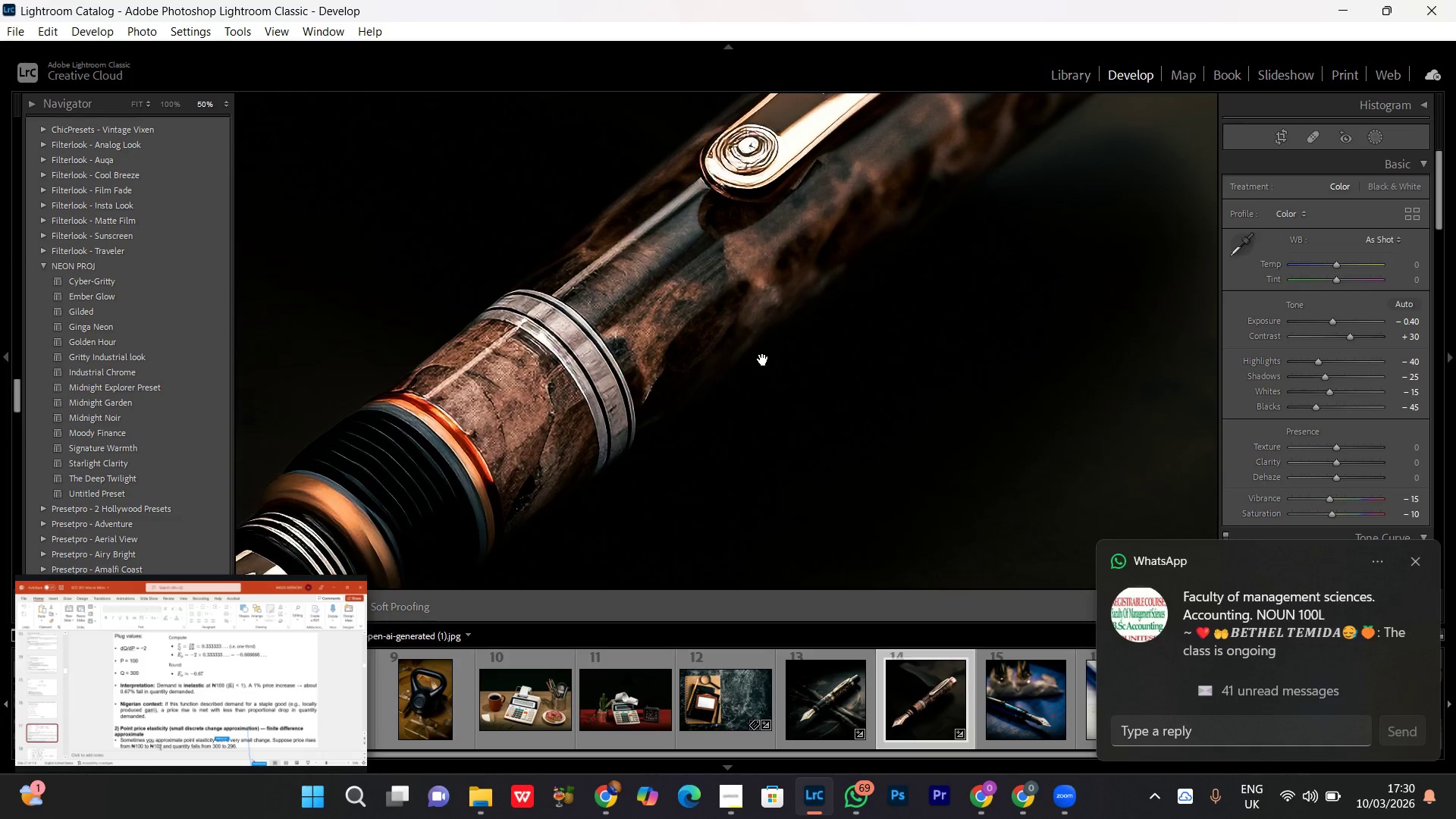 
left_click([763, 359])
 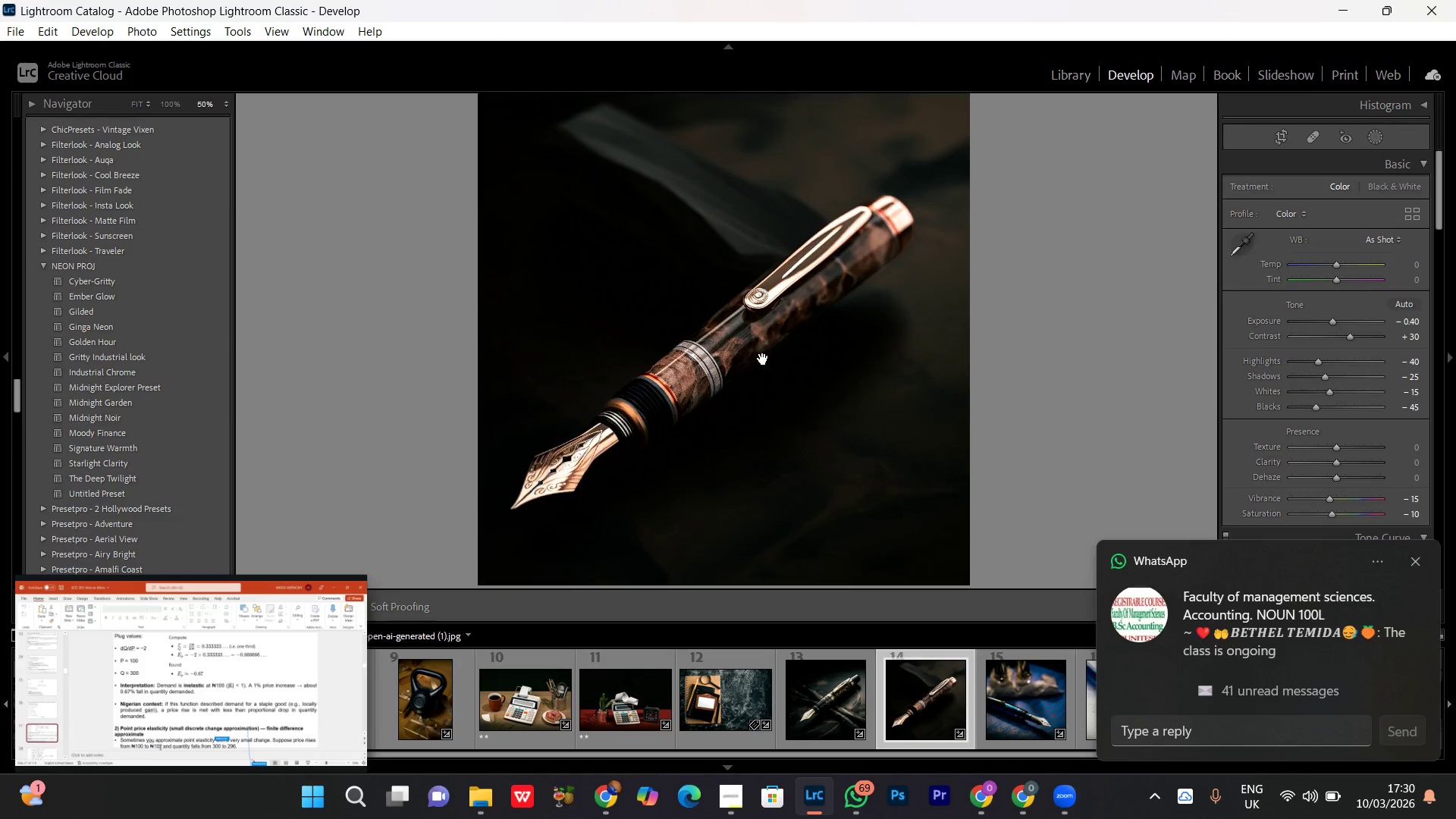 
double_click([763, 359])
 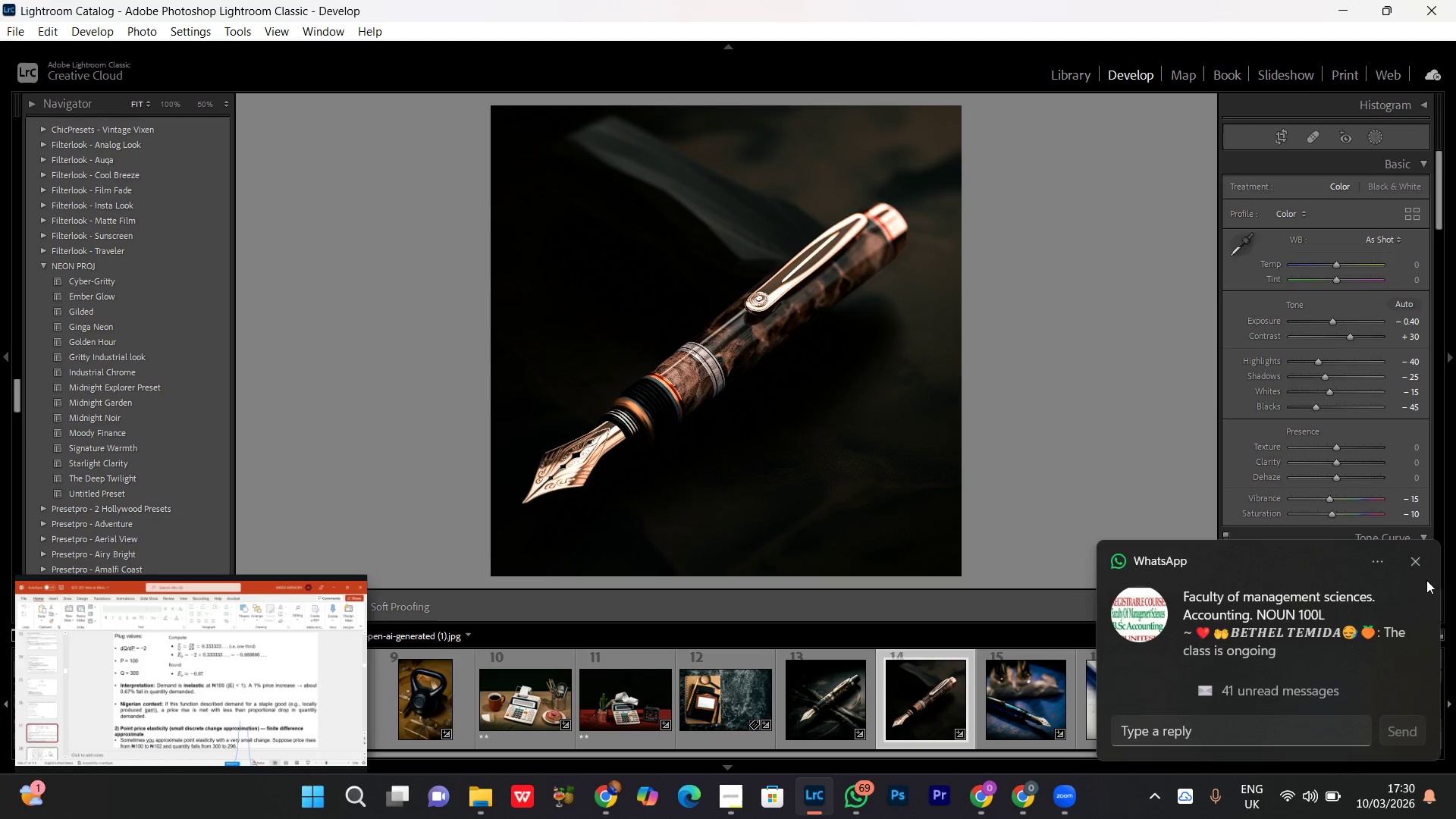 
left_click([1410, 557])
 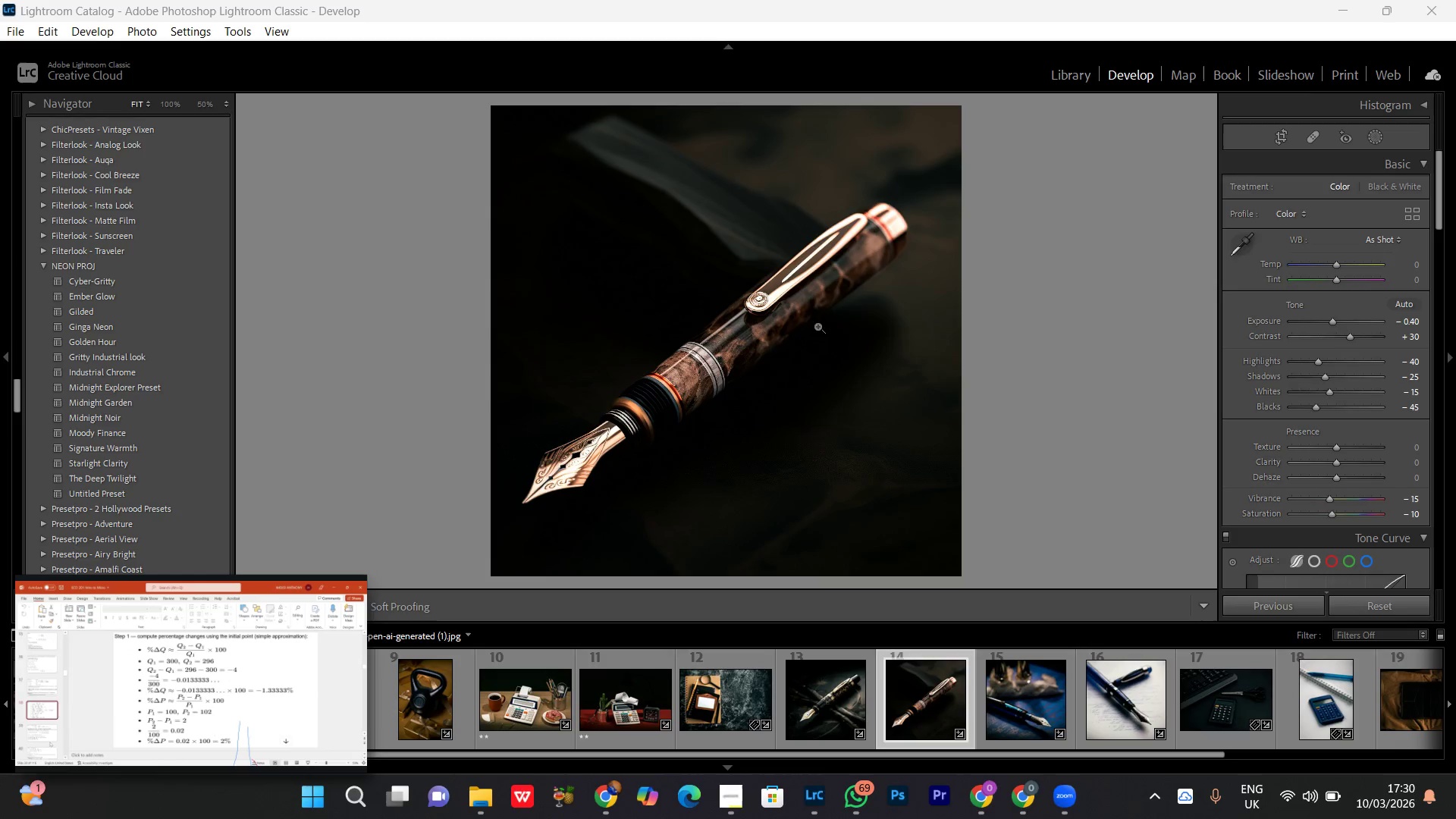 
double_click([811, 361])
 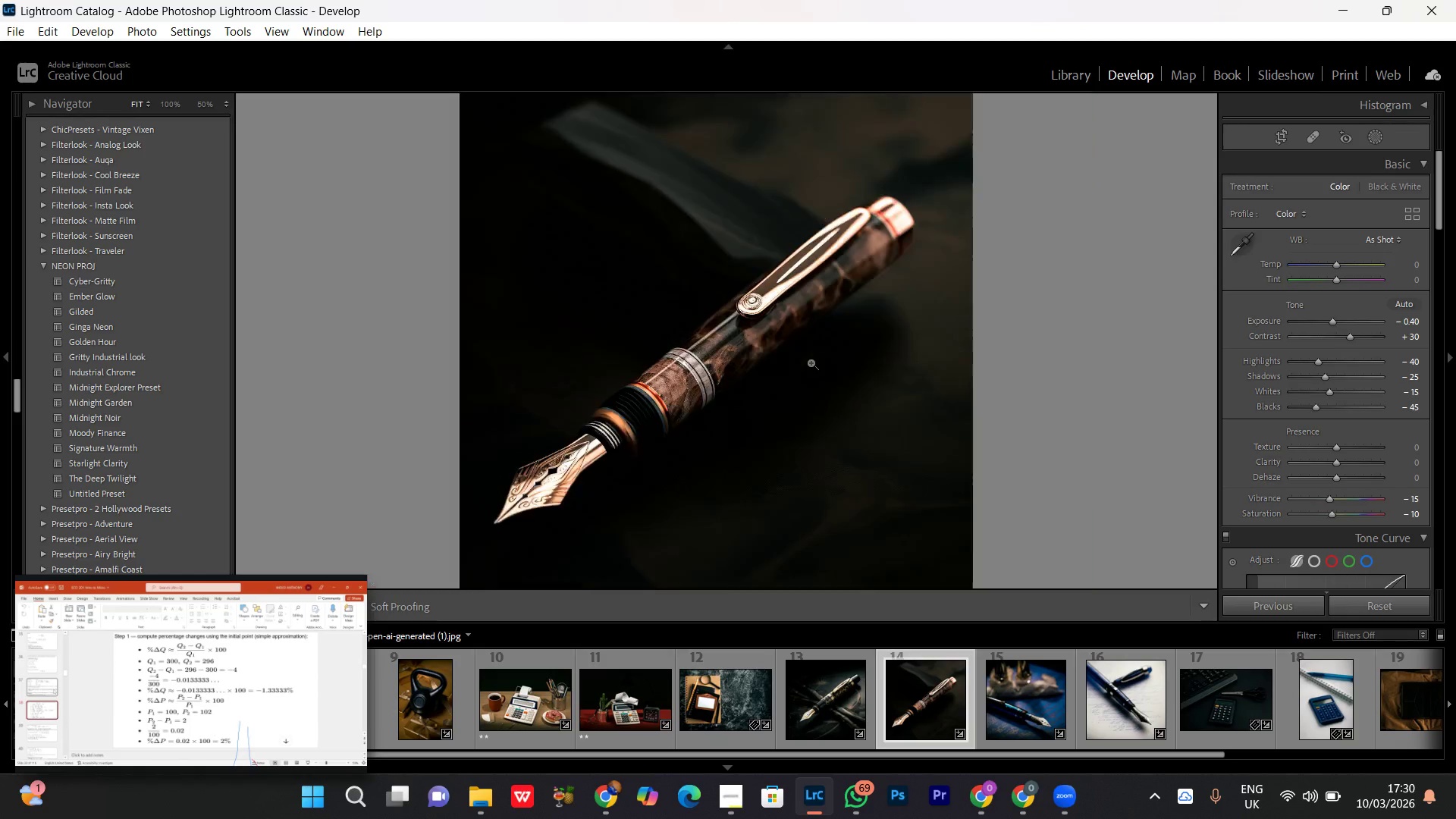 
triple_click([811, 362])
 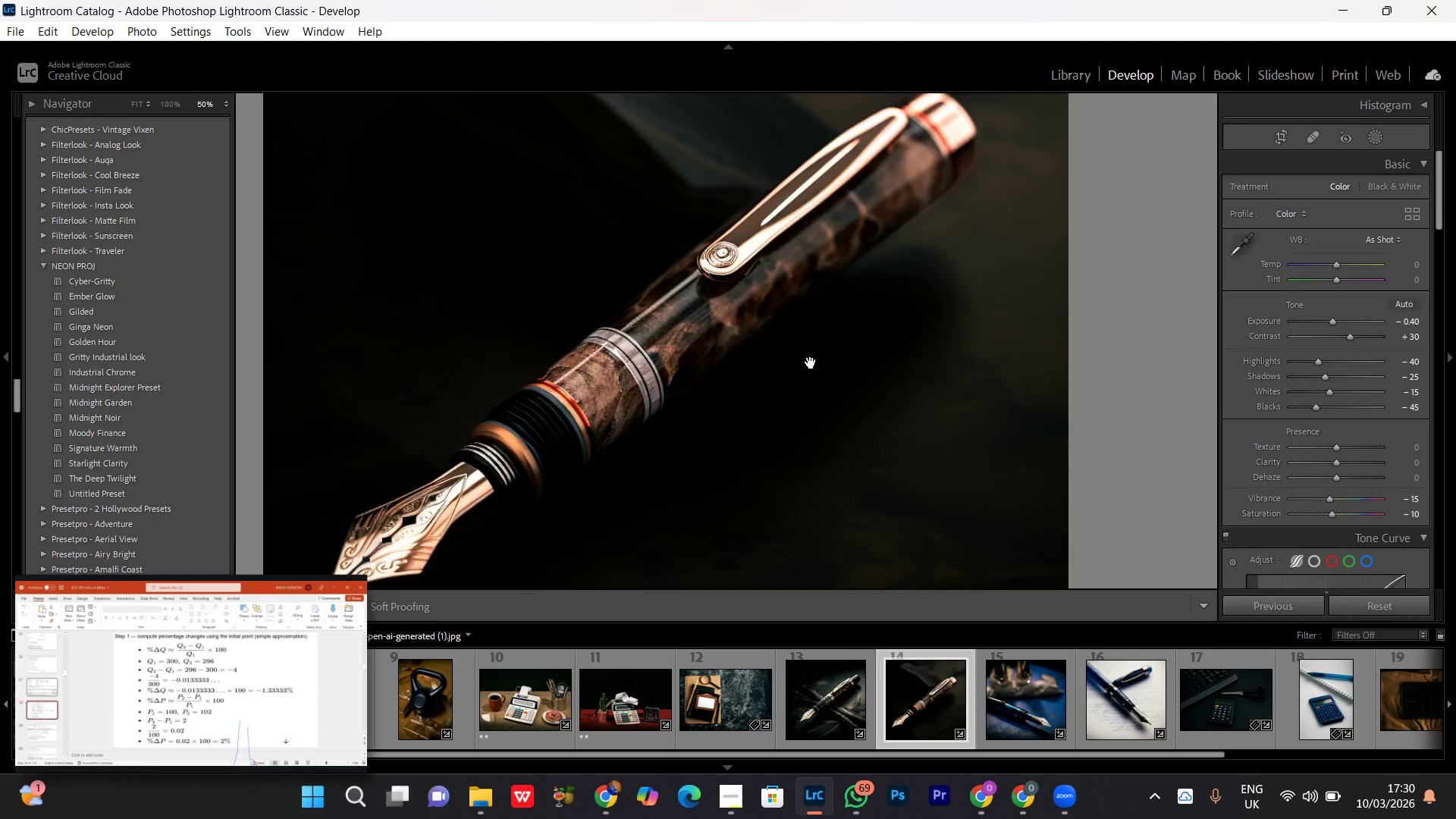 
triple_click([811, 362])
 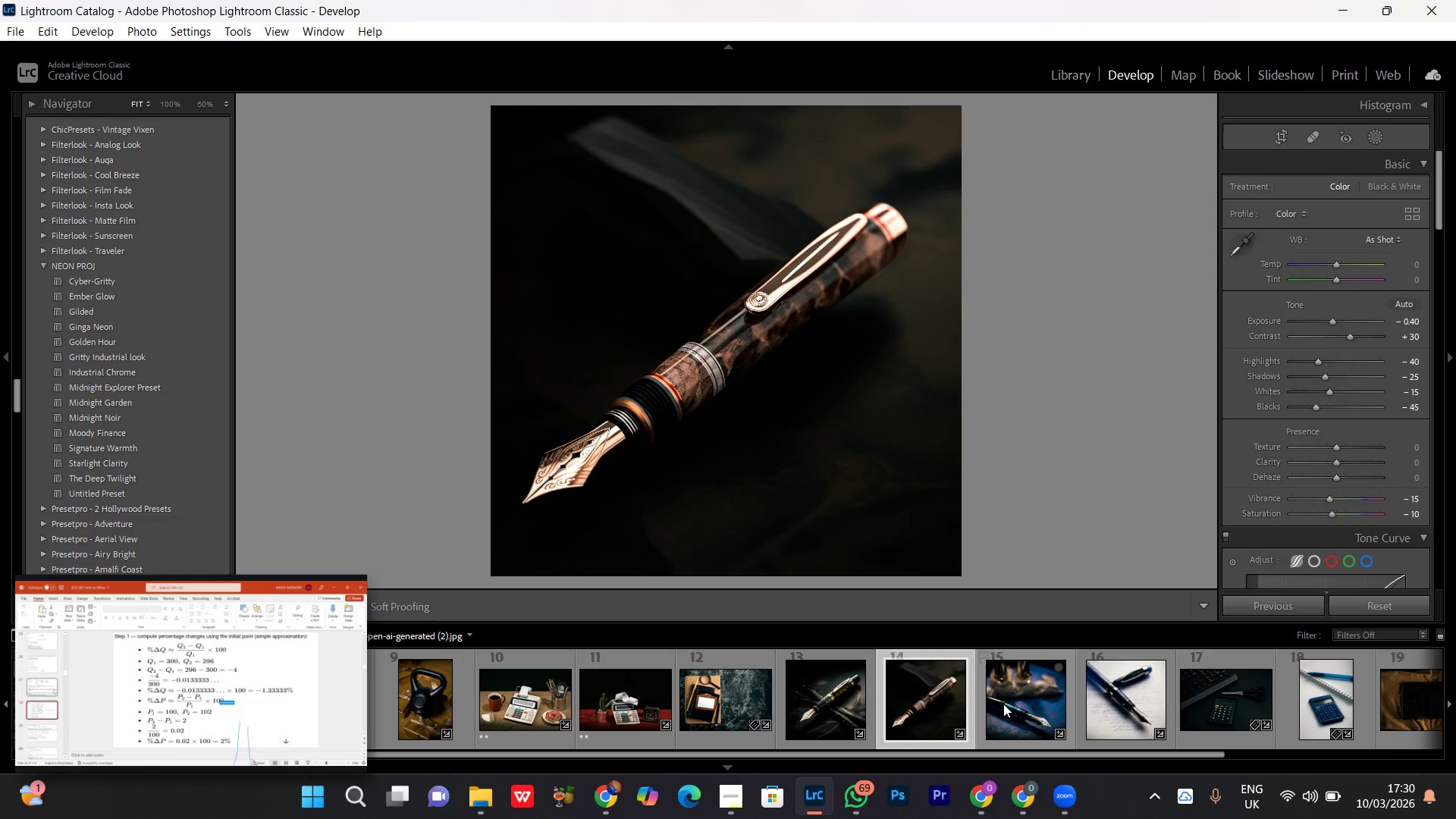 
double_click([1006, 702])
 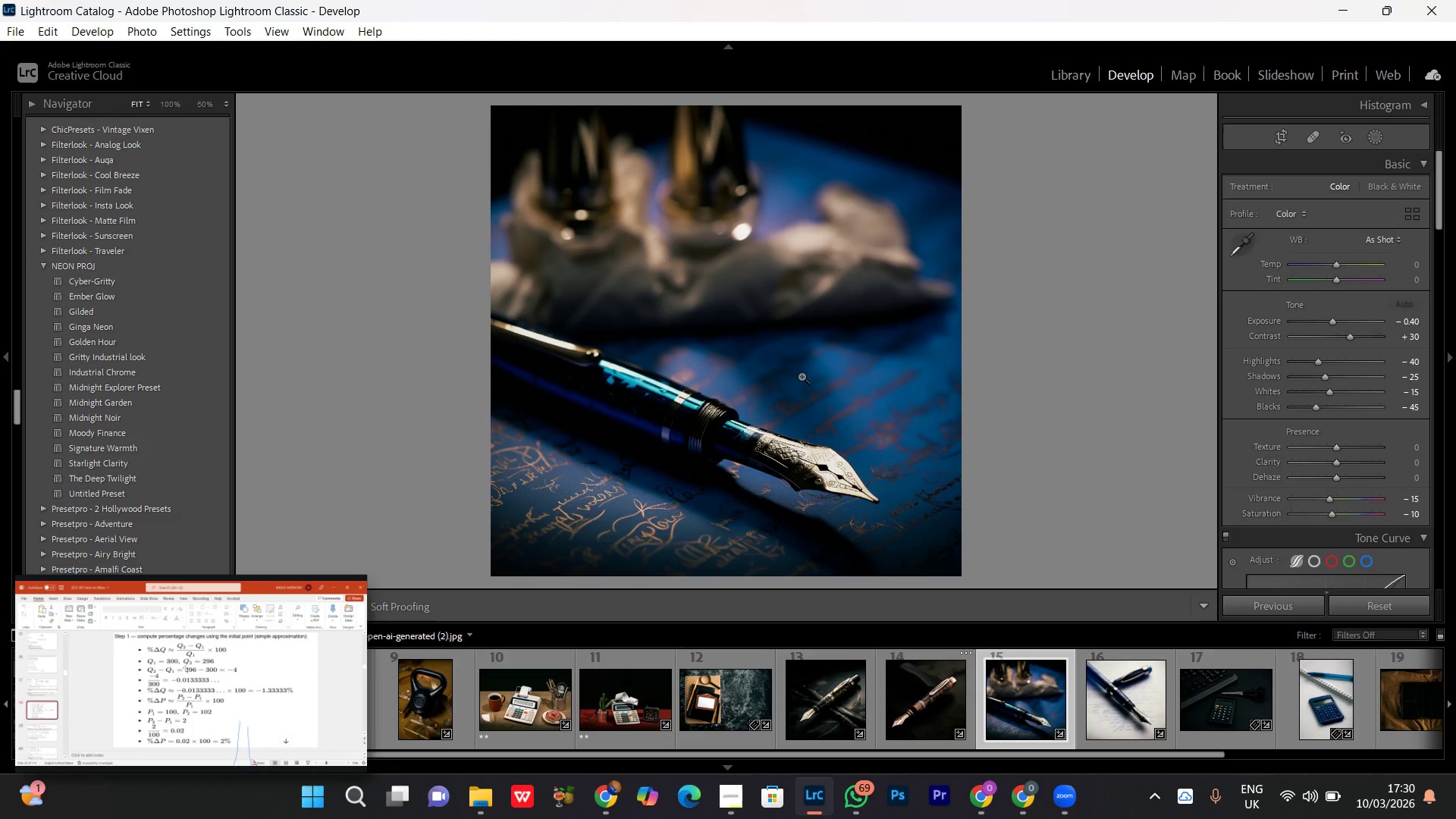 
left_click([750, 446])
 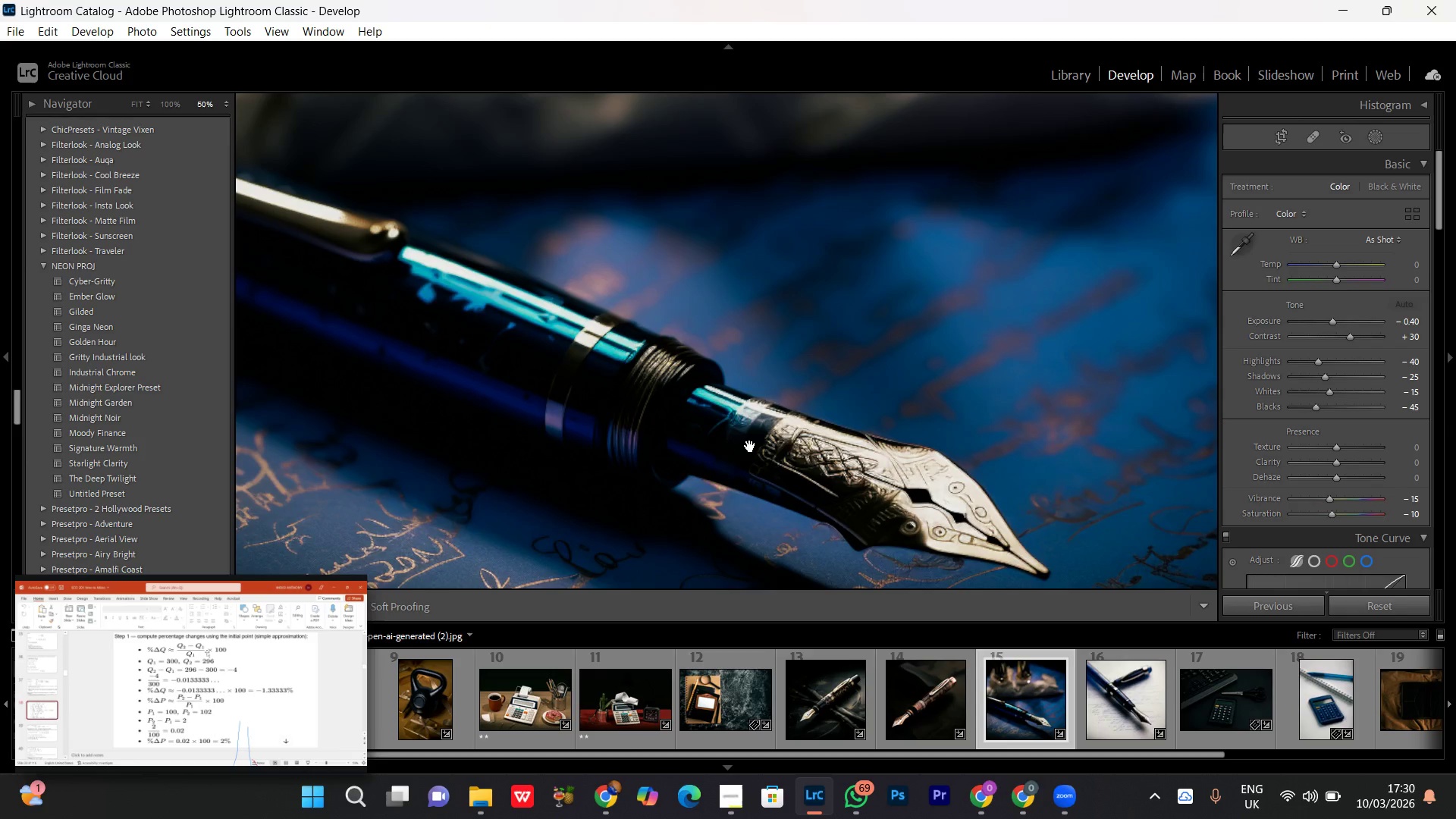 
left_click([750, 446])
 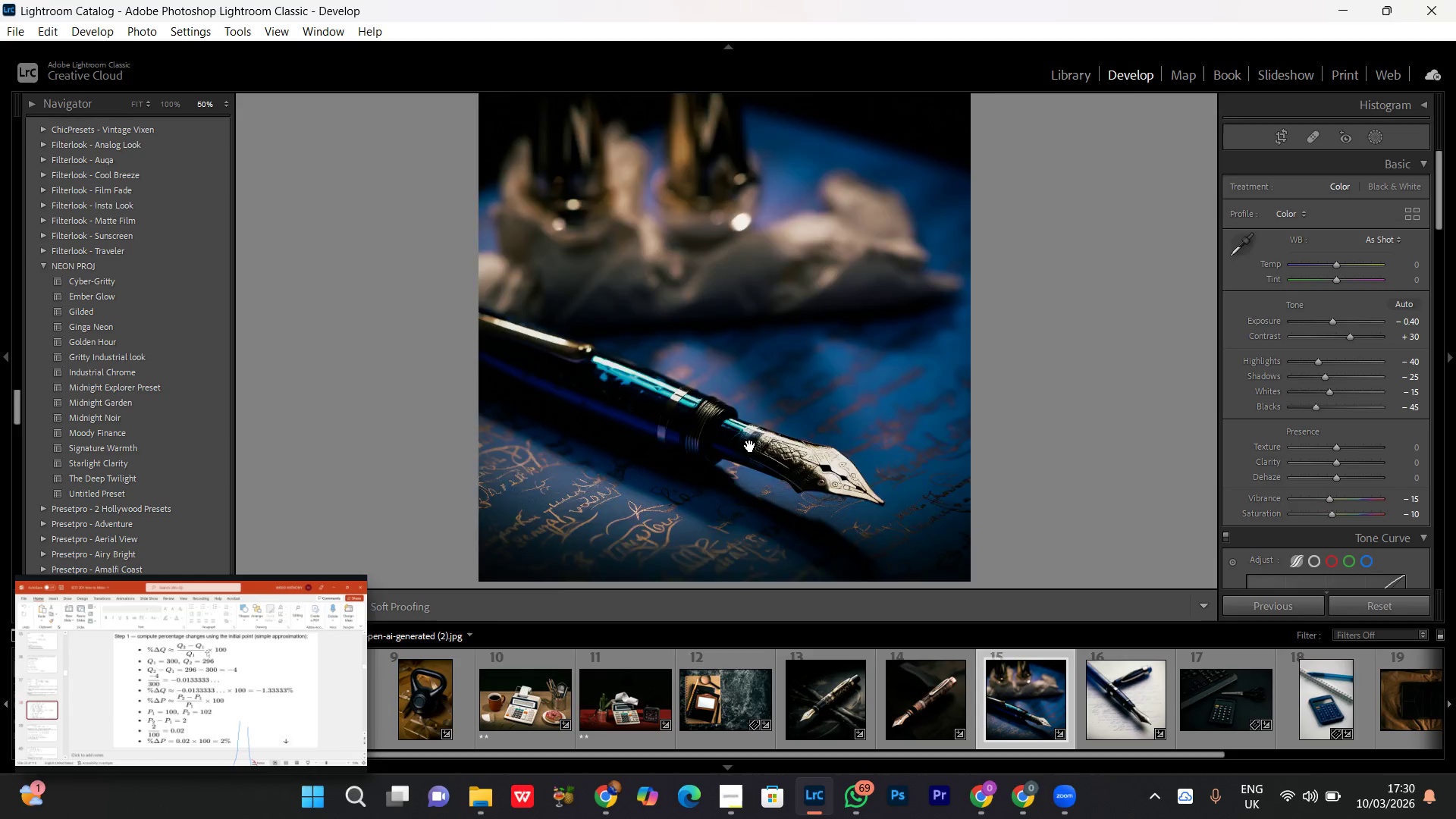 
double_click([750, 446])
 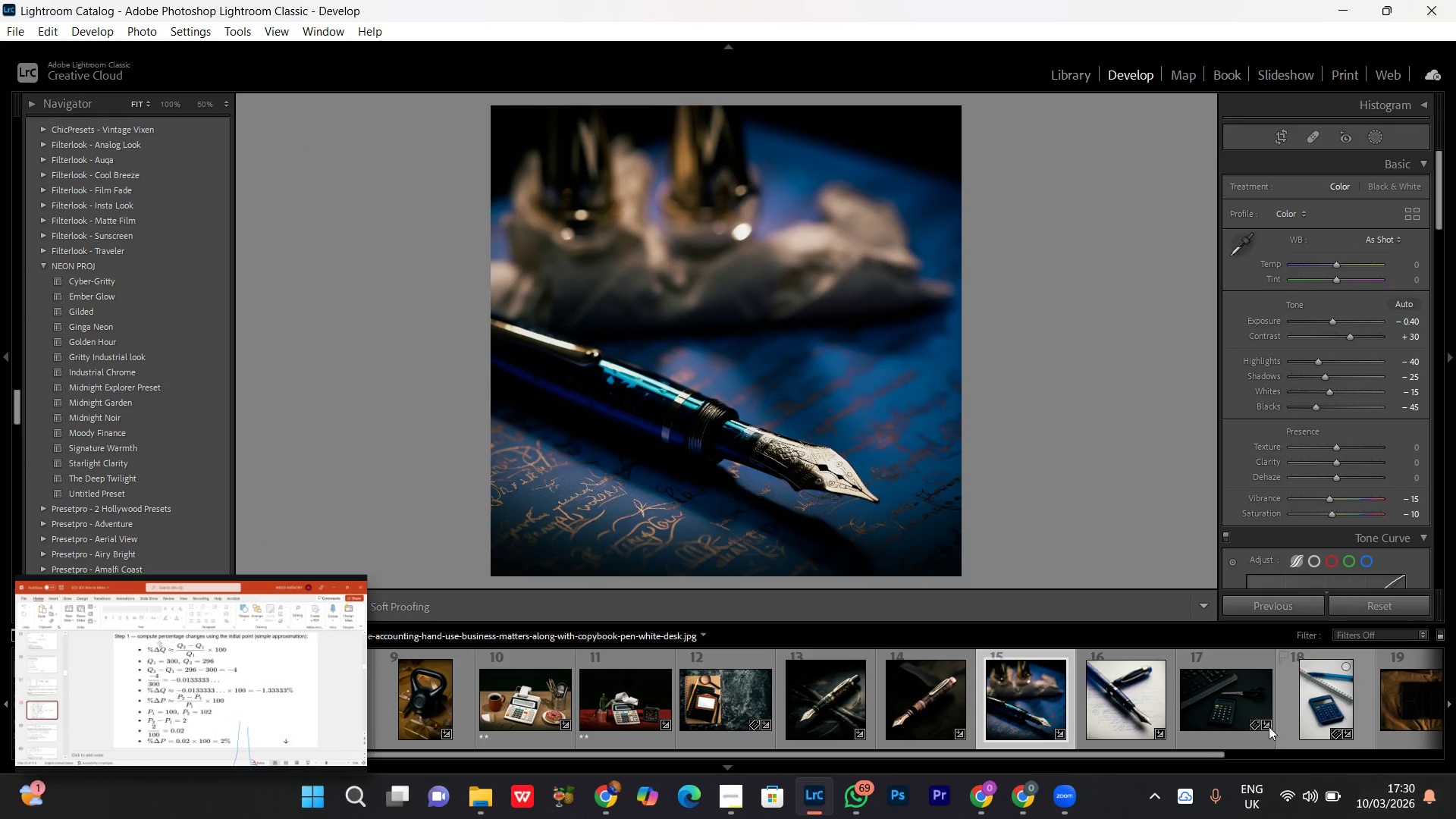 
scroll: coordinate [1269, 726], scroll_direction: down, amount: 5.0
 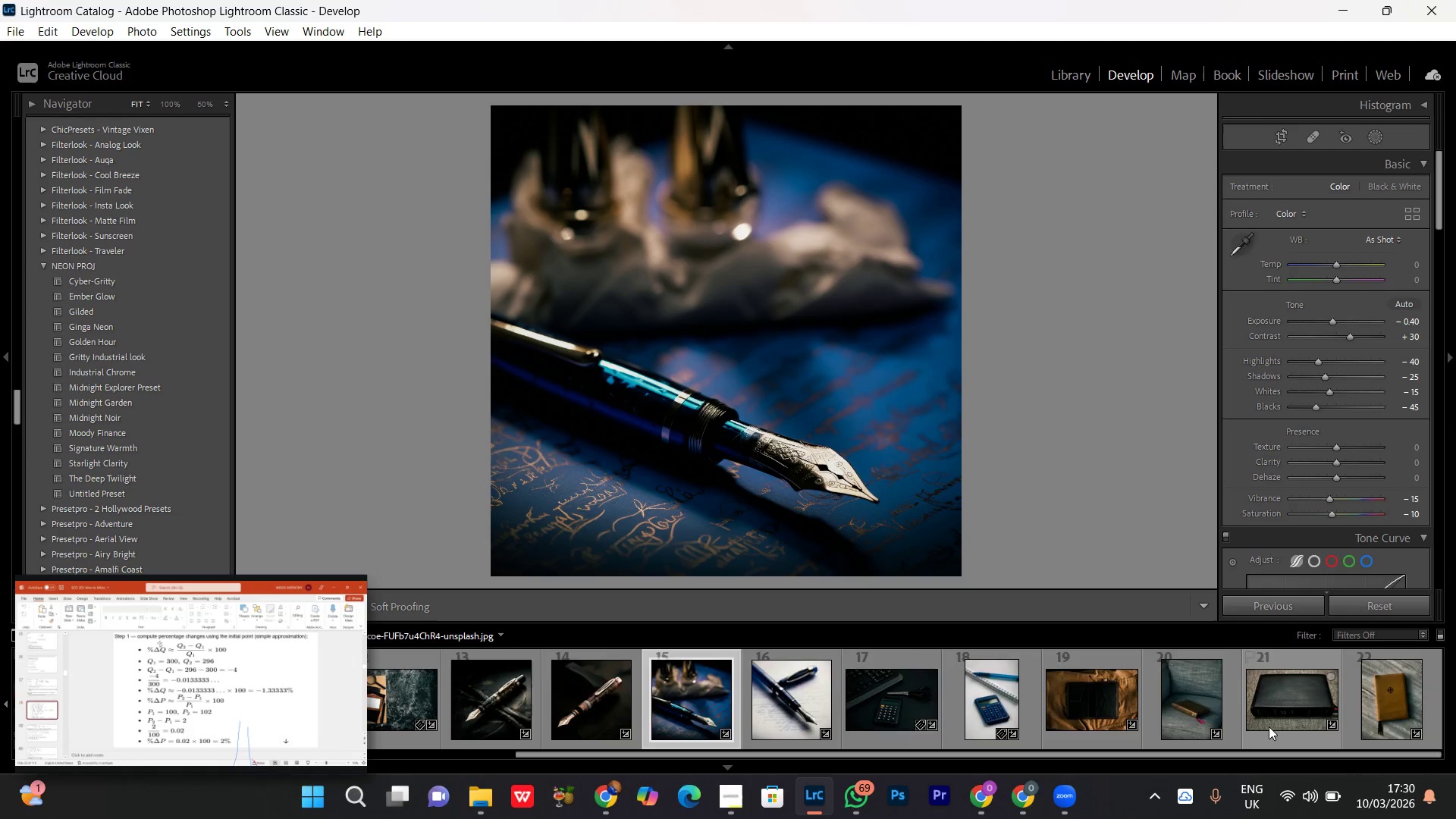 
scroll: coordinate [1269, 726], scroll_direction: none, amount: 0.0
 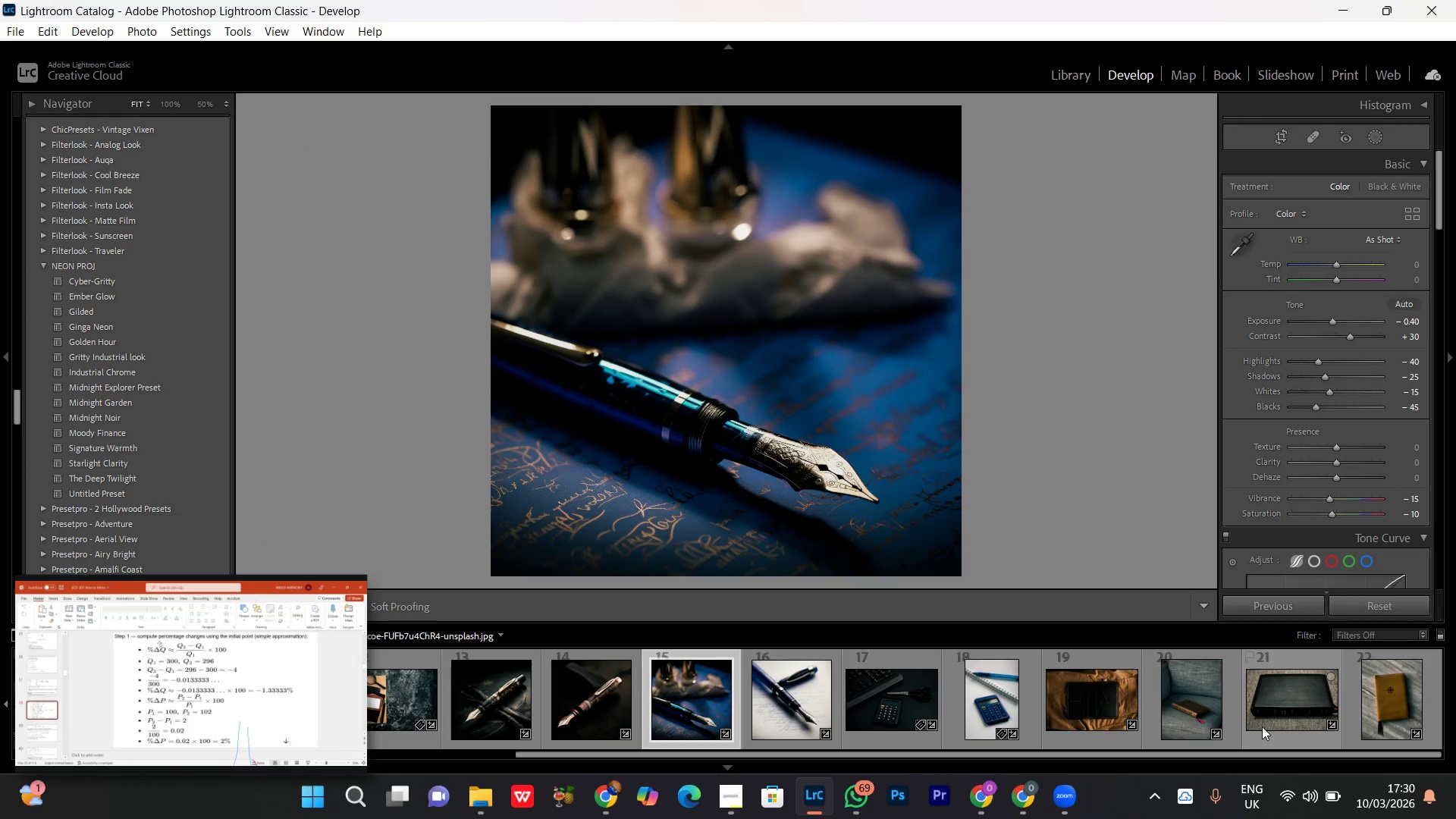 
scroll: coordinate [1262, 726], scroll_direction: up, amount: 1.0
 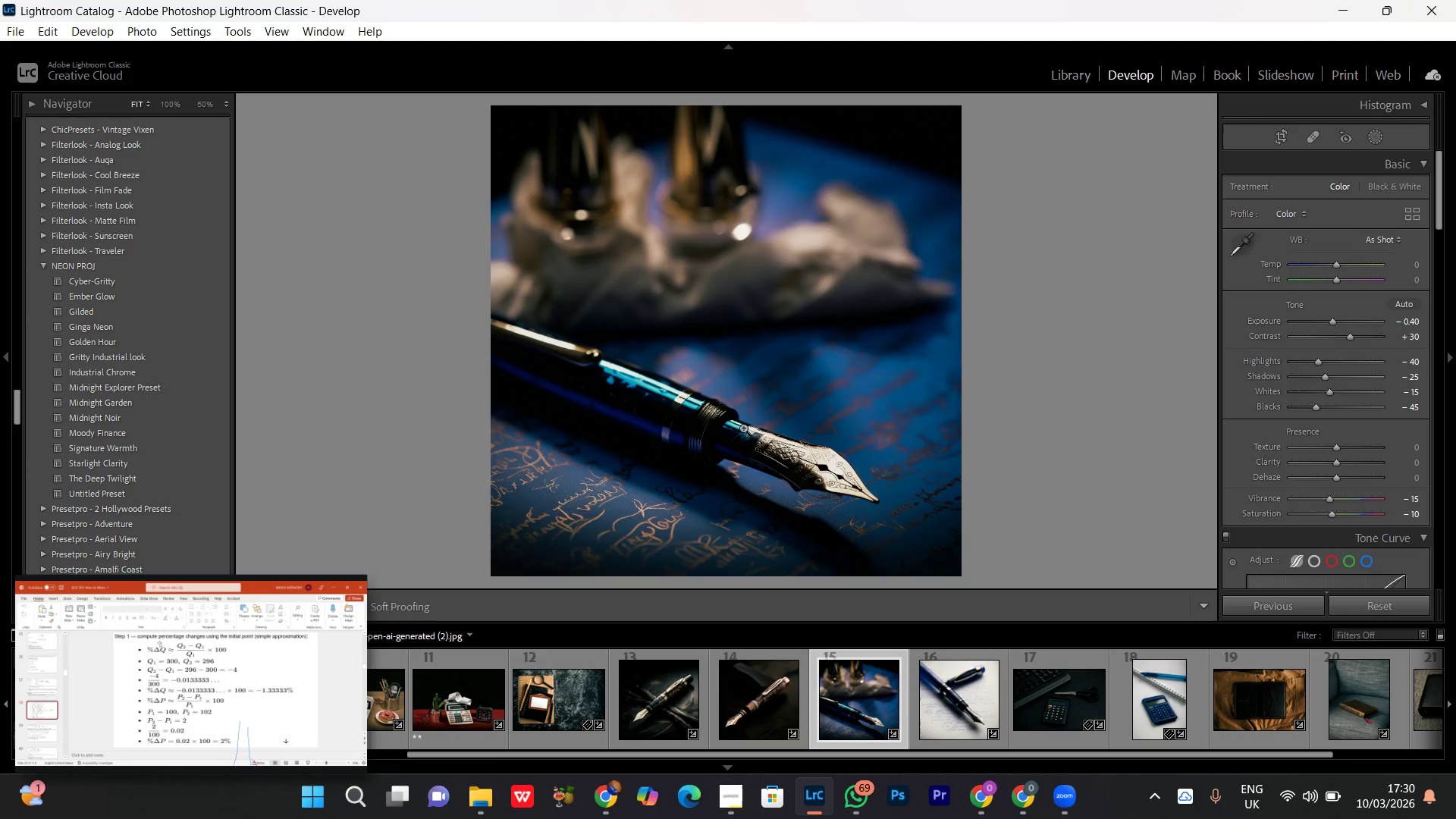 
double_click([743, 428])
 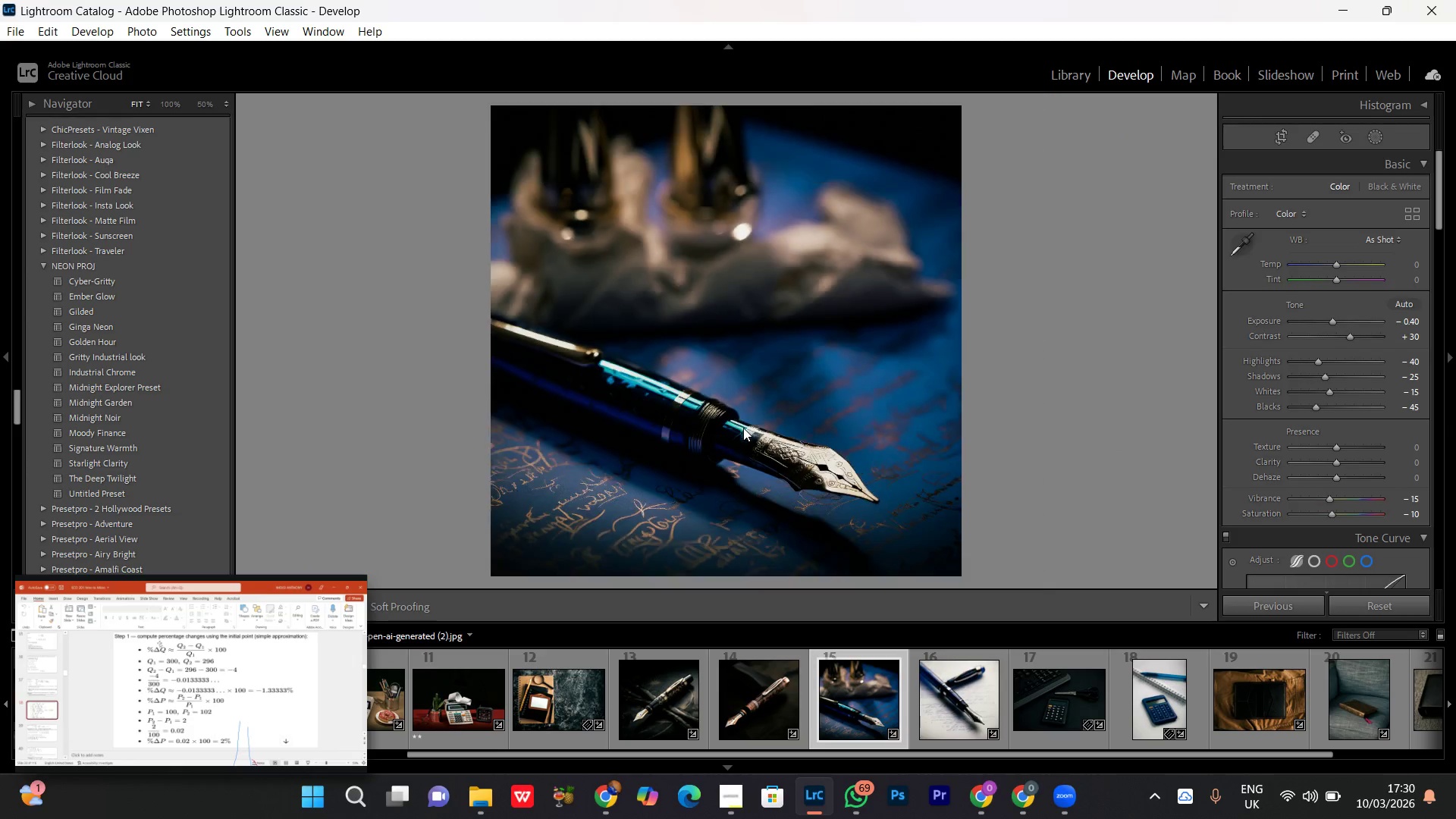 
triple_click([743, 428])
 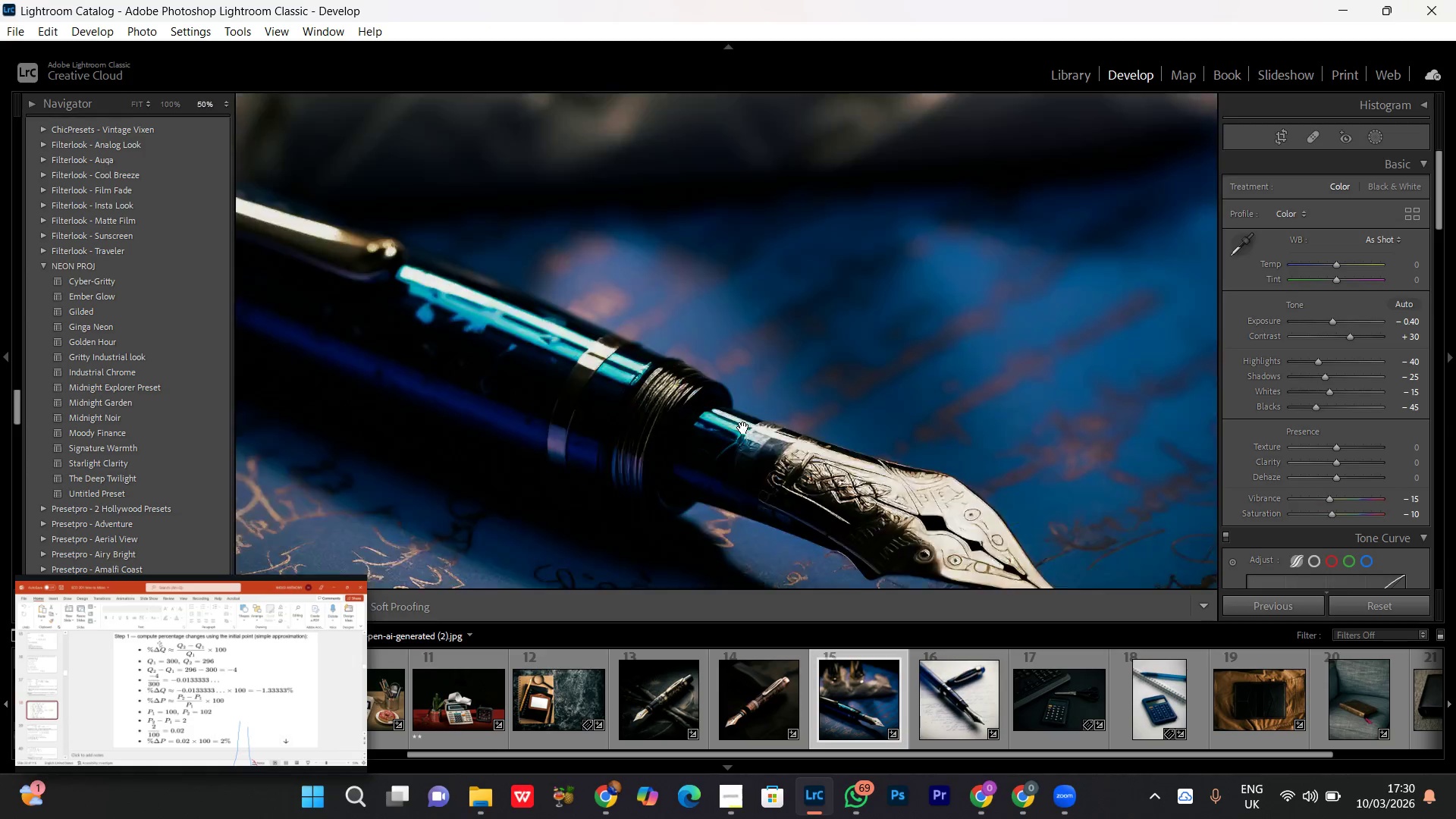 
triple_click([743, 428])
 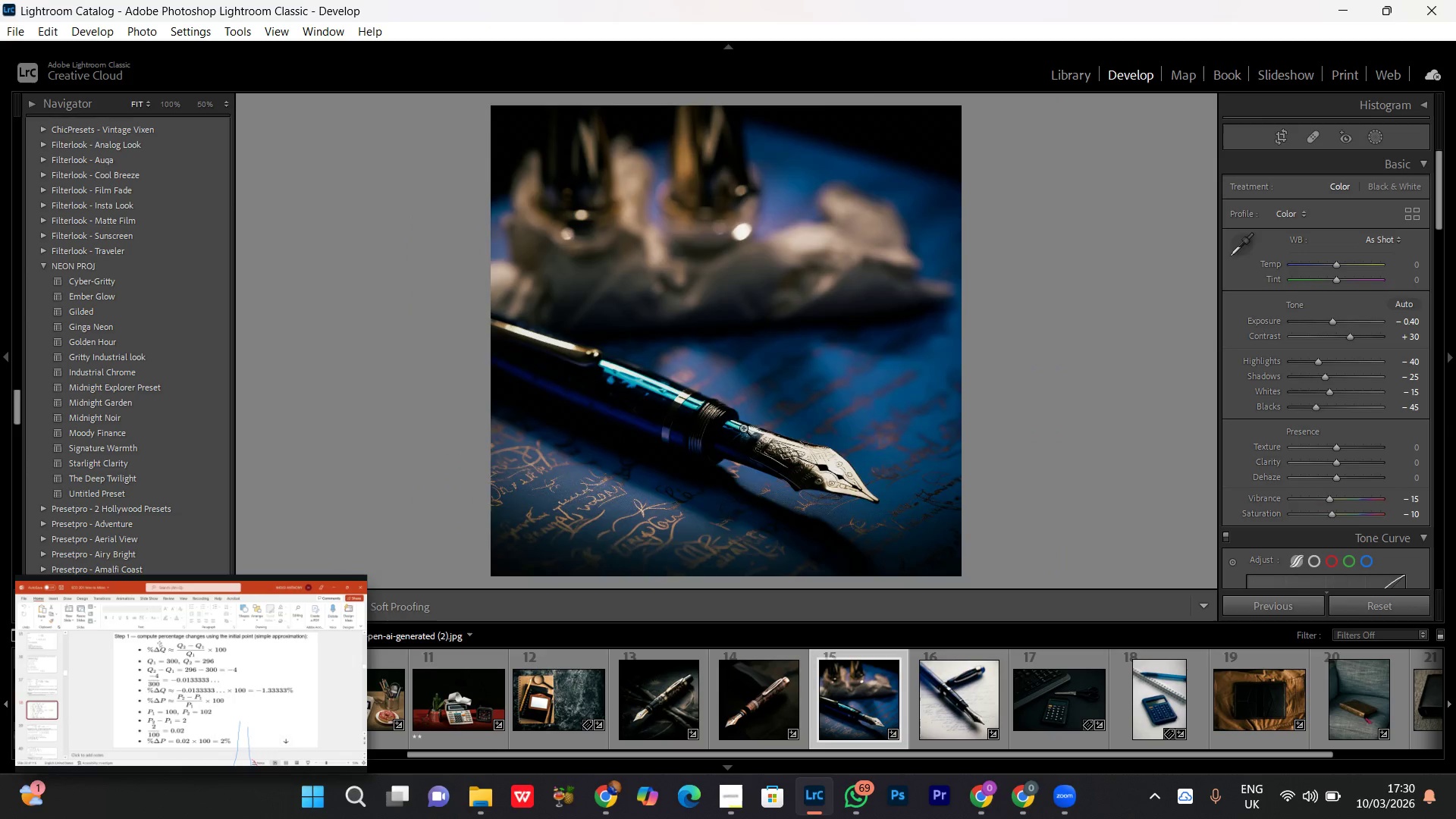 
triple_click([743, 428])
 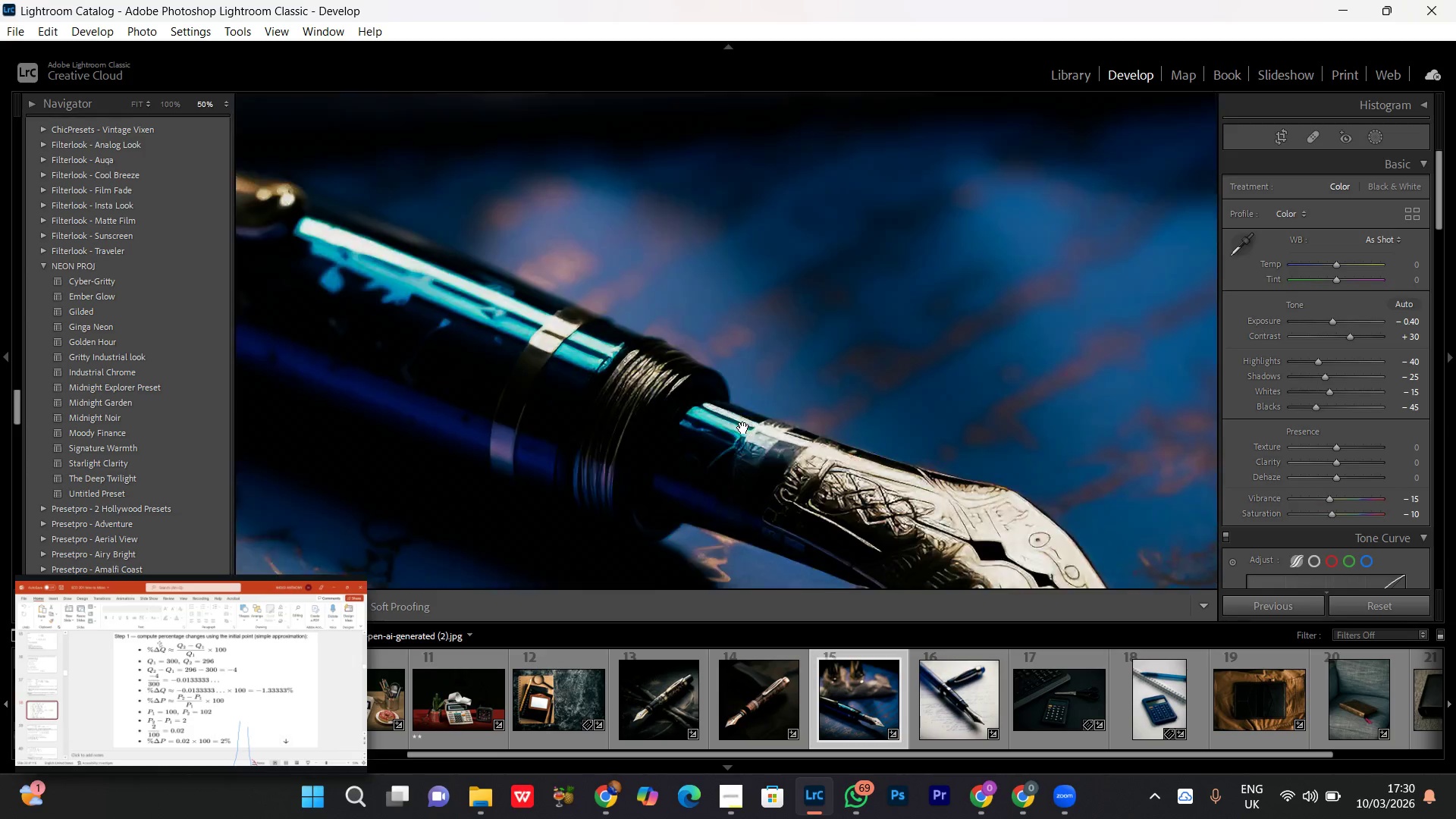 
triple_click([743, 428])
 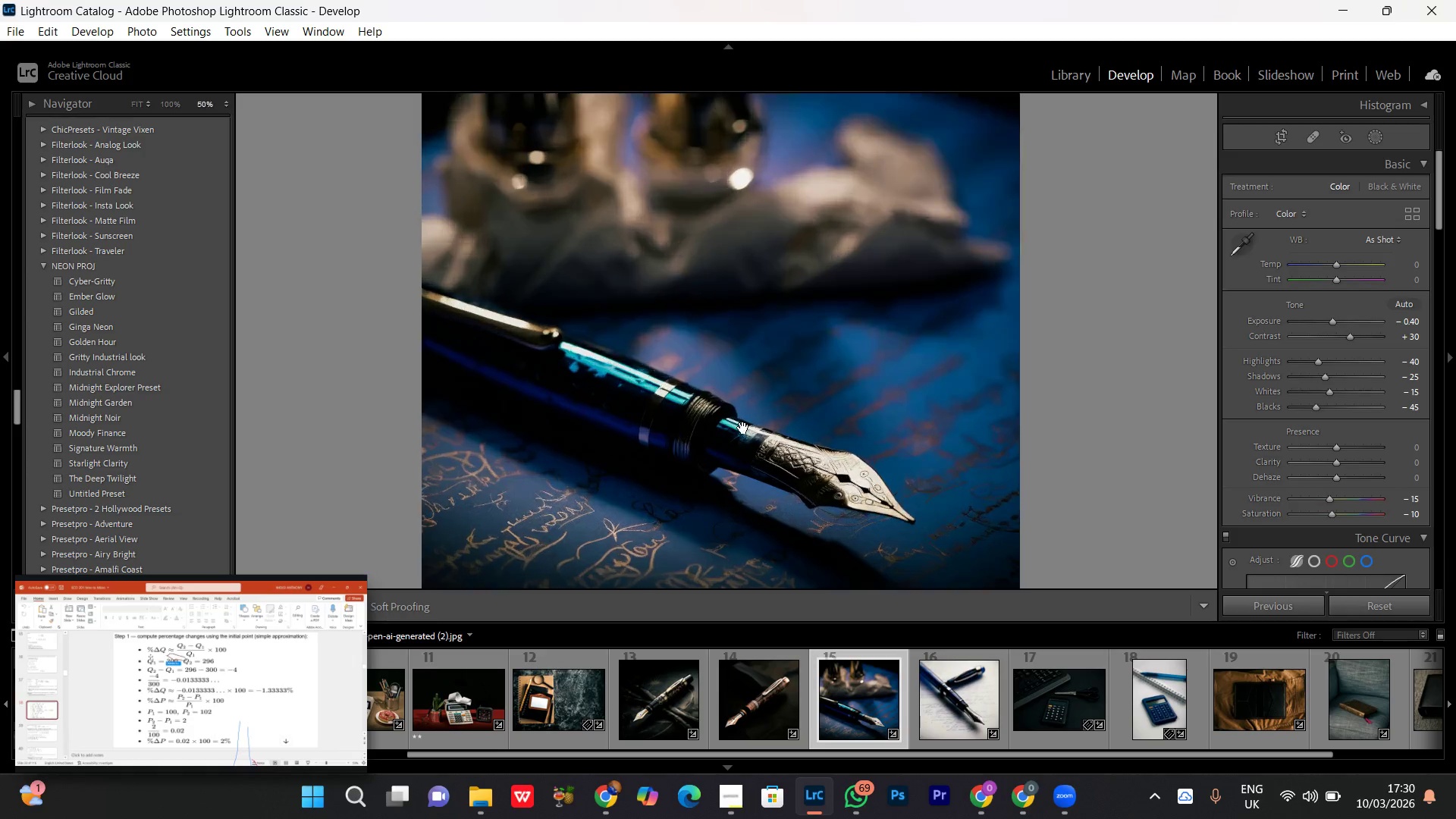 
double_click([743, 428])
 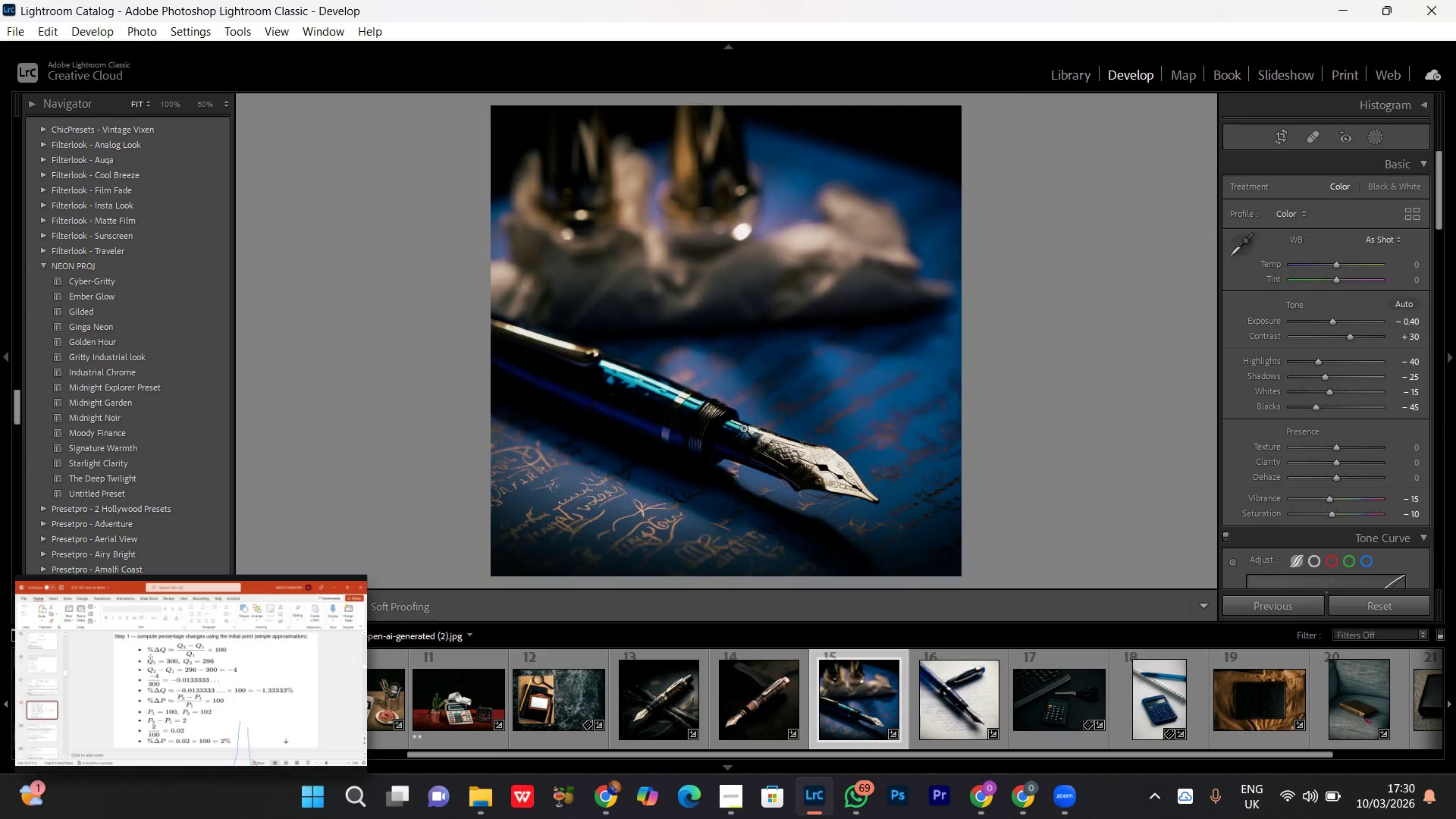 
triple_click([743, 428])
 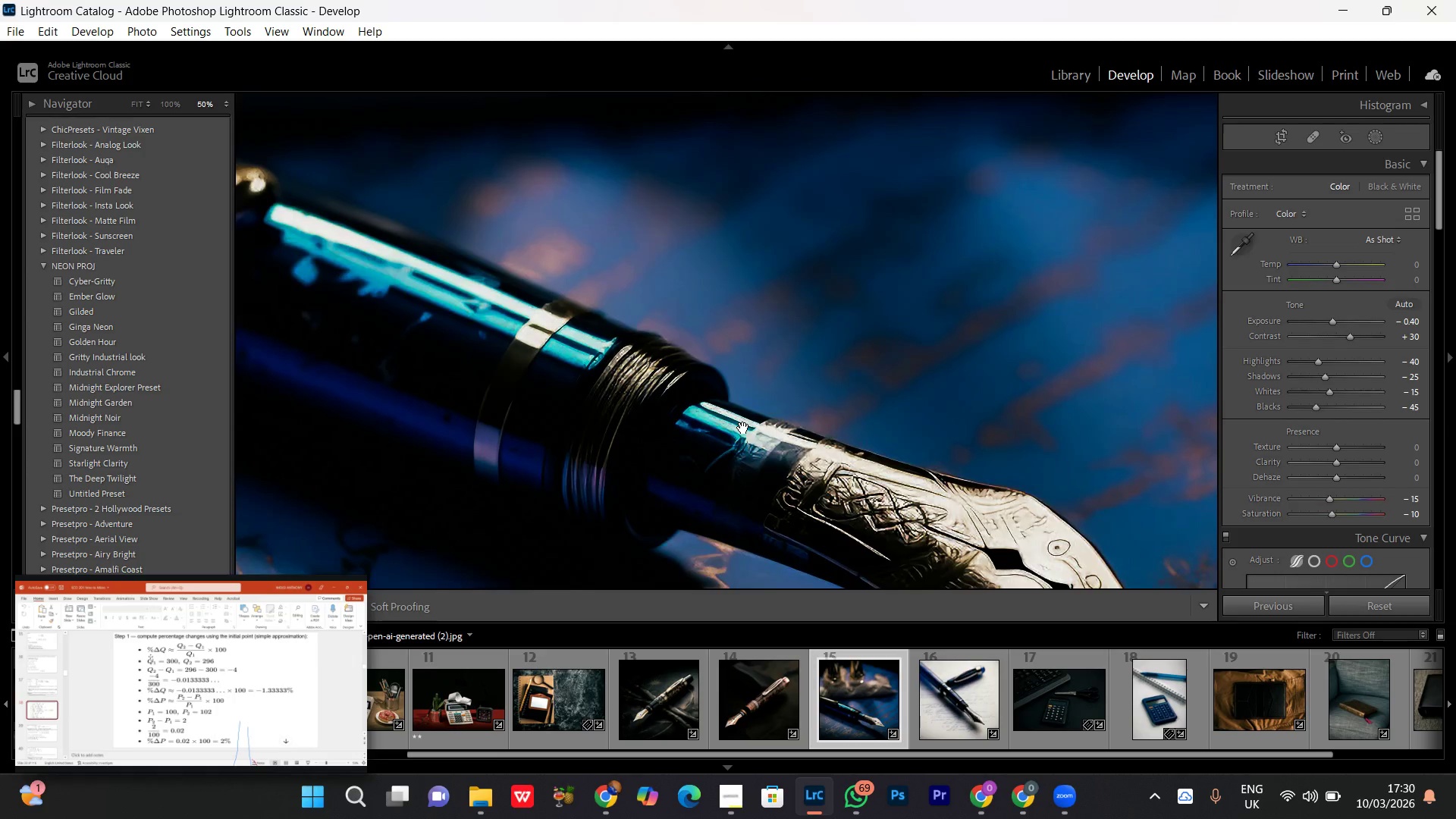 
left_click([743, 428])
 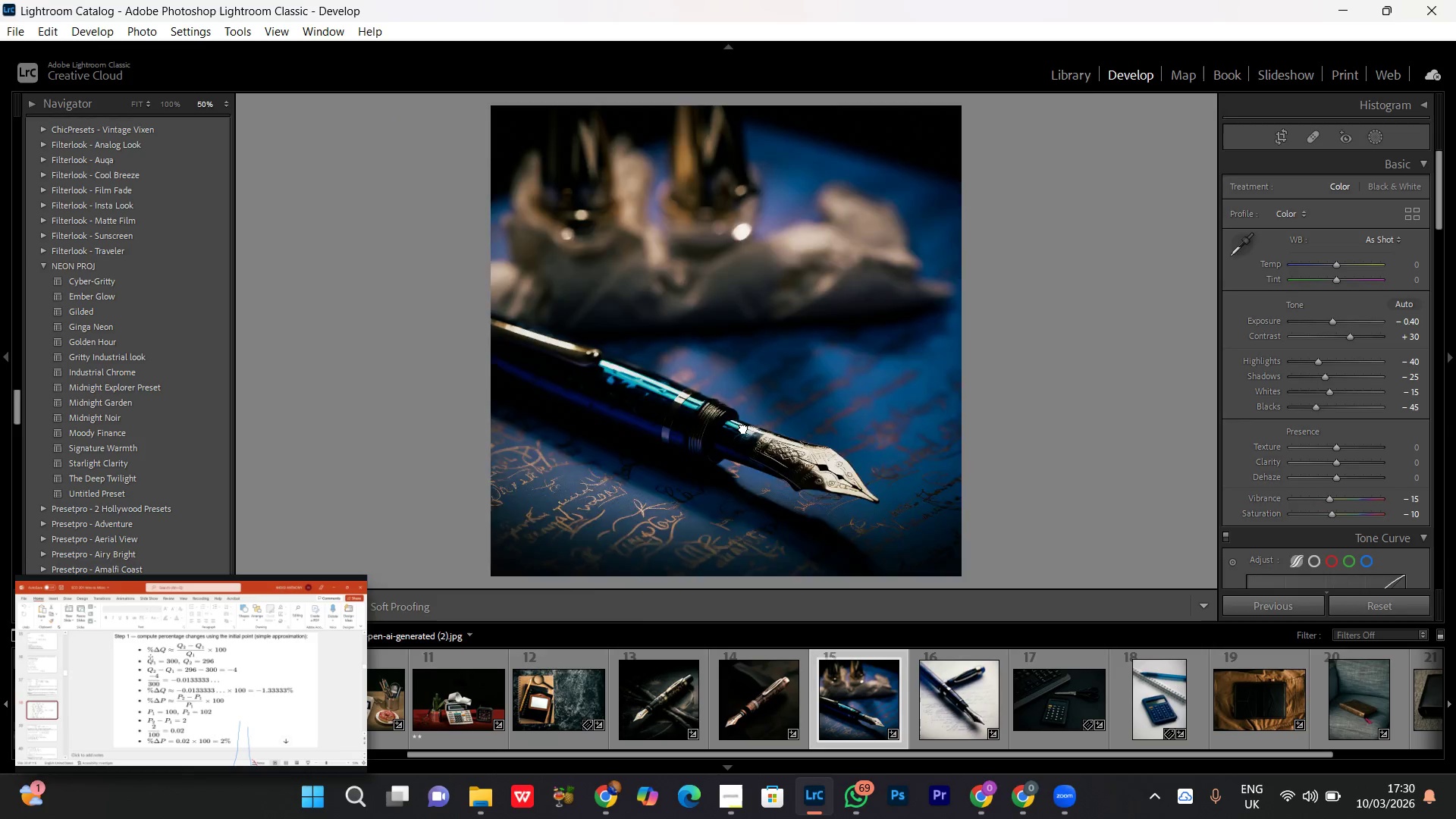 
double_click([743, 428])
 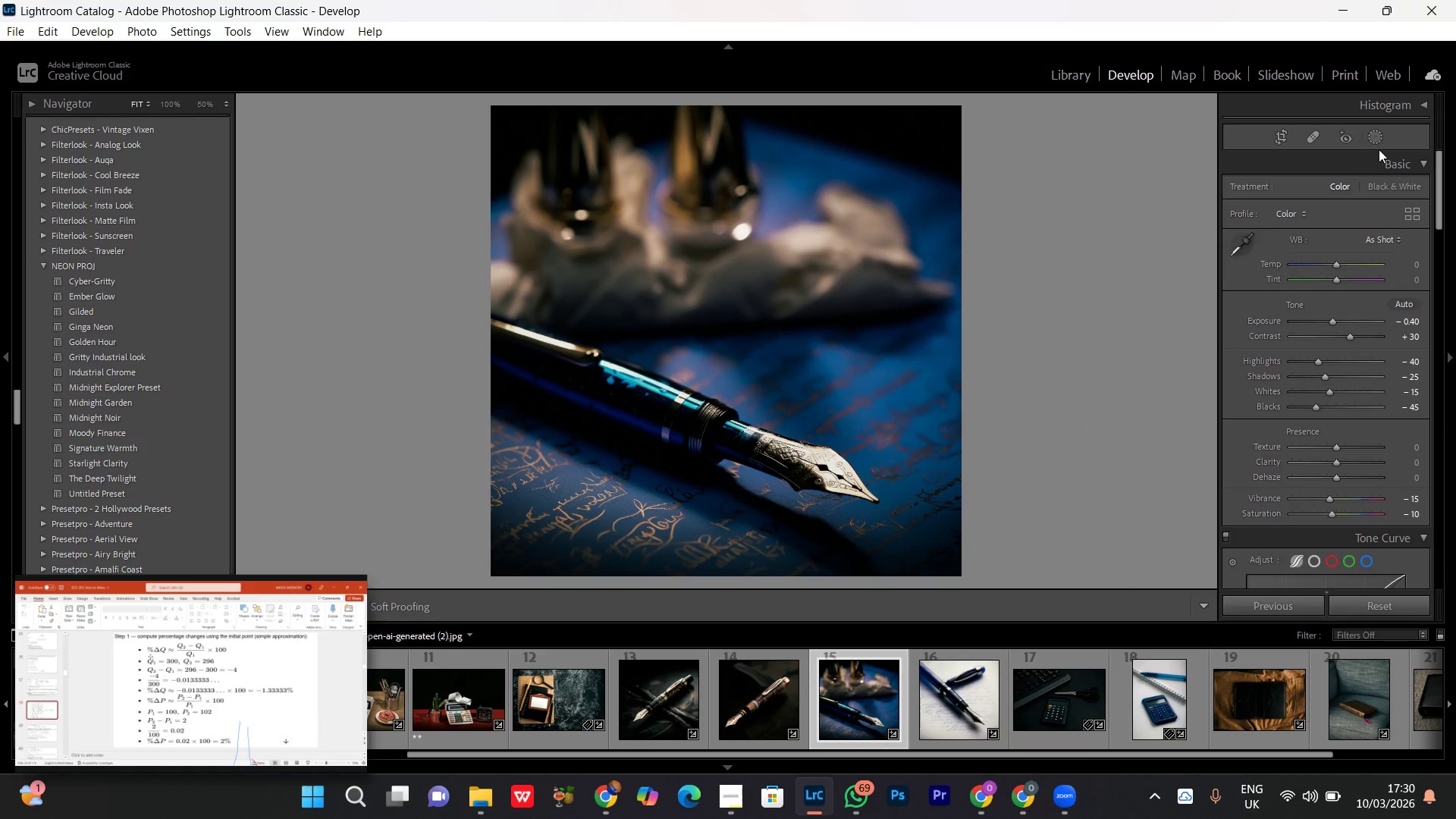 
left_click([1376, 139])
 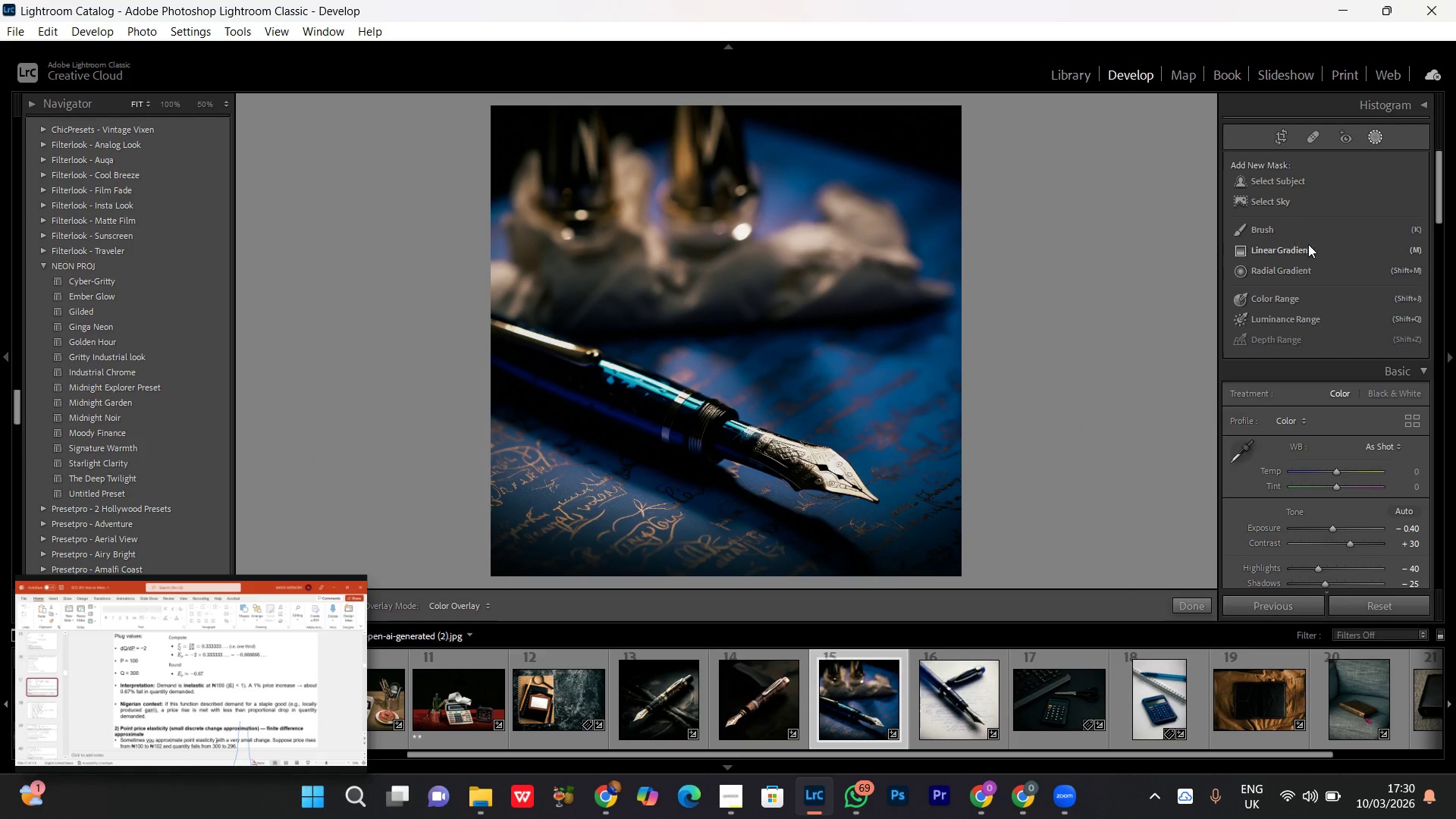 
wait(6.72)
 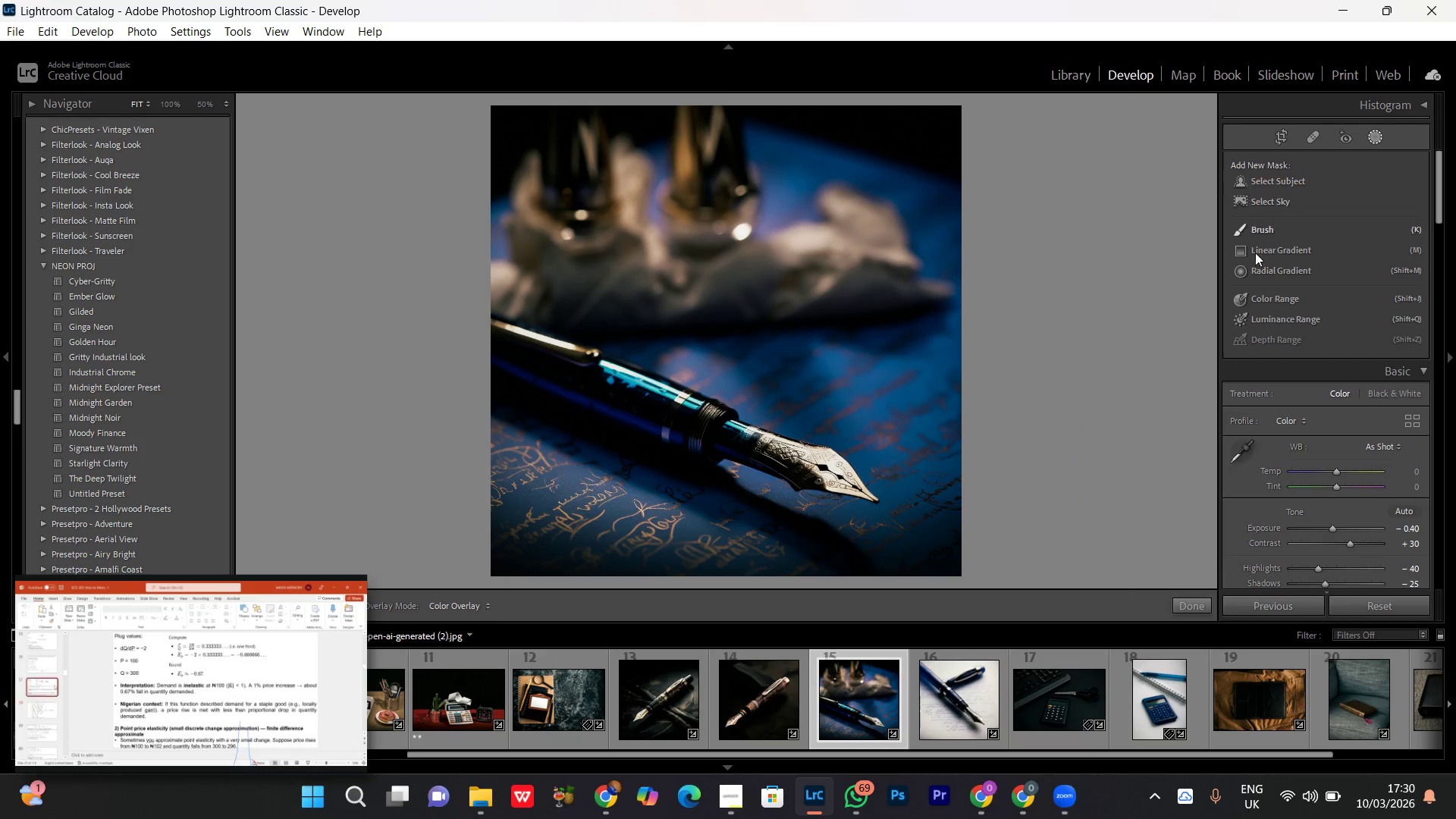 
left_click([1285, 176])
 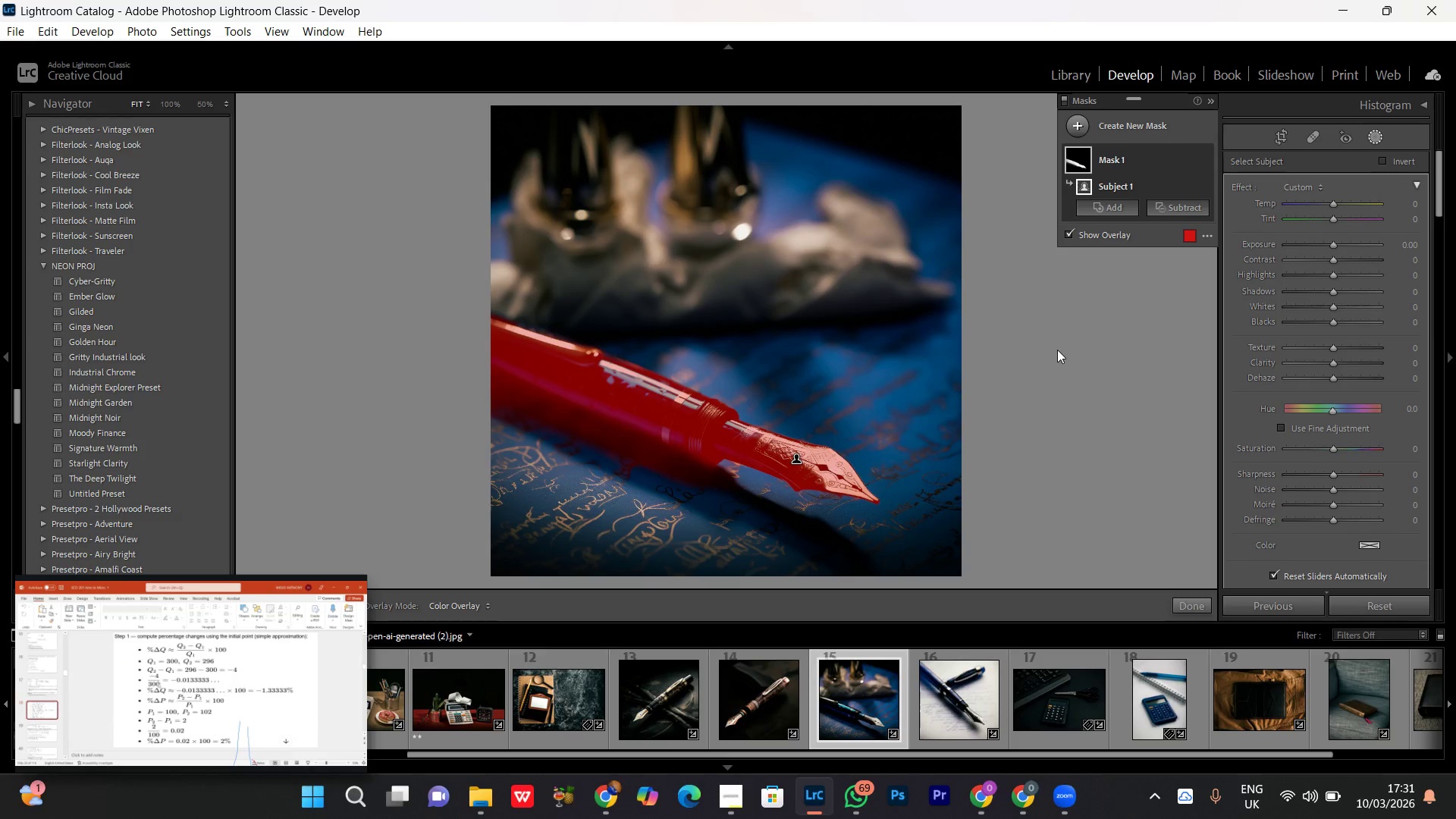 
wait(19.19)
 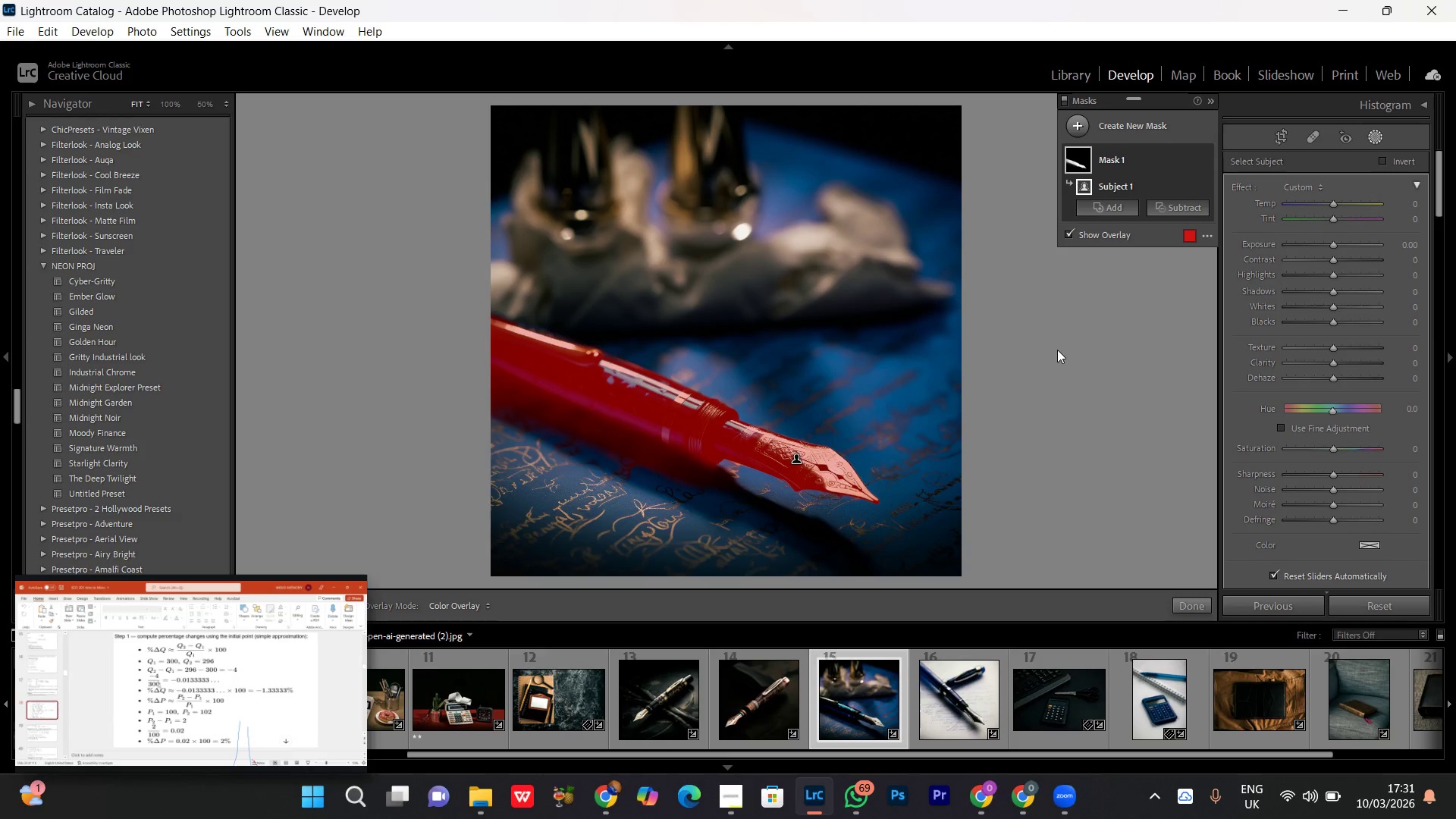 
left_click([1193, 210])
 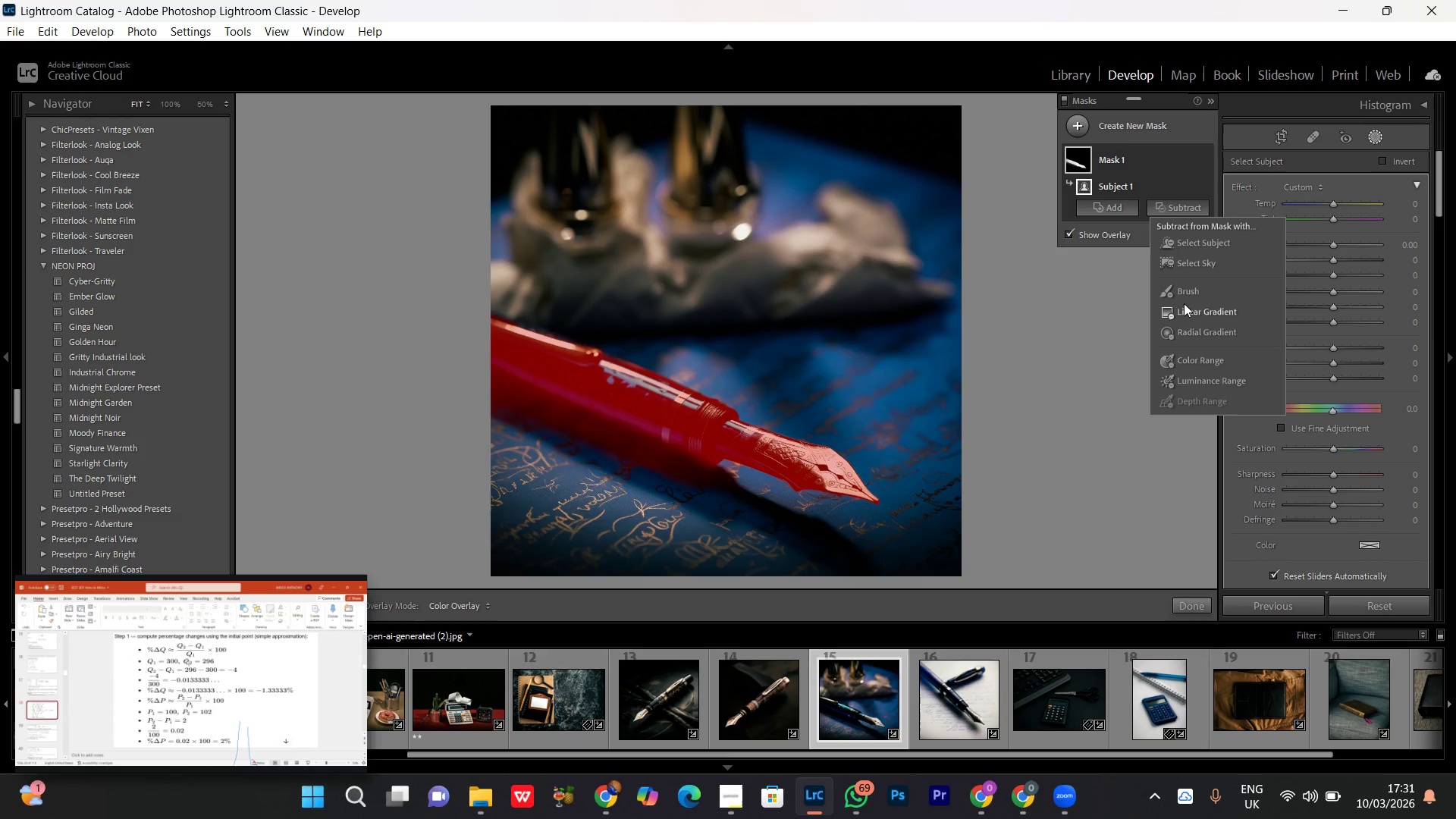 
left_click([1184, 288])
 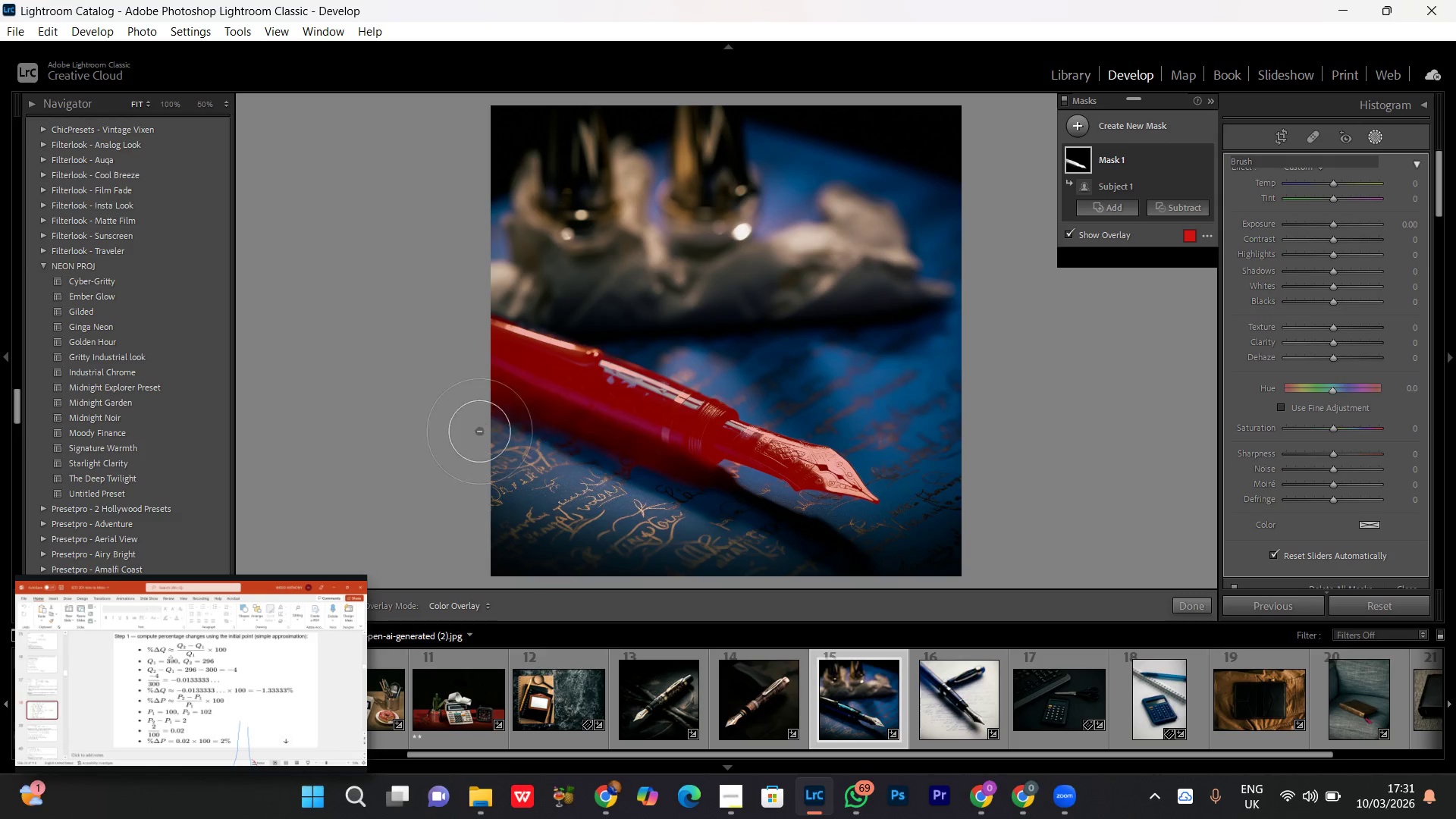 
left_click_drag(start_coordinate=[458, 431], to_coordinate=[698, 523])
 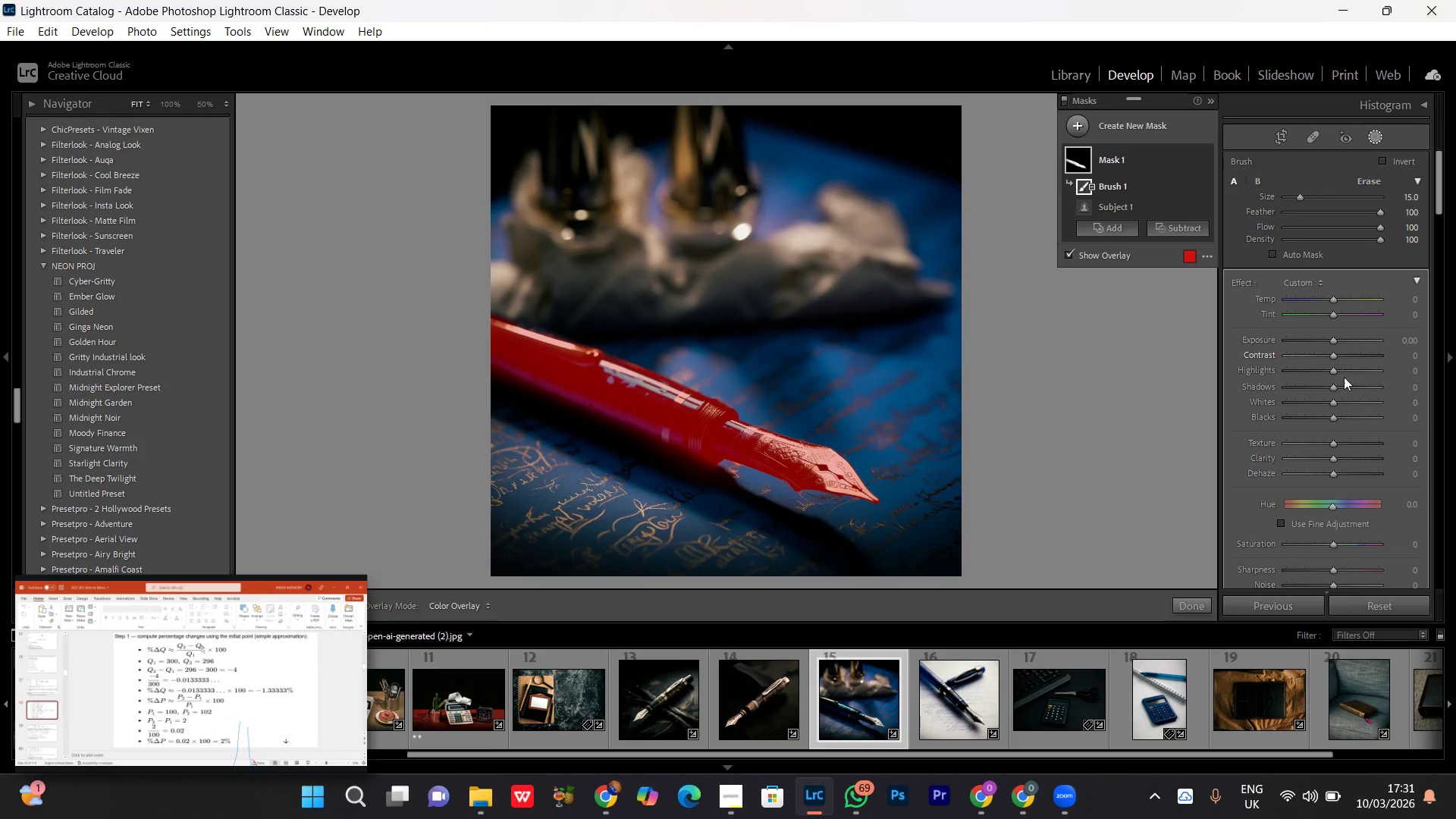 
wait(5.42)
 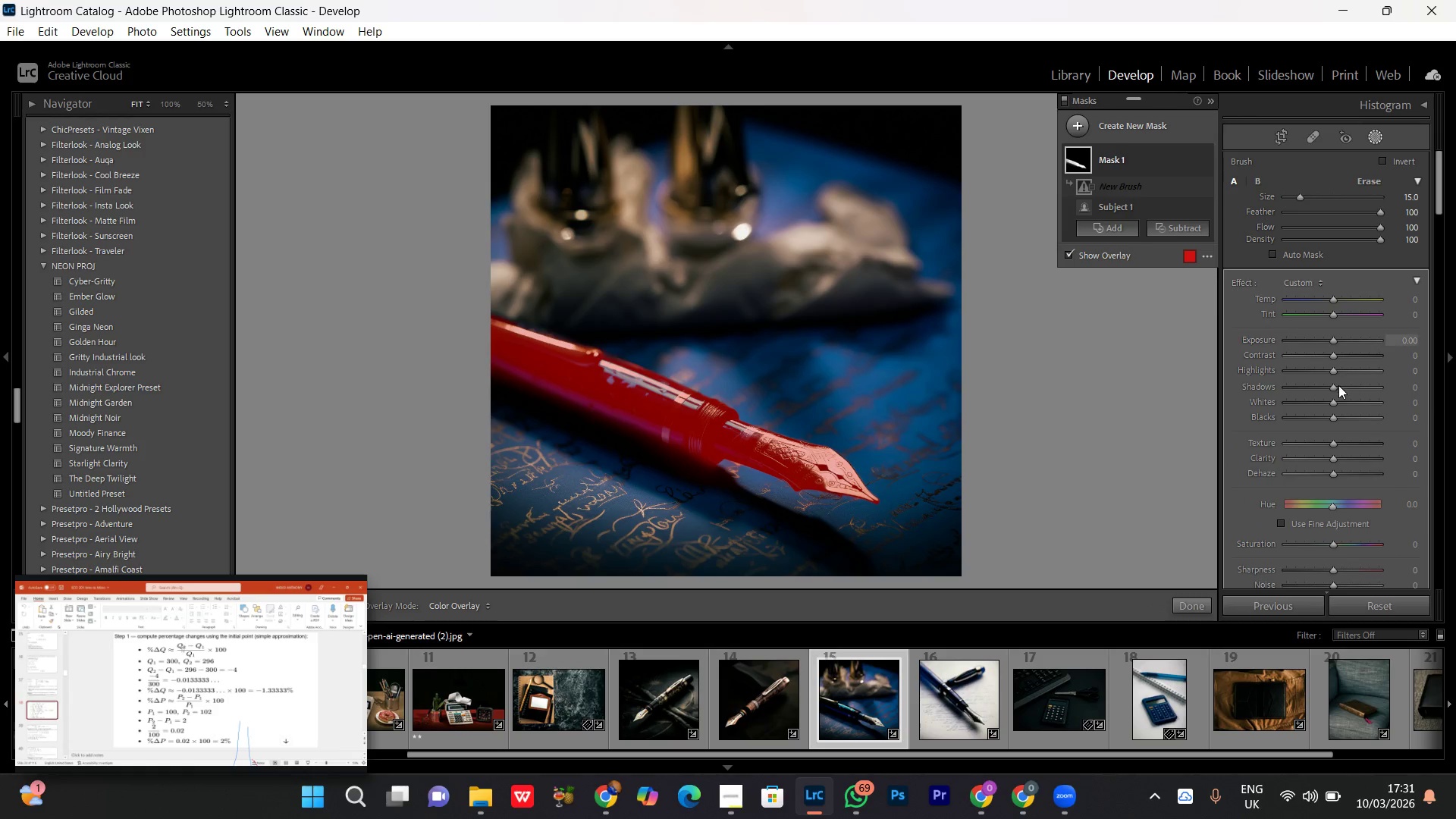 
left_click([1349, 444])
 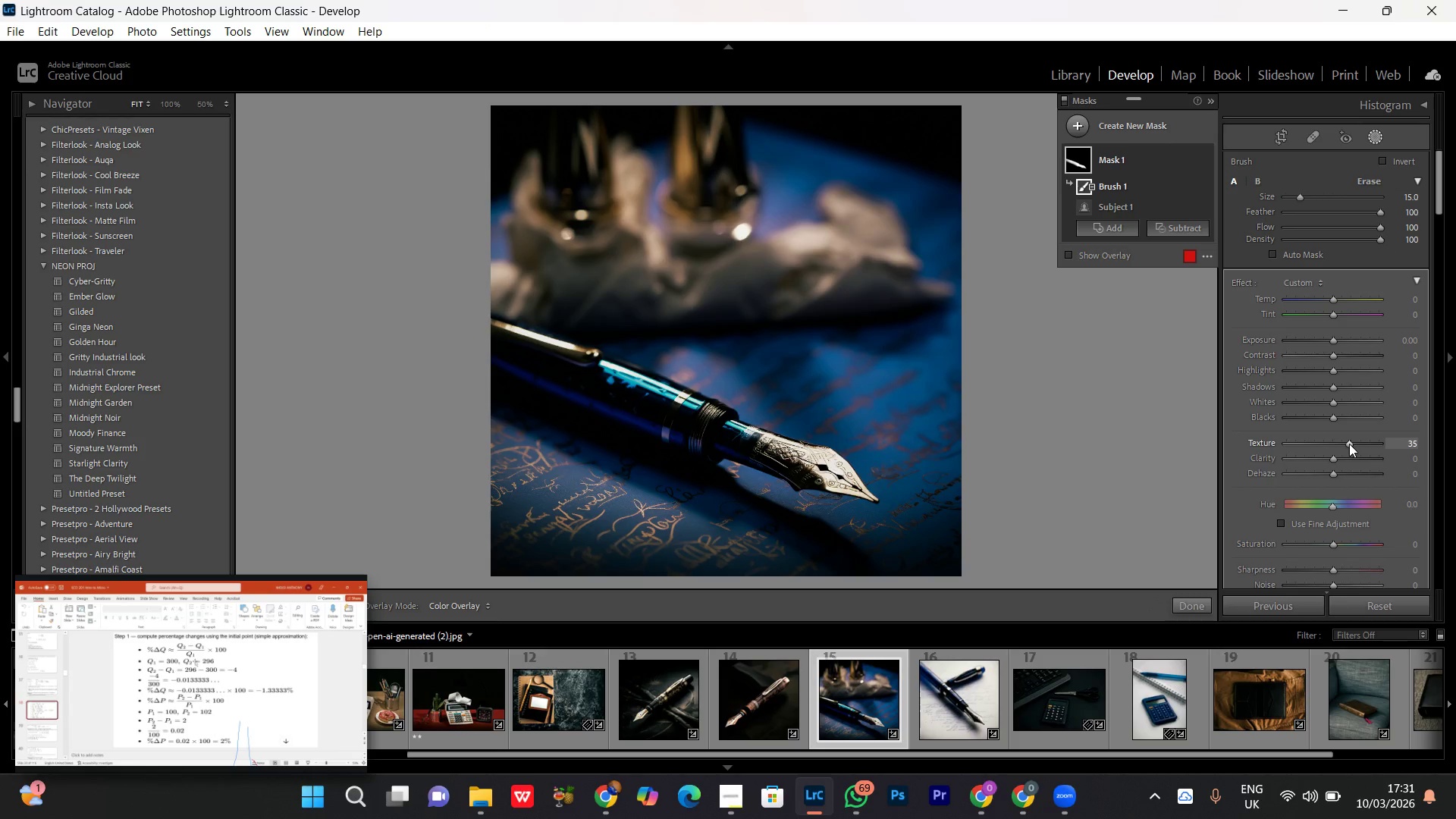 
scroll: coordinate [1349, 444], scroll_direction: up, amount: 1.0
 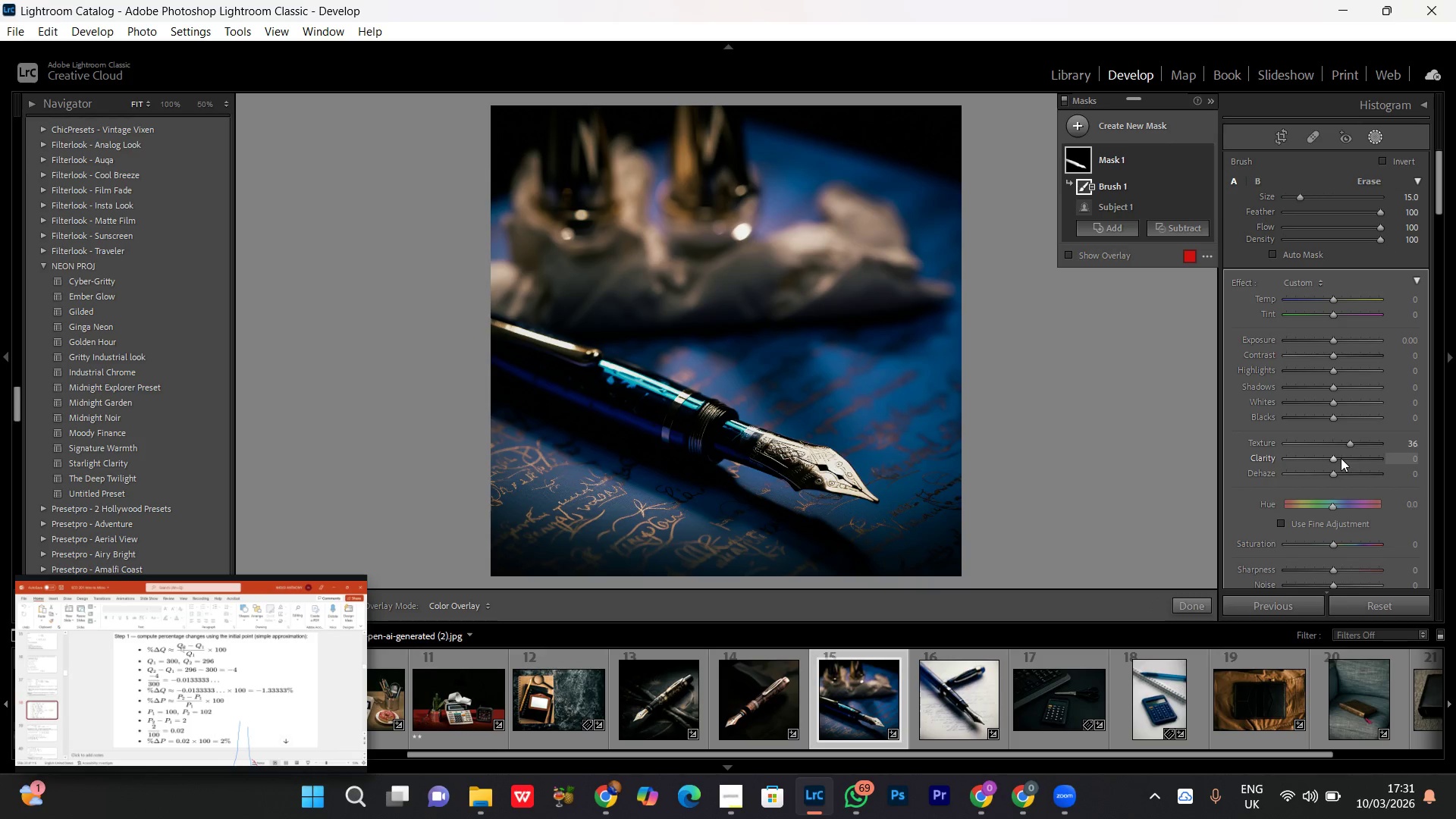 
left_click([1341, 458])
 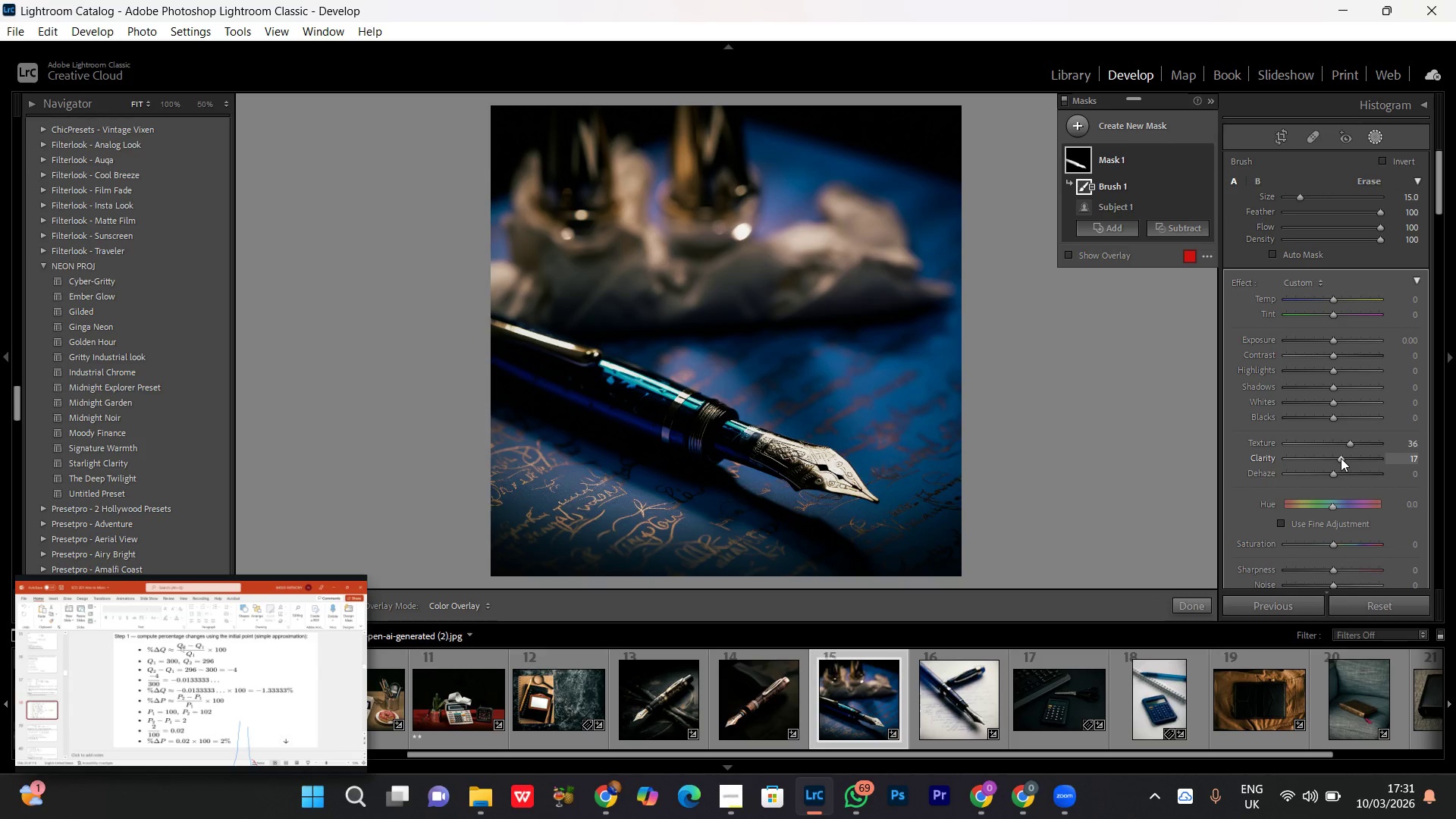 
scroll: coordinate [1341, 458], scroll_direction: up, amount: 2.0
 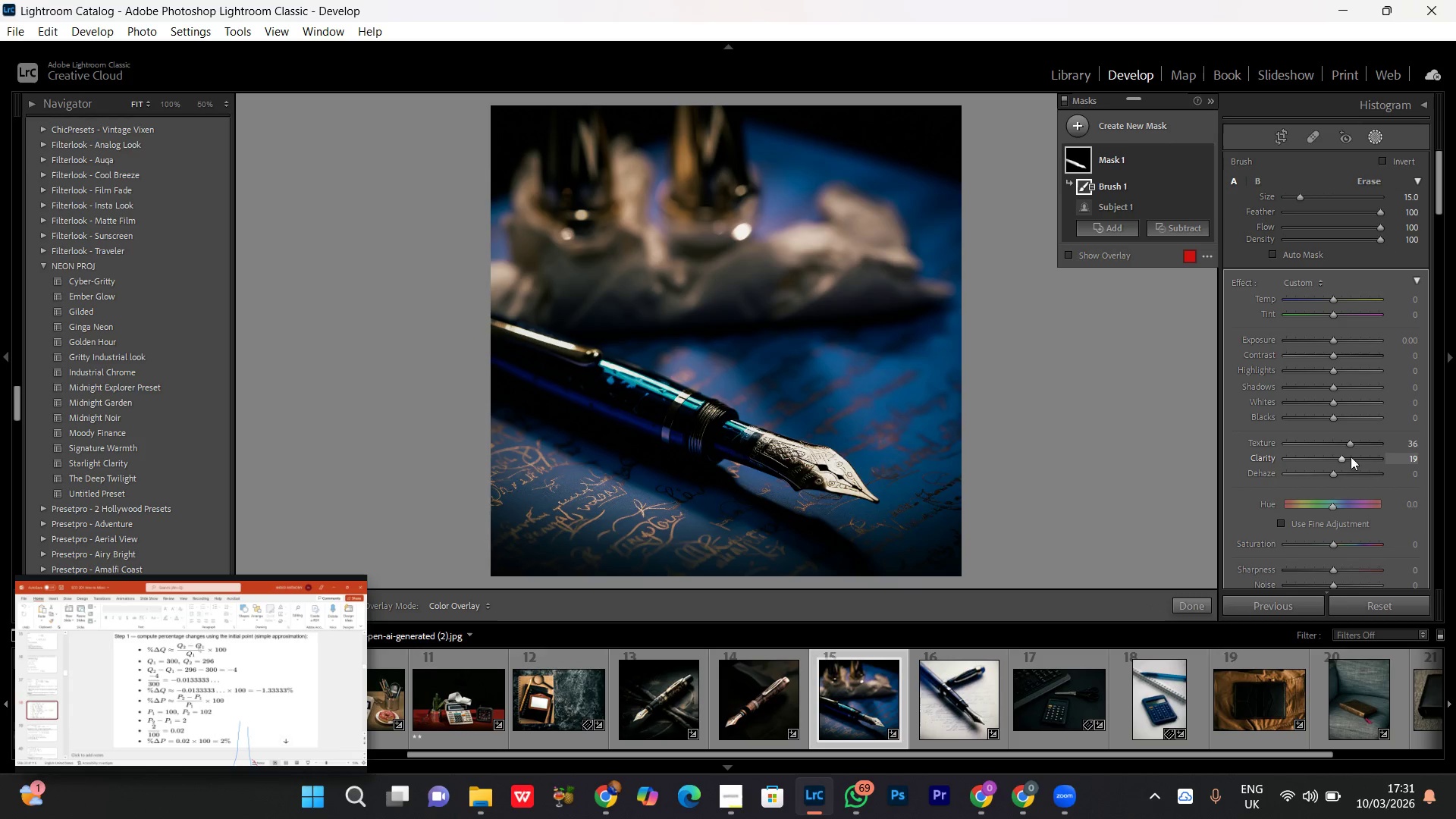 
left_click([1345, 462])
 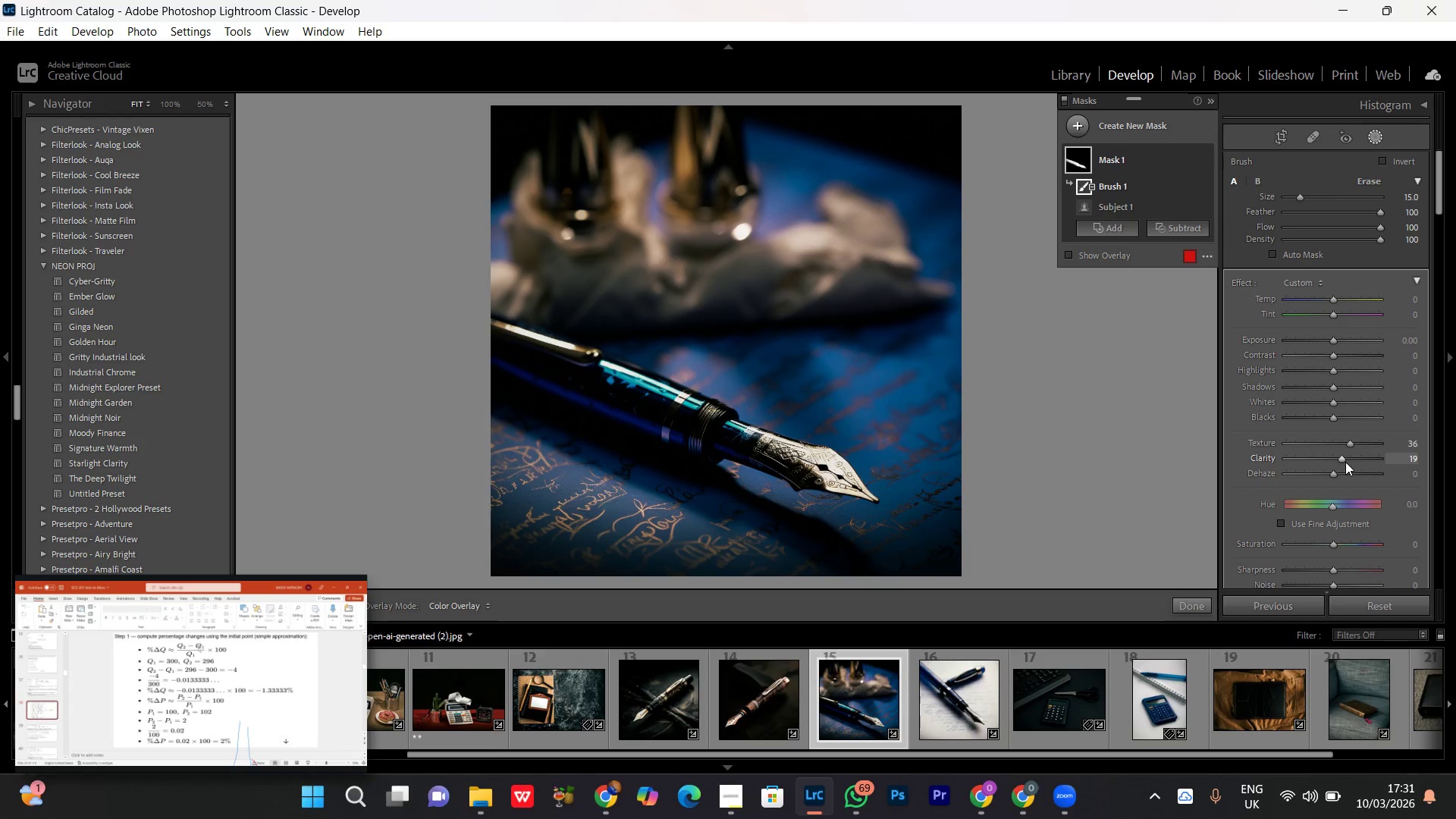 
left_click([1347, 460])
 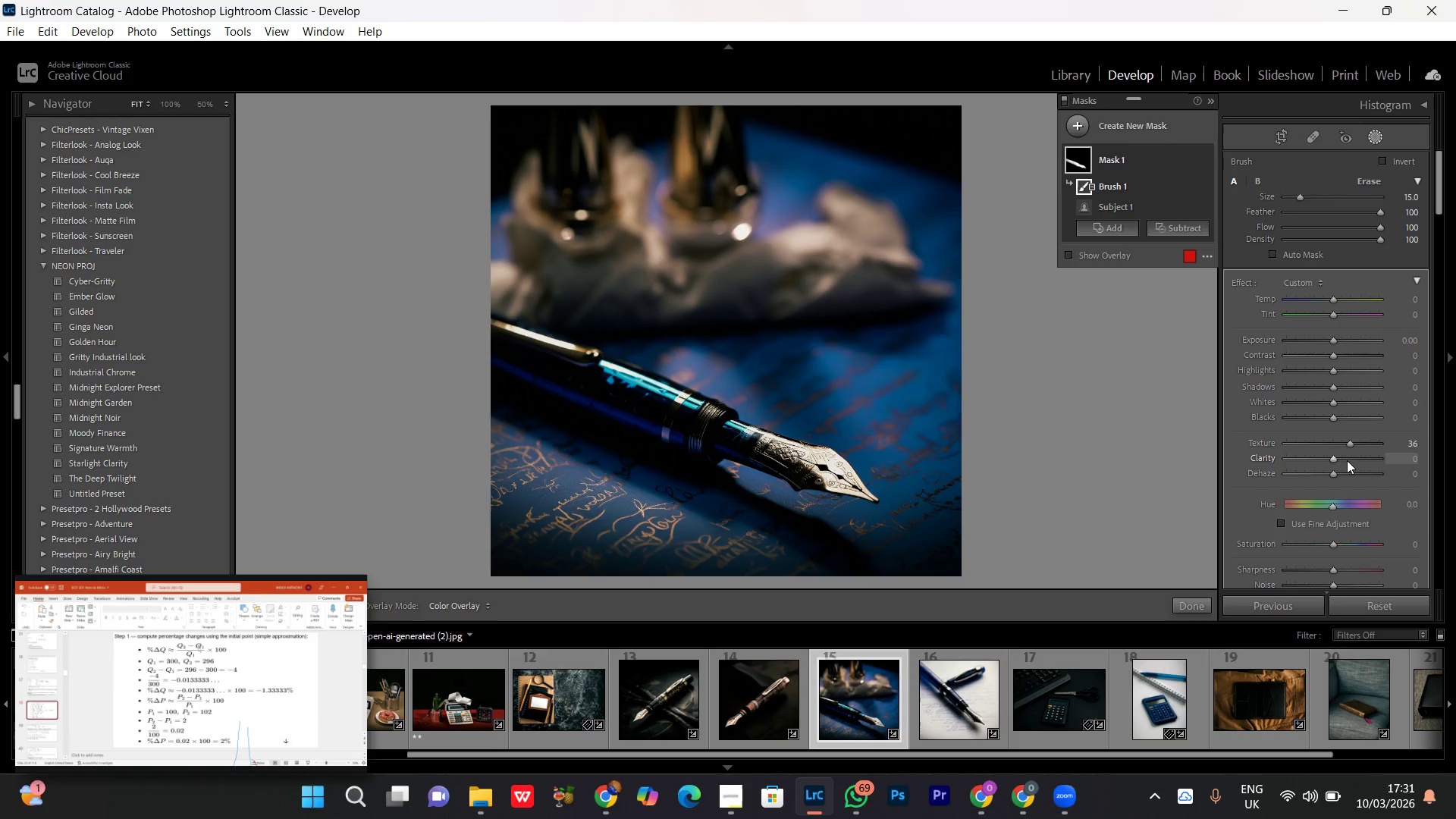 
left_click([1347, 460])
 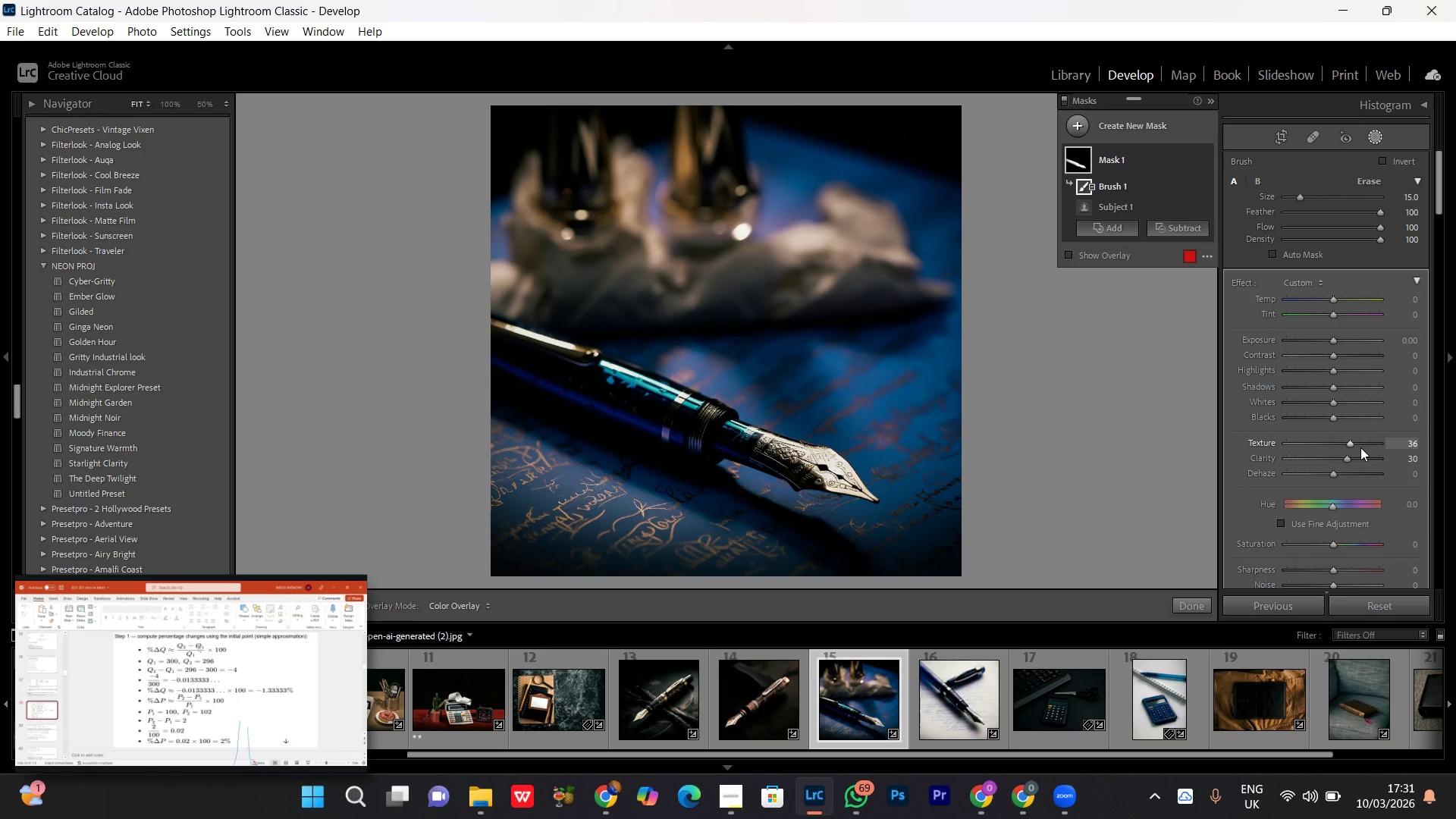 
left_click([1354, 442])
 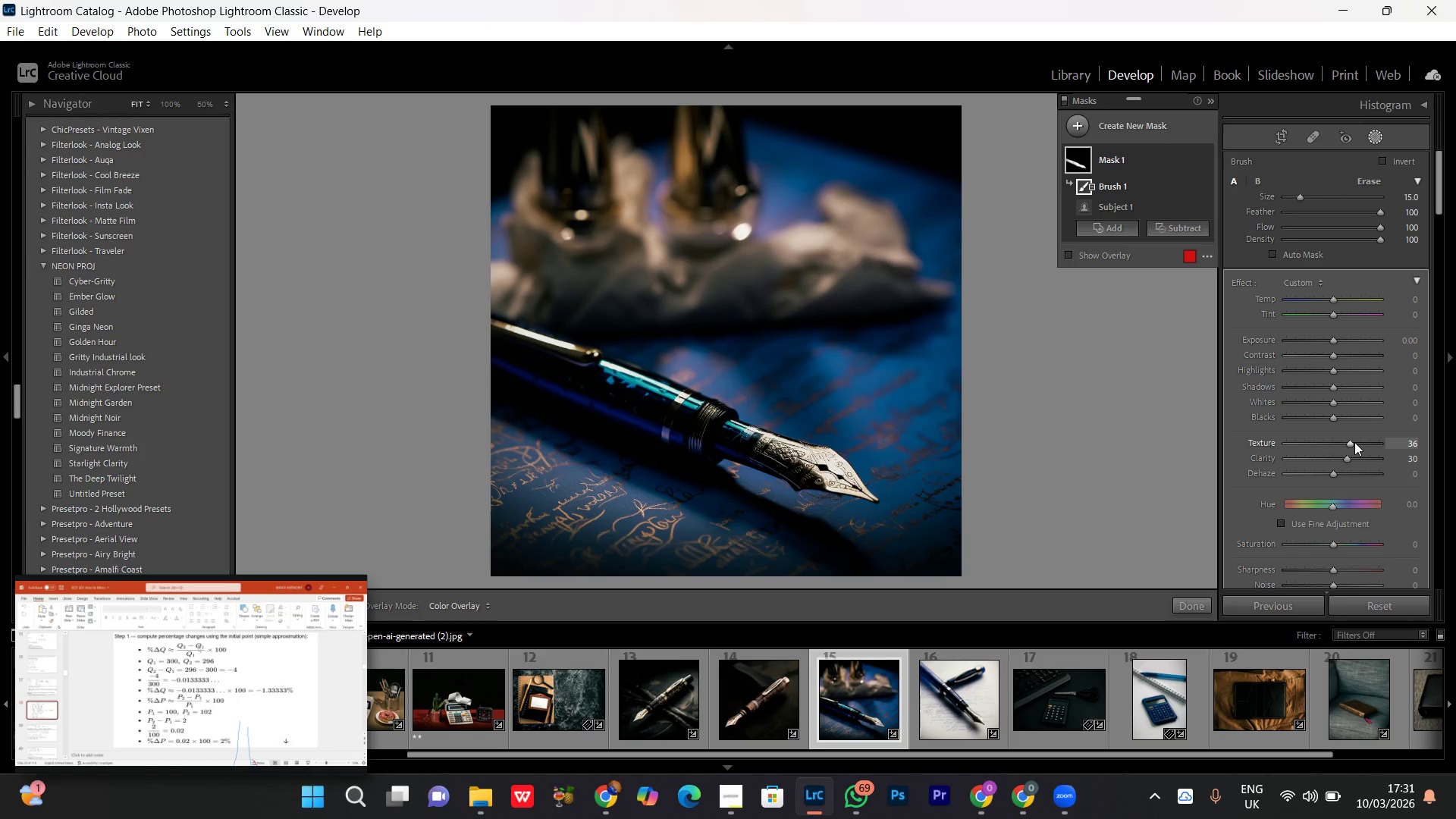 
scroll: coordinate [1354, 442], scroll_direction: up, amount: 3.0
 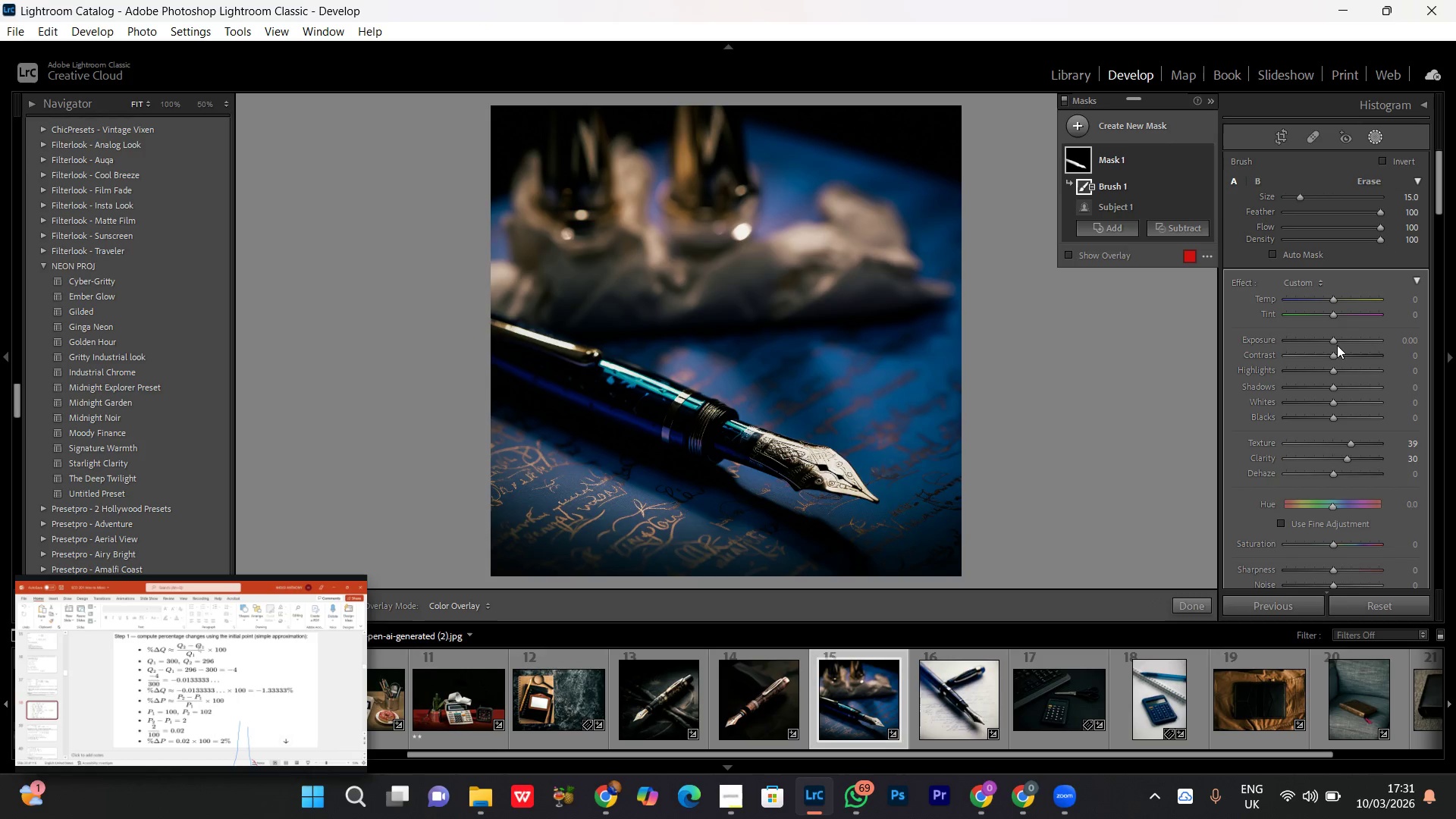 
left_click([1335, 337])
 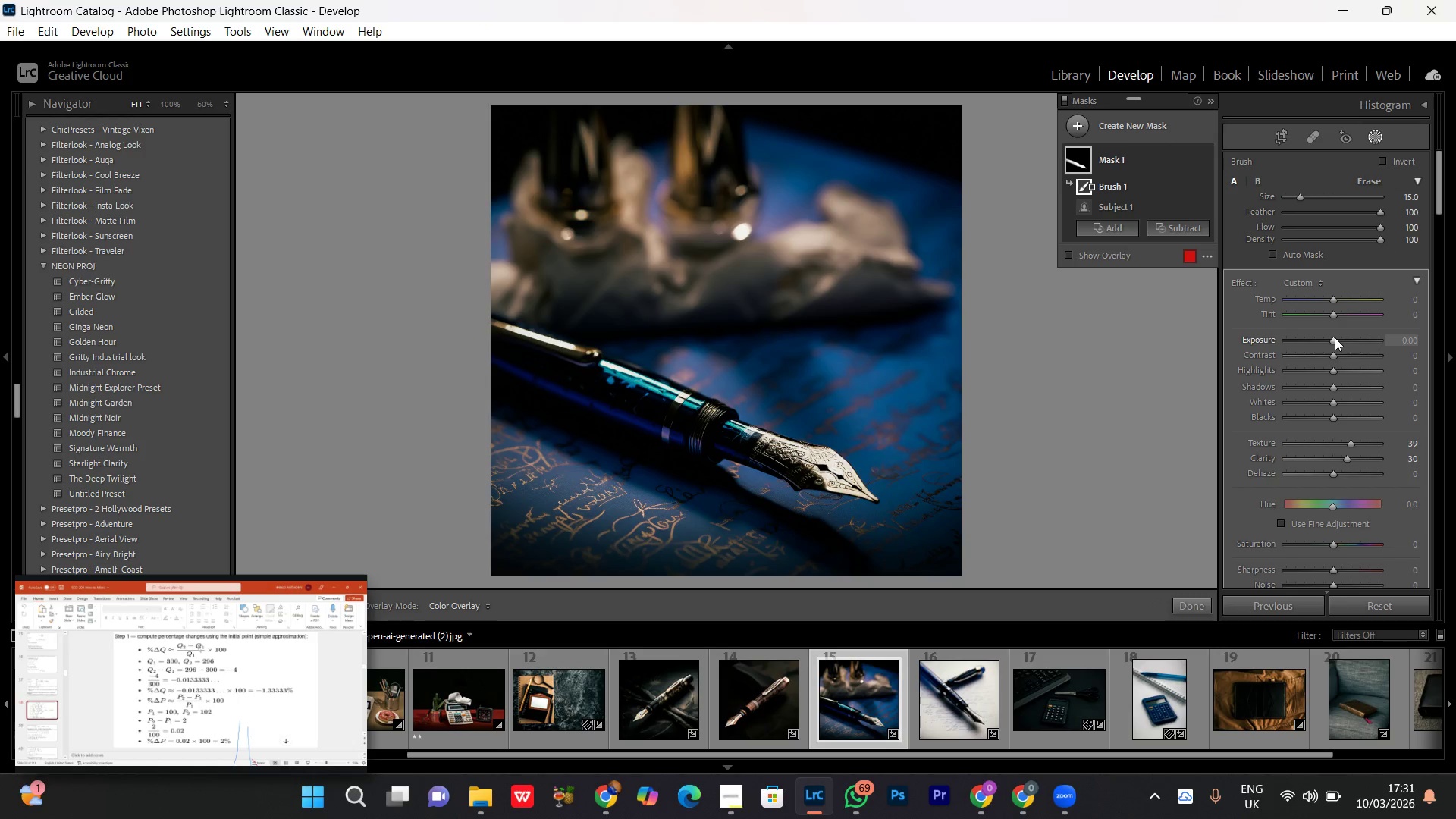 
scroll: coordinate [1335, 337], scroll_direction: up, amount: 3.0
 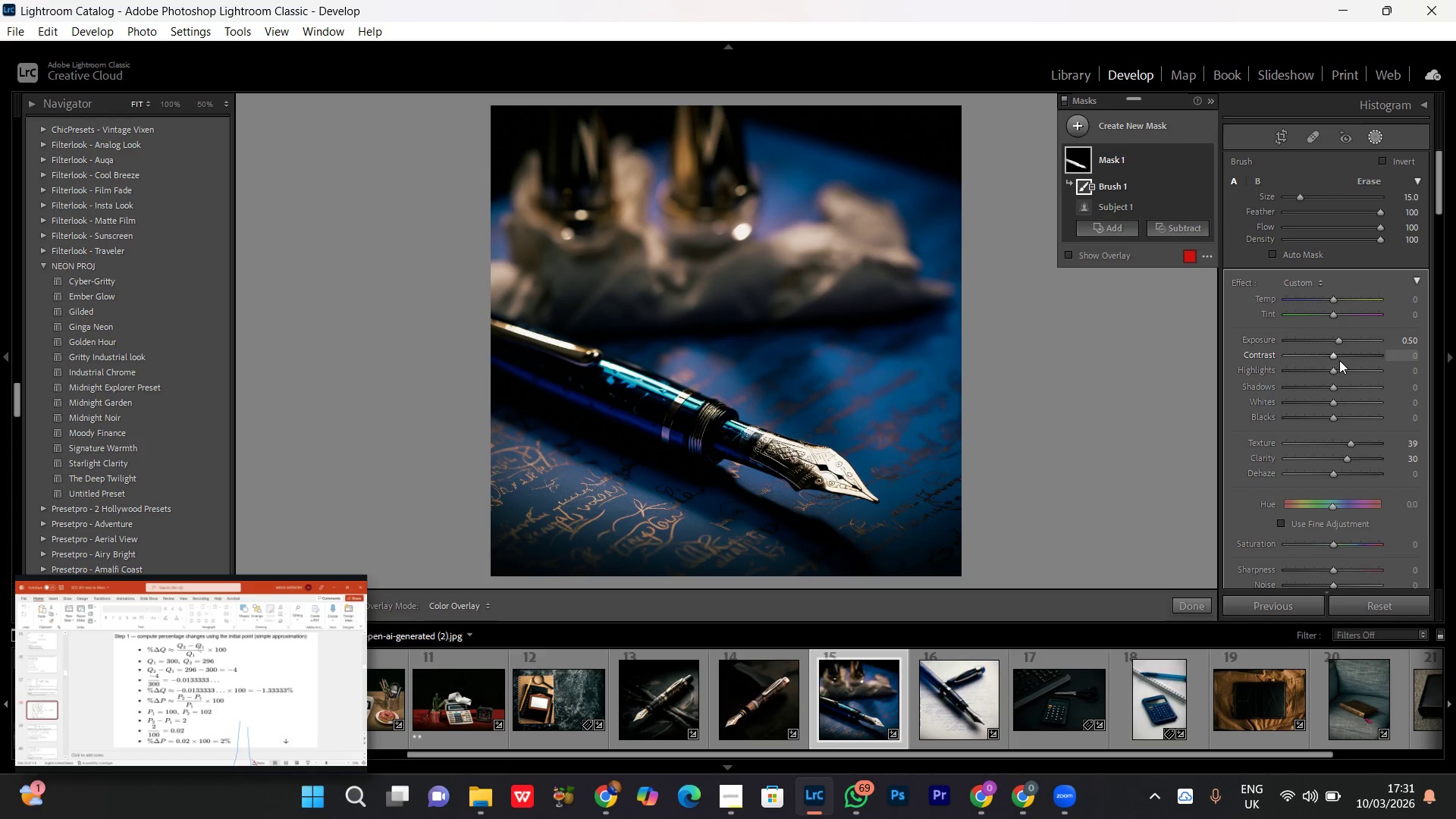 
double_click([1341, 353])
 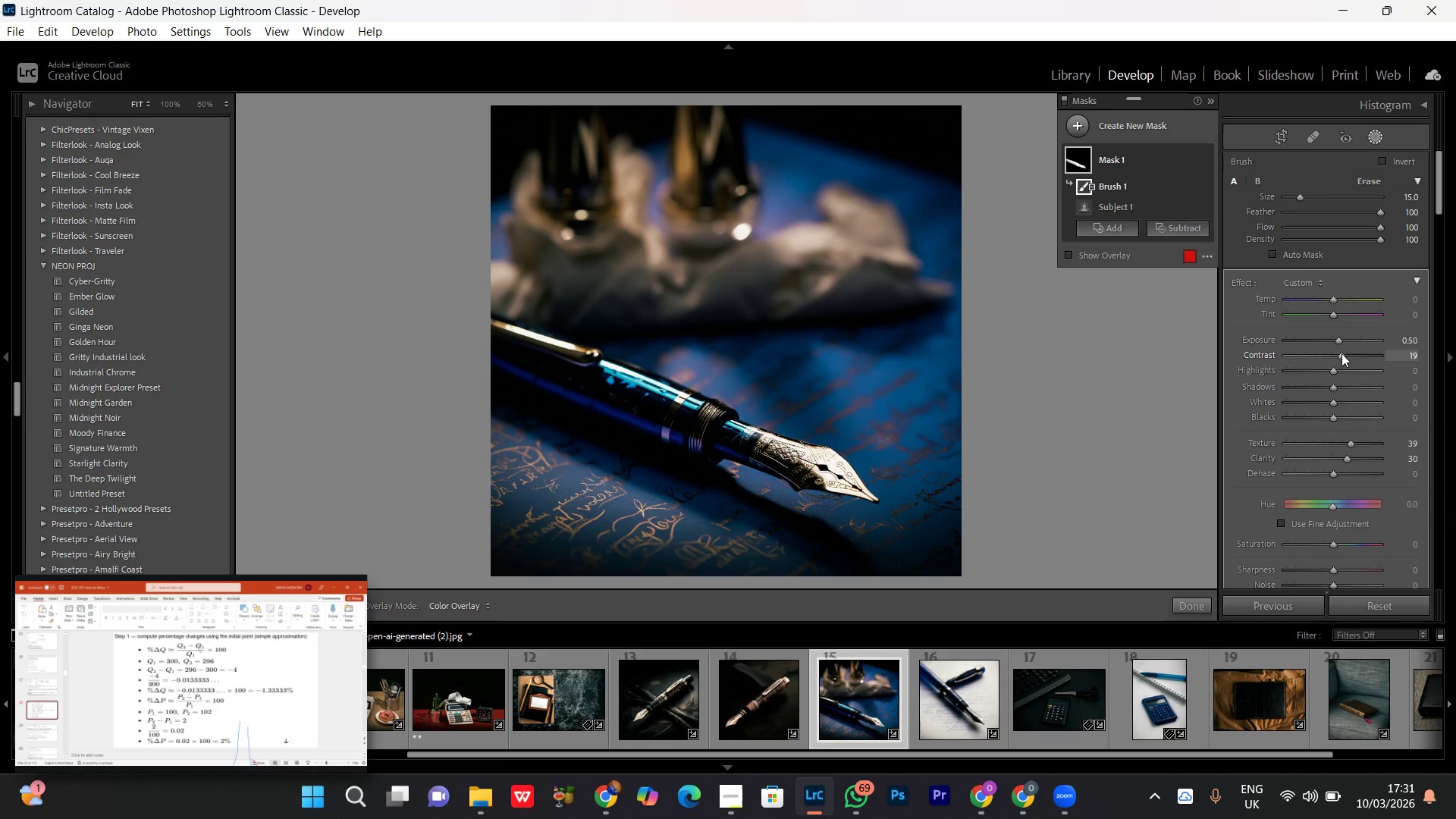 
scroll: coordinate [1341, 353], scroll_direction: down, amount: 8.0
 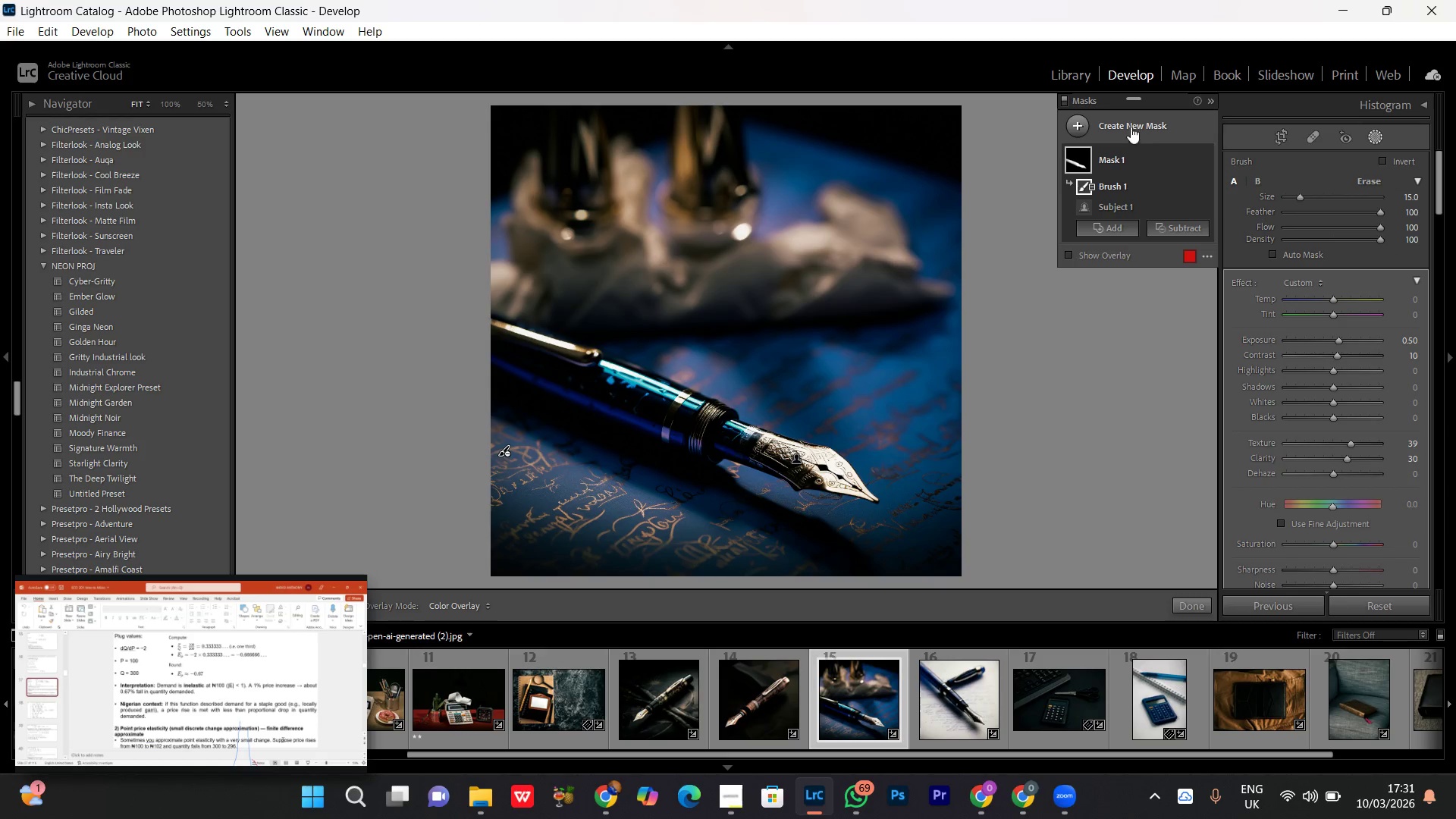 
wait(5.34)
 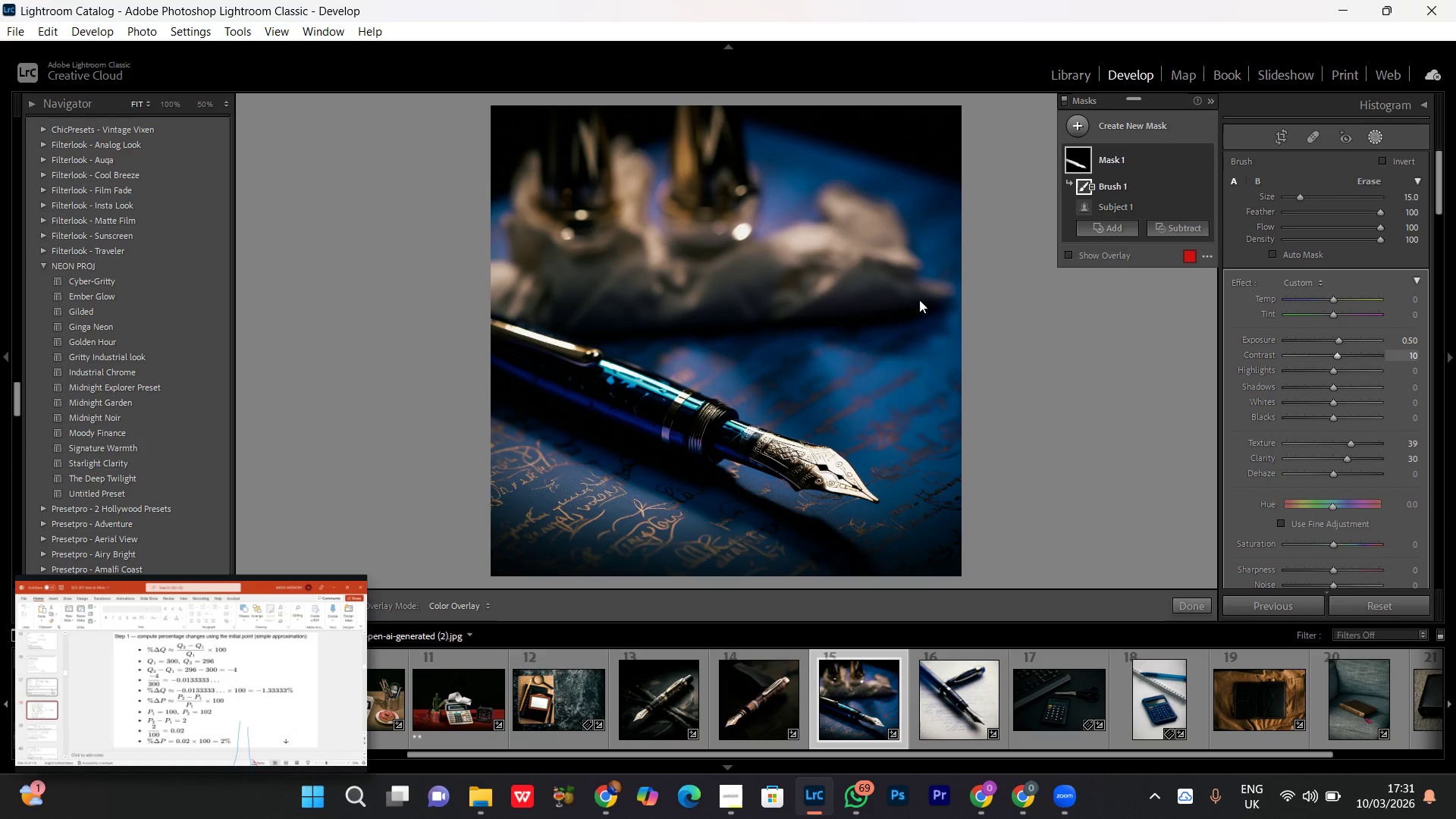 
left_click([1123, 127])
 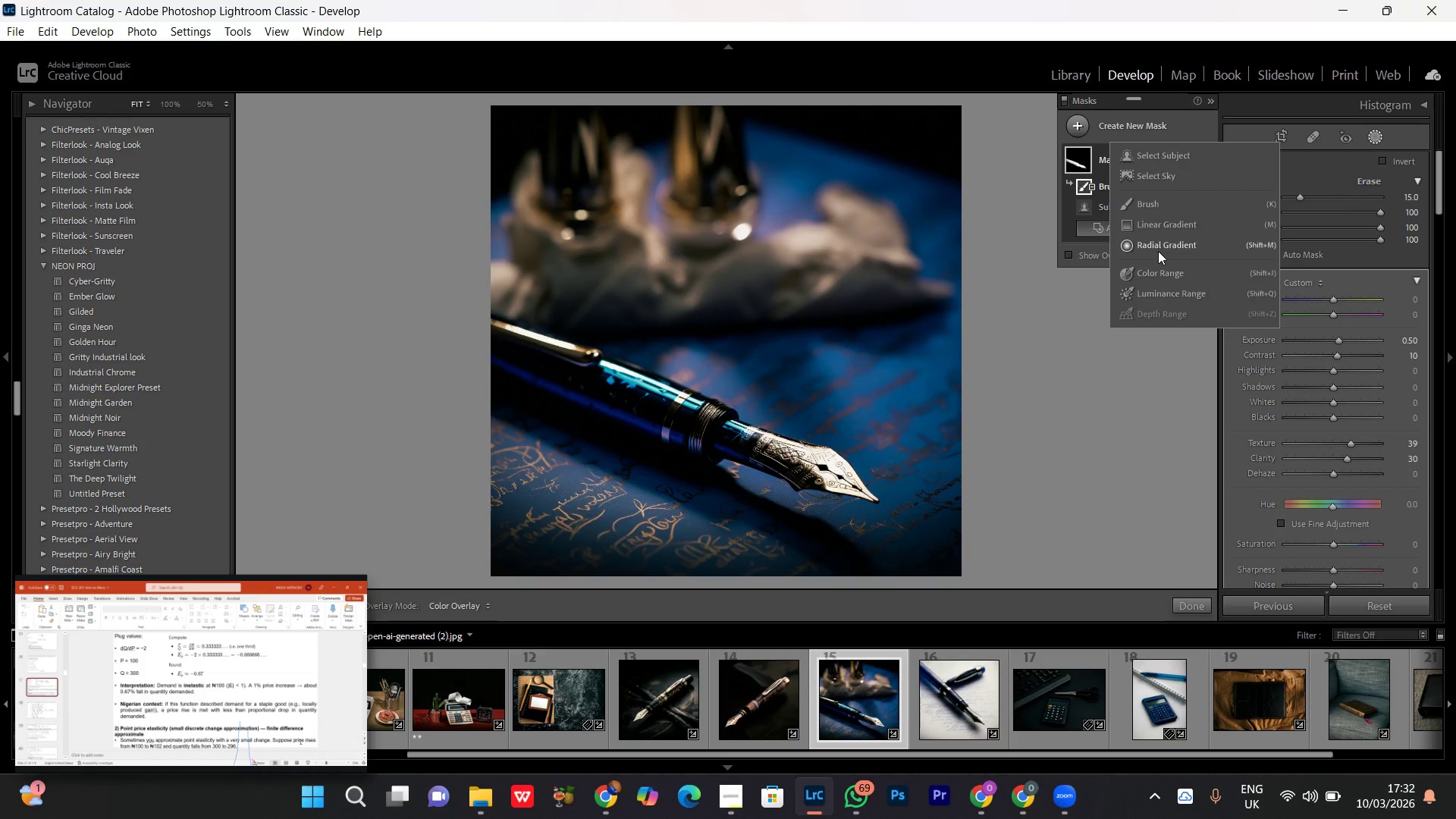 
left_click([1153, 248])
 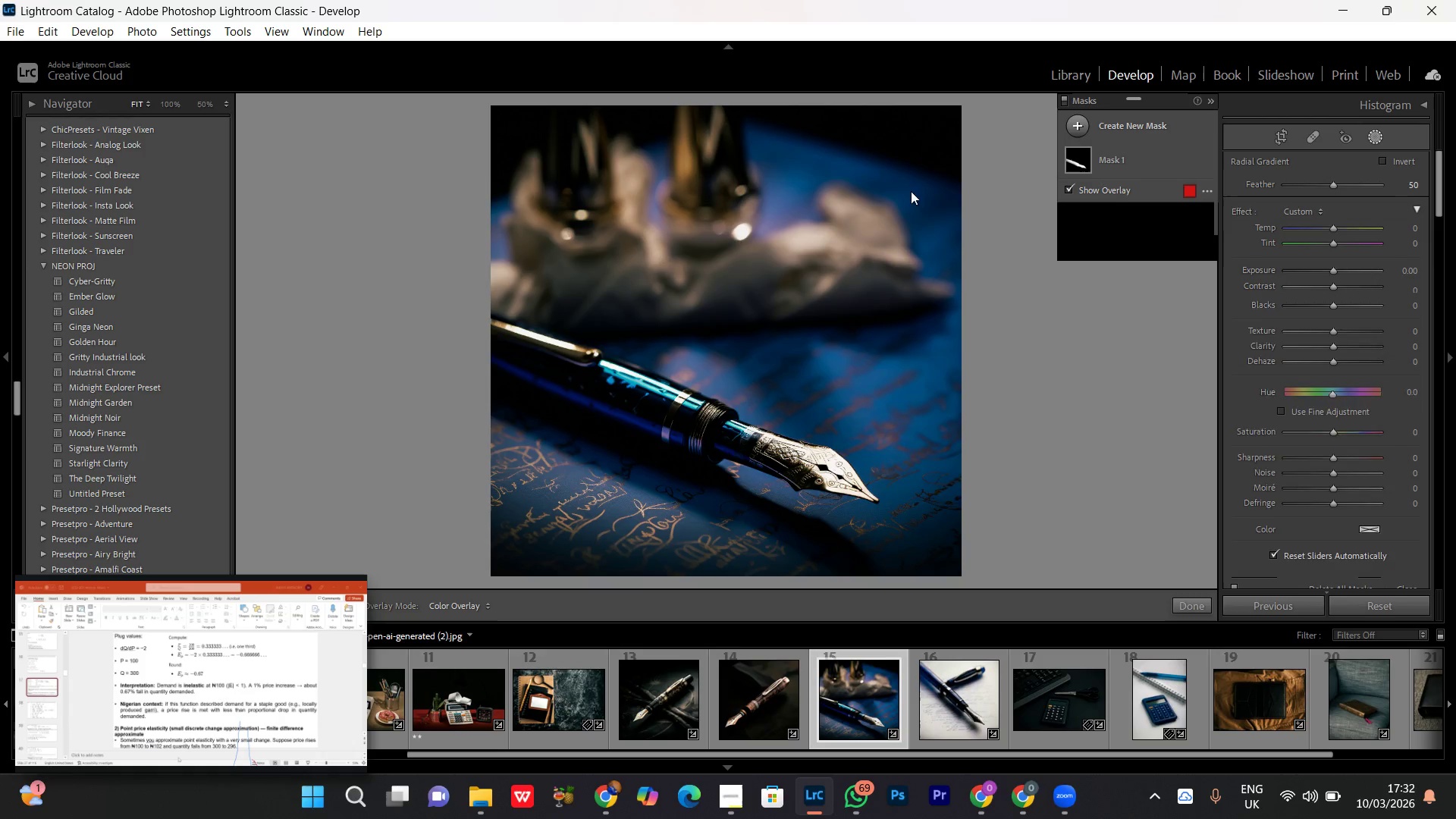 
left_click_drag(start_coordinate=[930, 110], to_coordinate=[657, 438])
 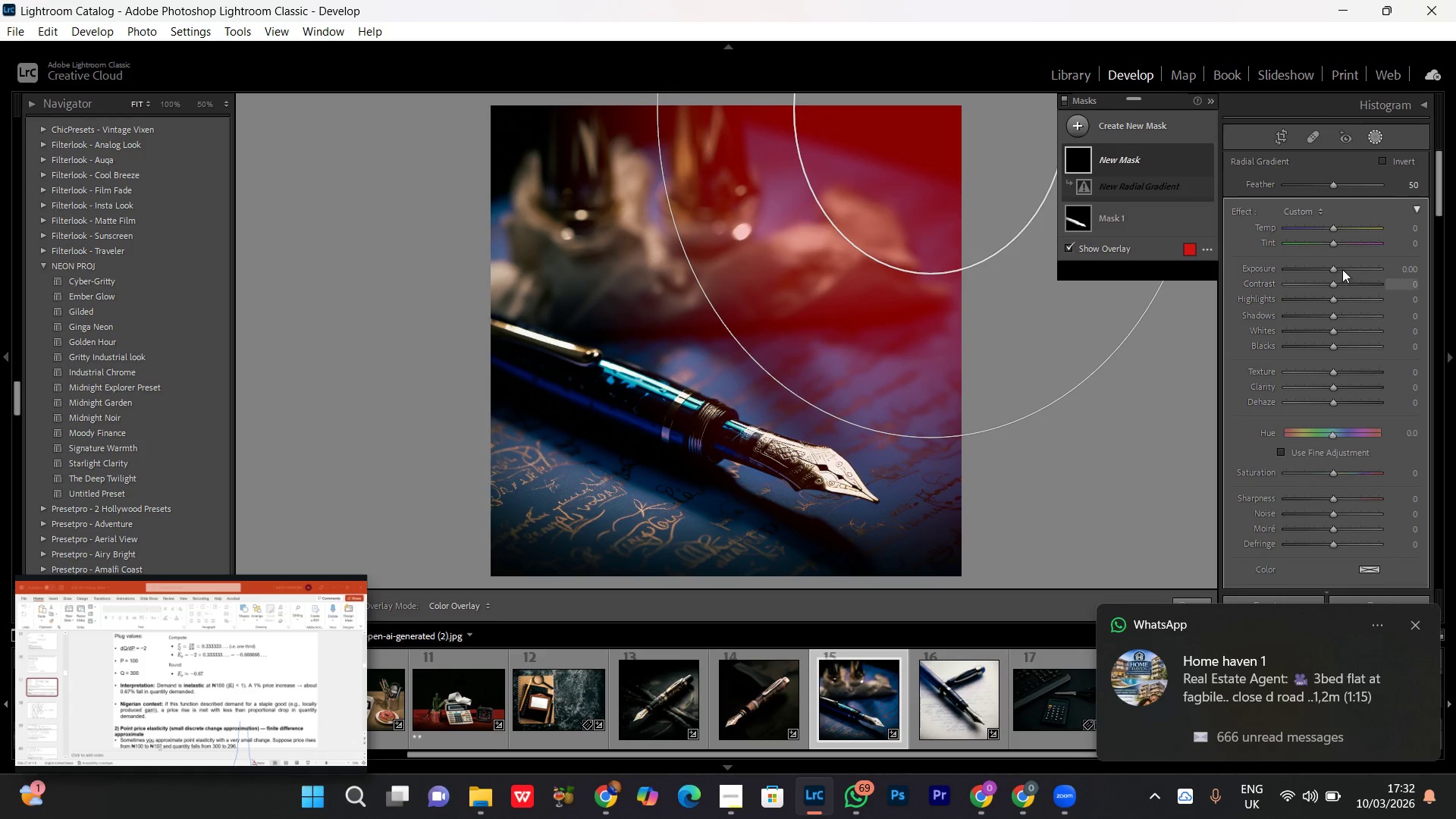 
left_click([1342, 269])
 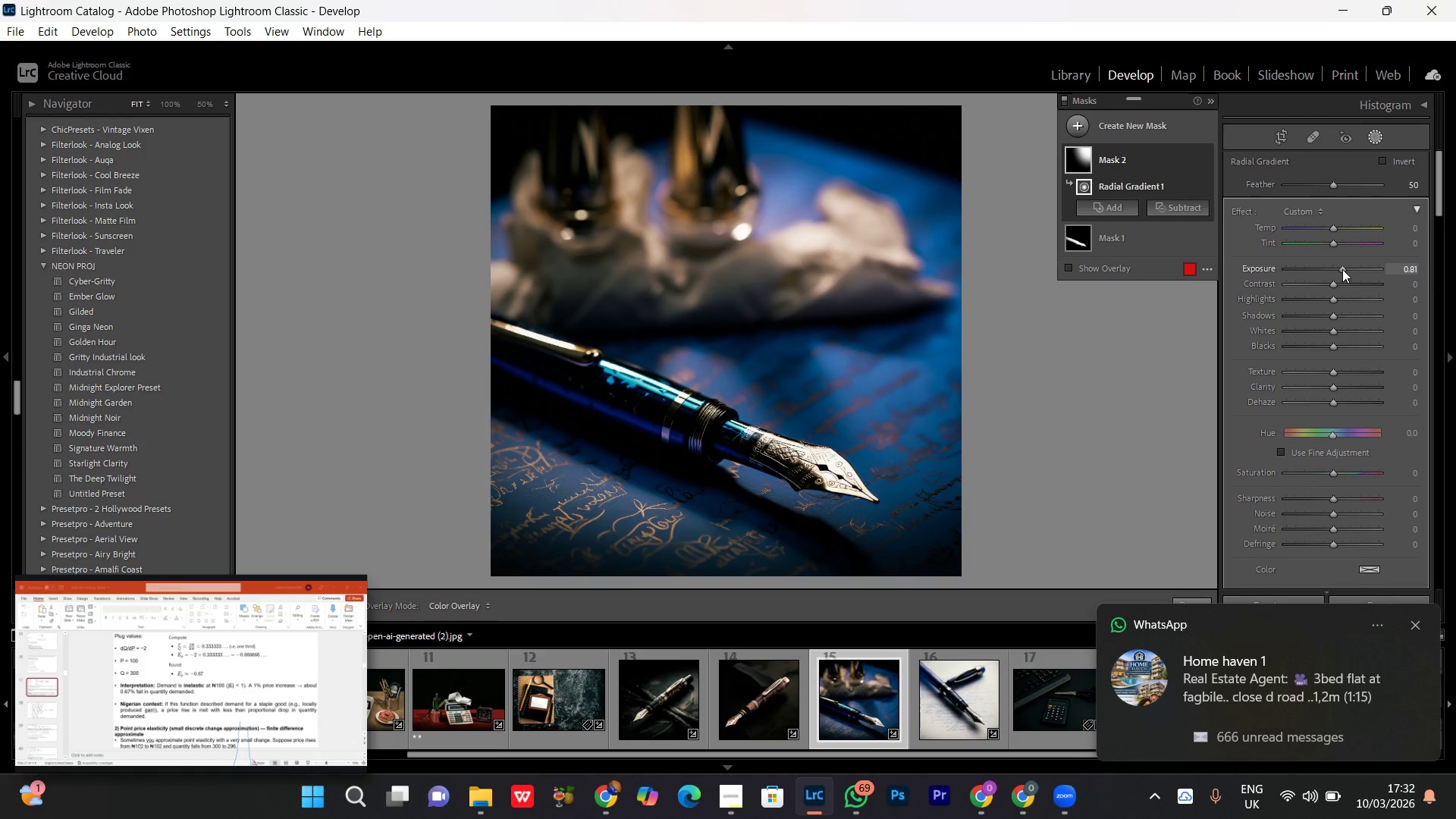 
left_click([1342, 269])
 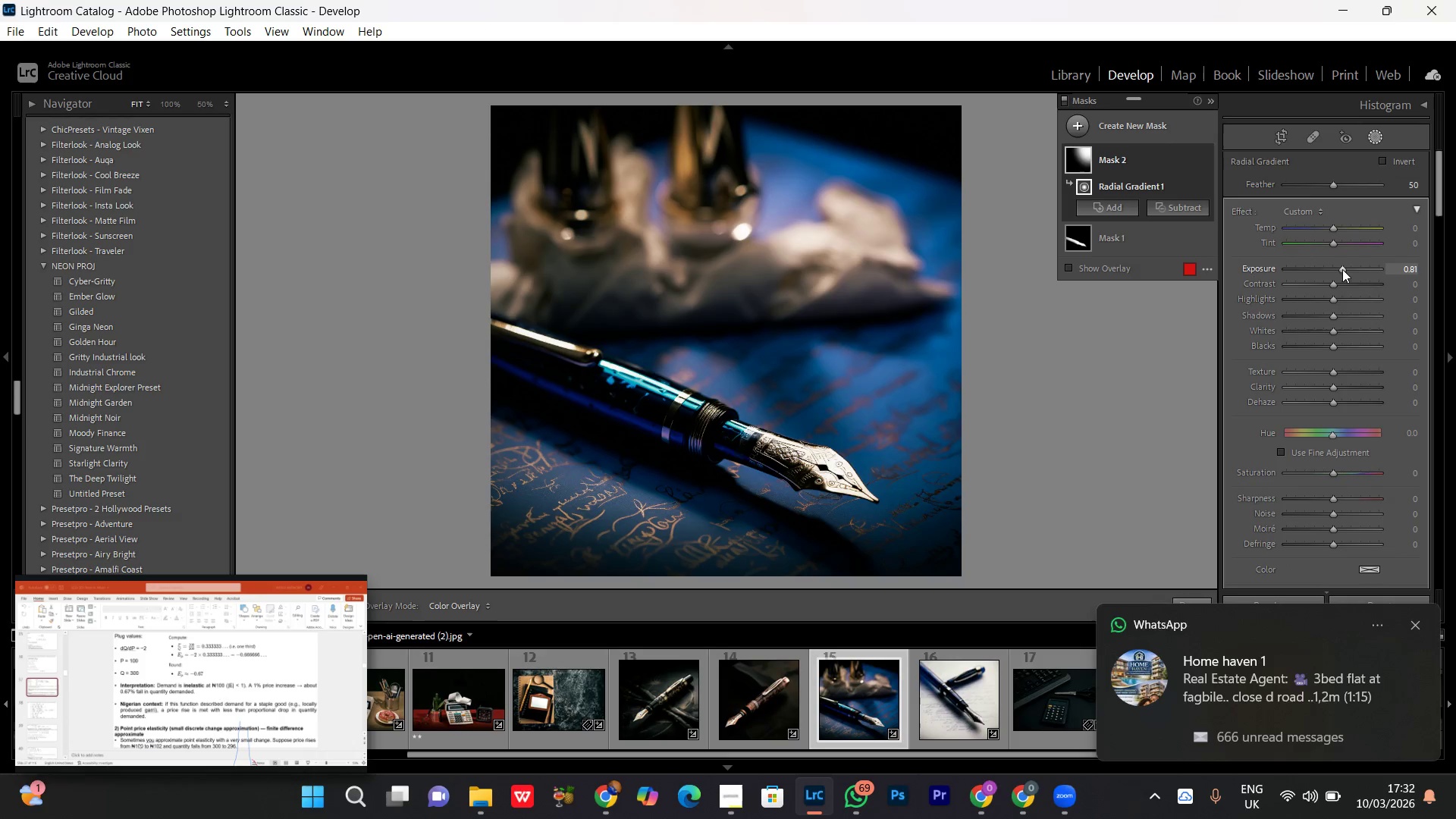 
scroll: coordinate [1342, 269], scroll_direction: up, amount: 4.0
 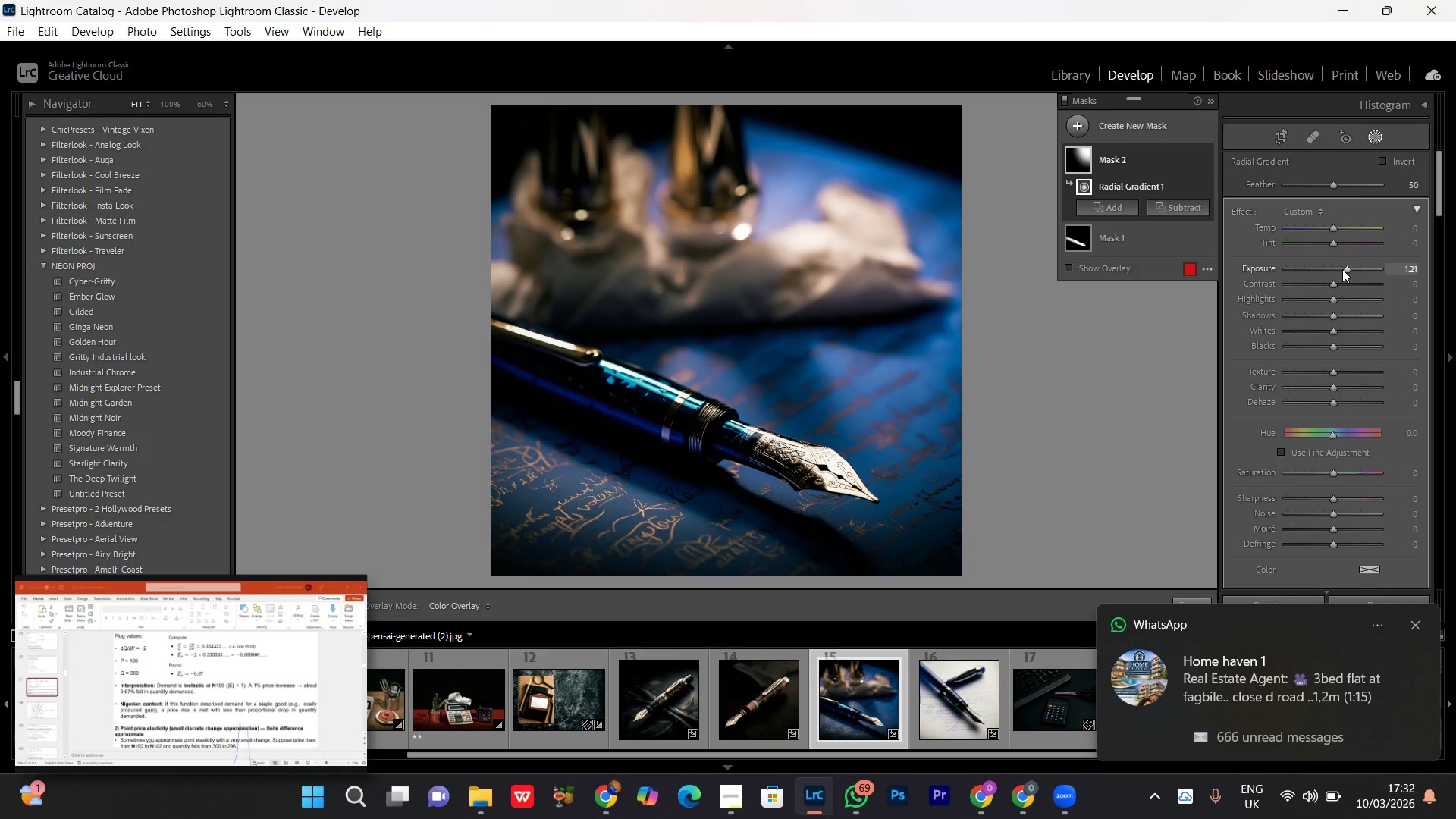 
scroll: coordinate [1342, 269], scroll_direction: down, amount: 2.0
 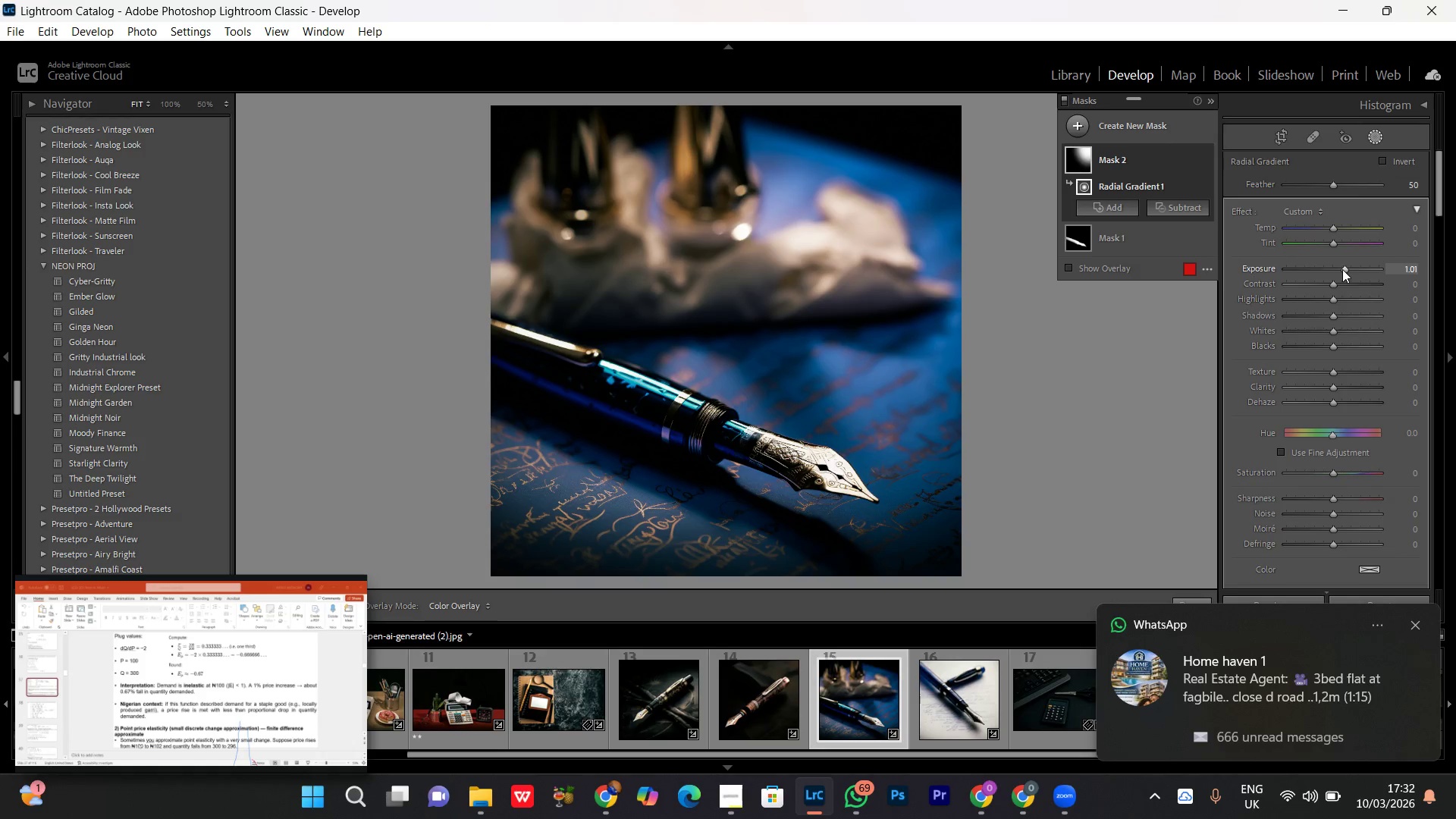 
scroll: coordinate [1342, 269], scroll_direction: up, amount: 1.0
 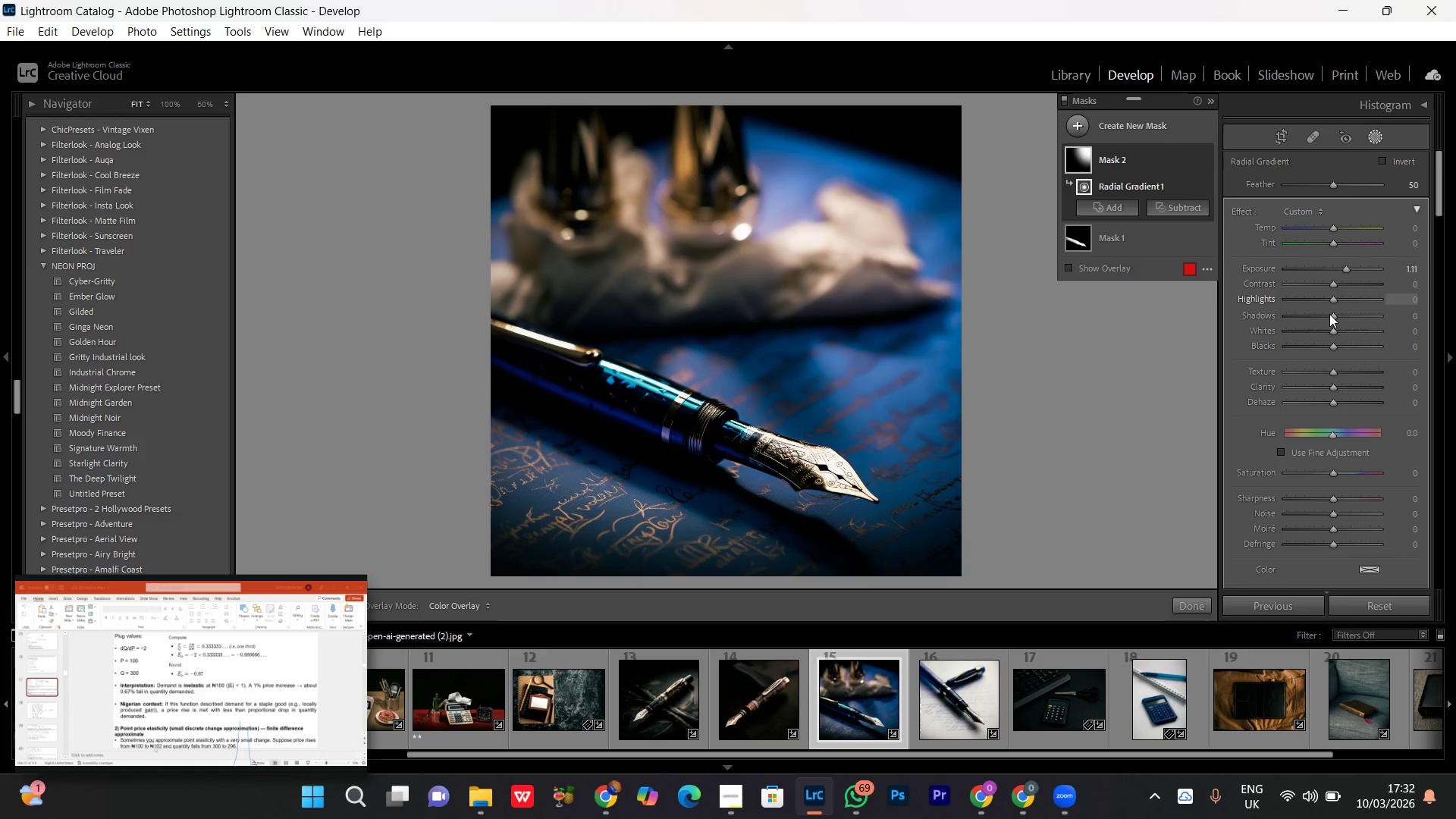 
left_click_drag(start_coordinate=[1329, 314], to_coordinate=[1315, 316])
 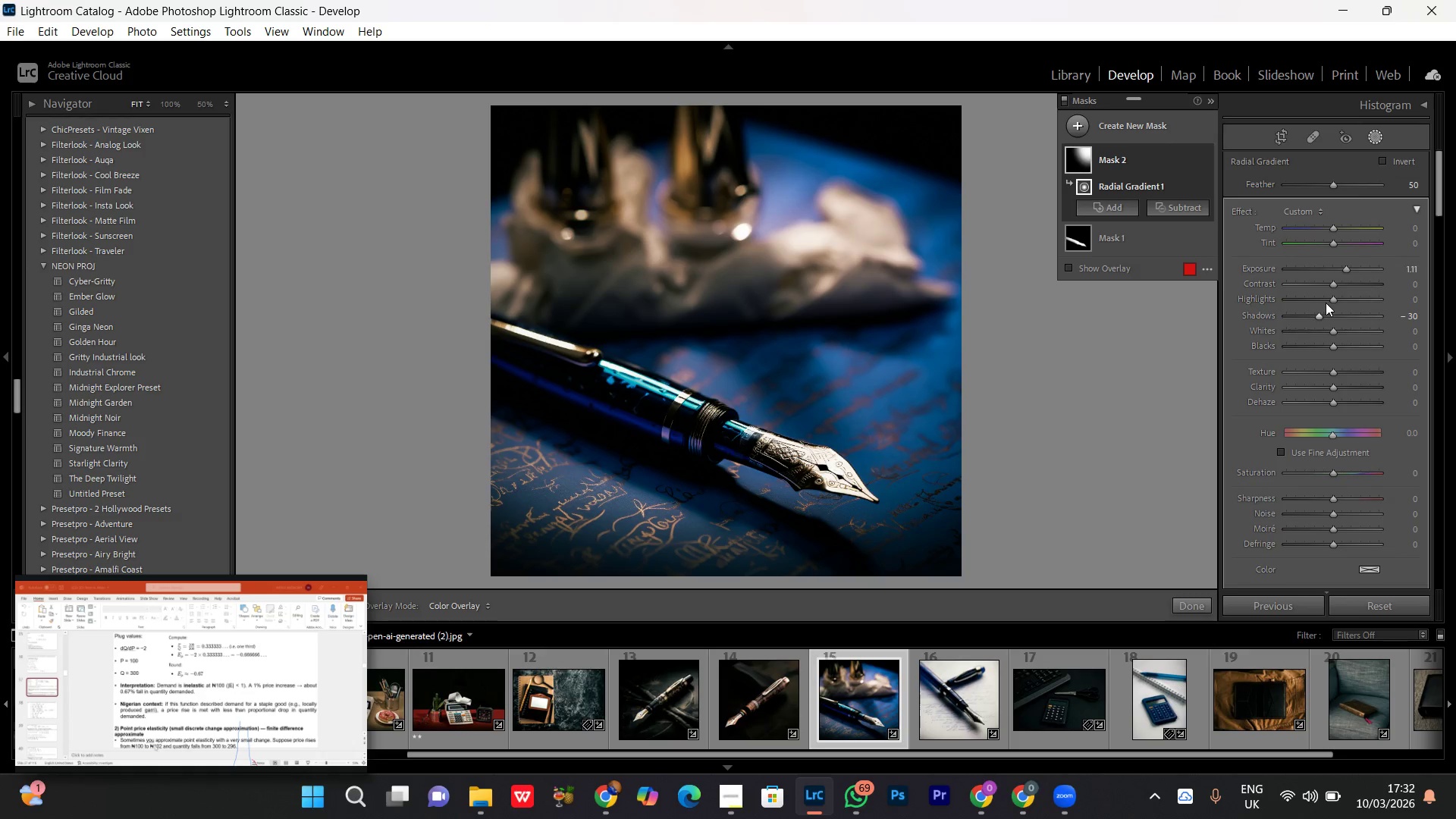 
left_click_drag(start_coordinate=[1326, 303], to_coordinate=[1329, 304])
 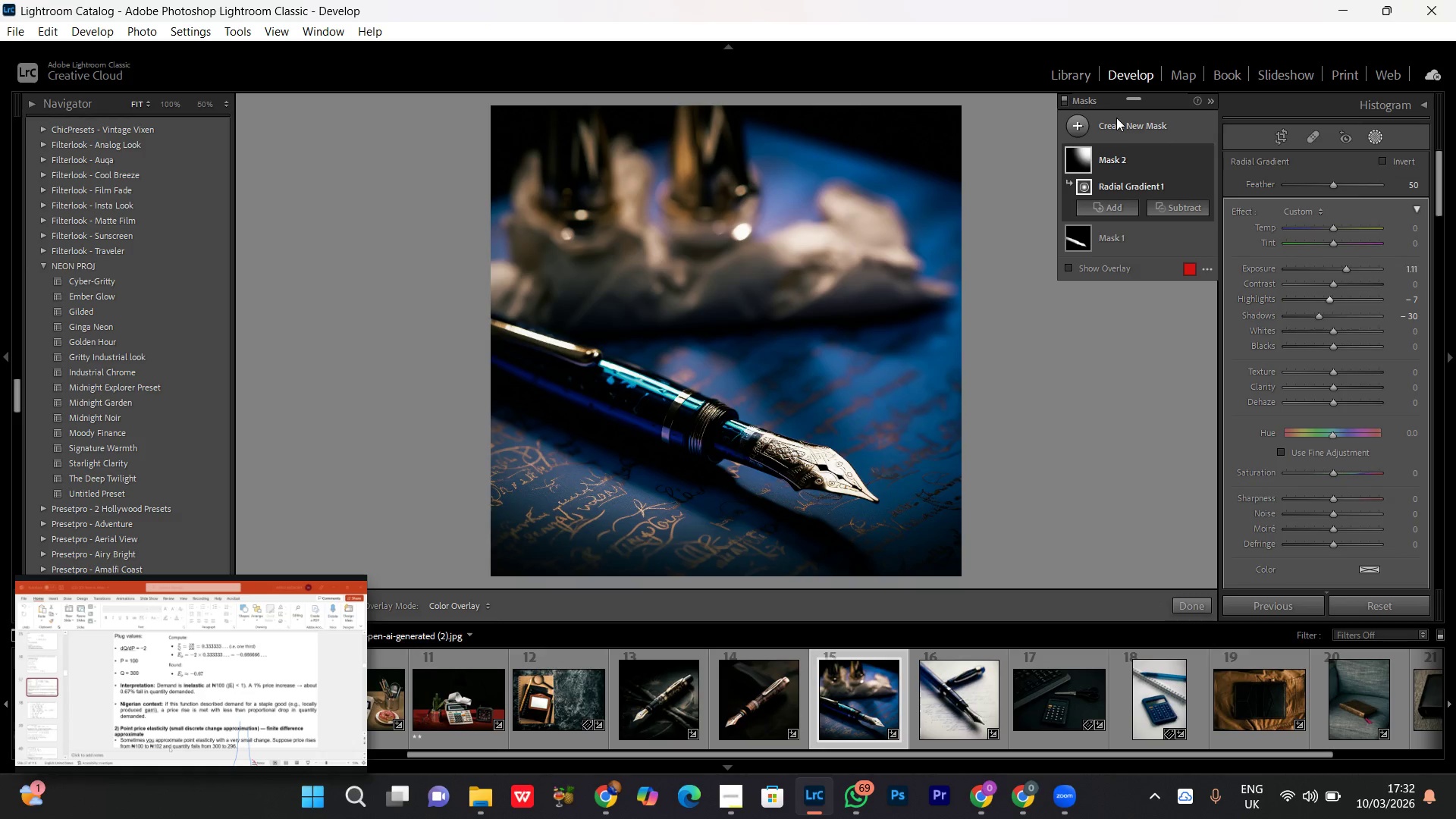 
left_click([1121, 129])
 